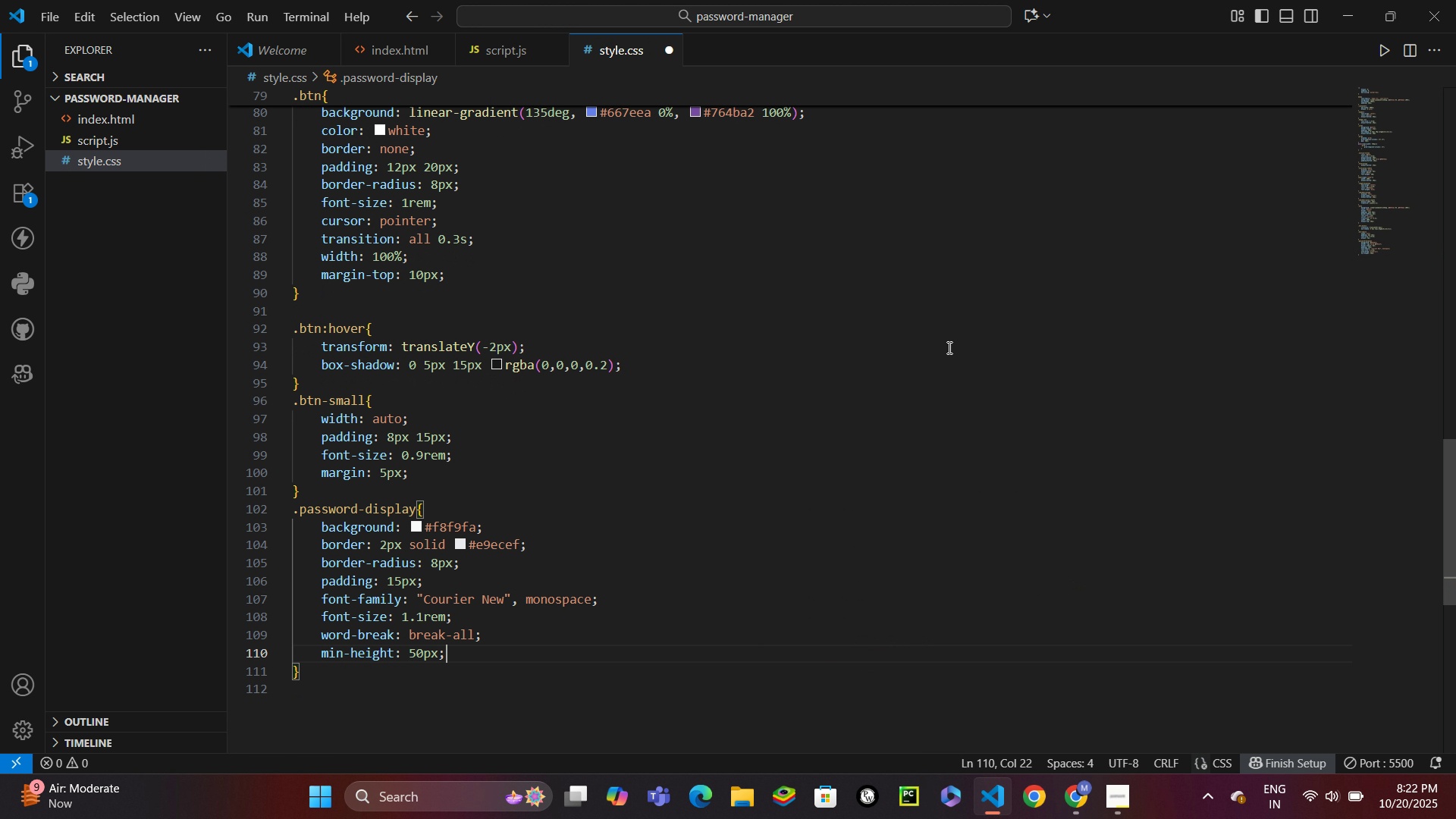 
key(Enter)
 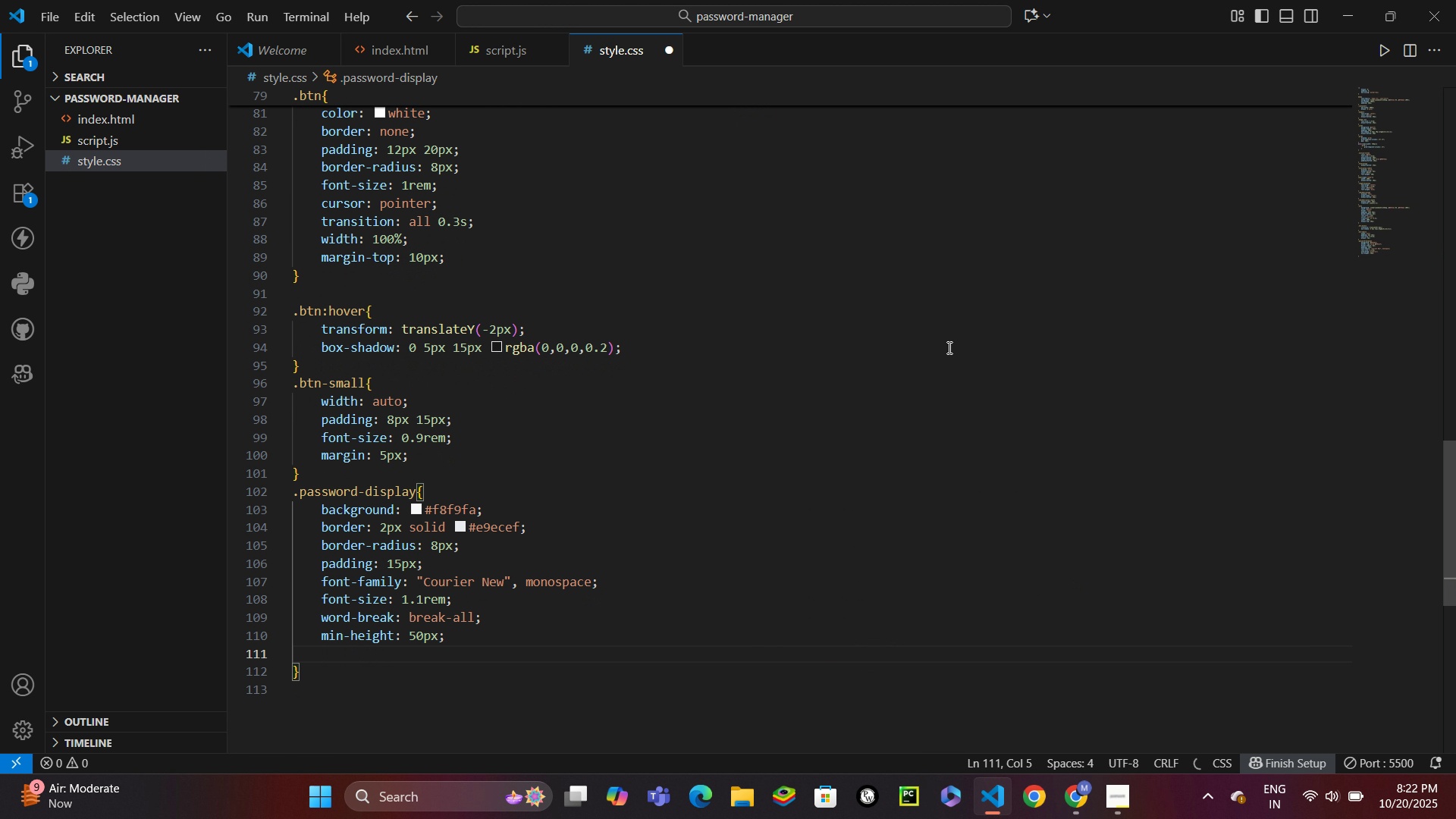 
type(margin: 15px 0;)
 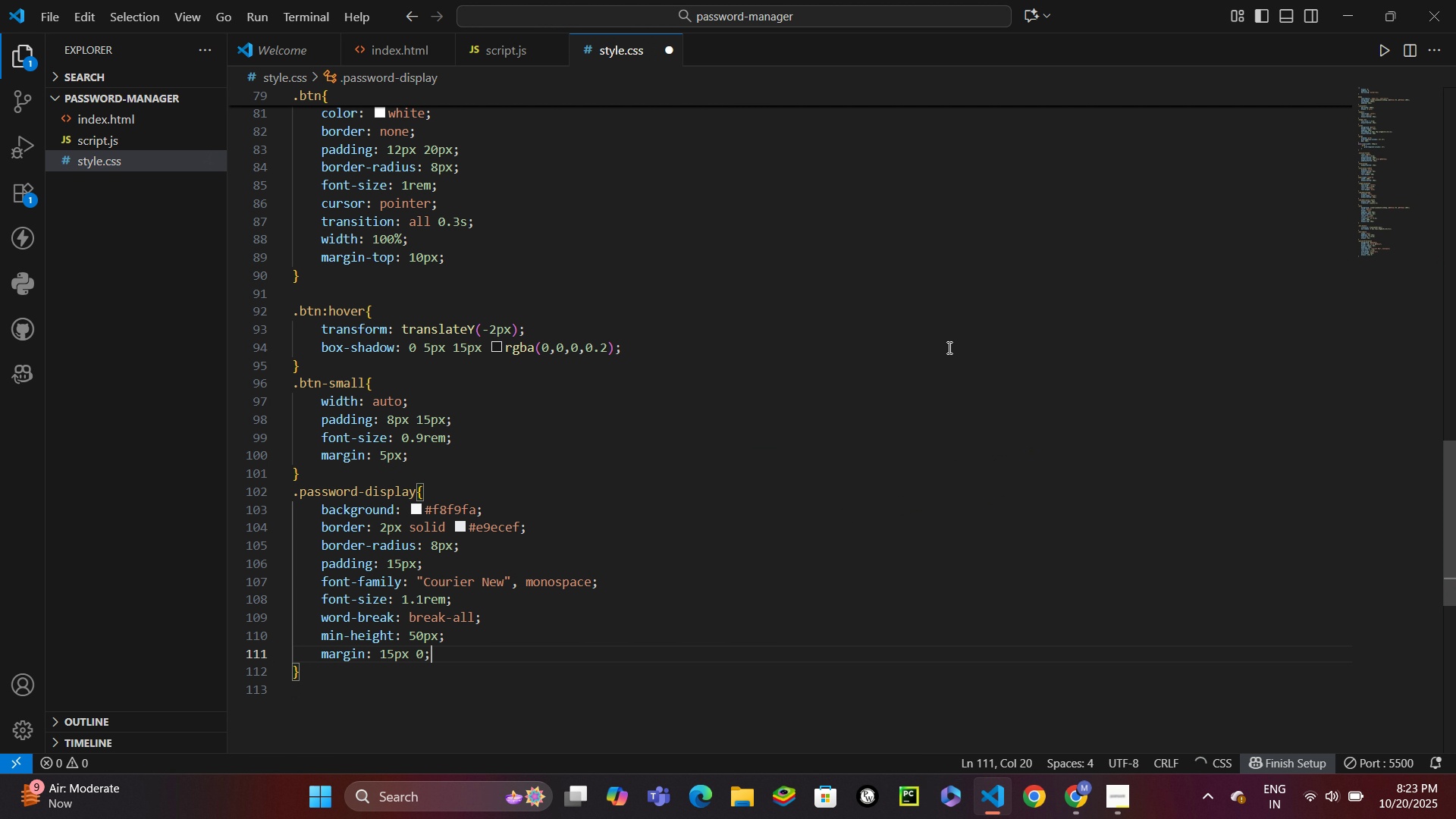 
key(Enter)
 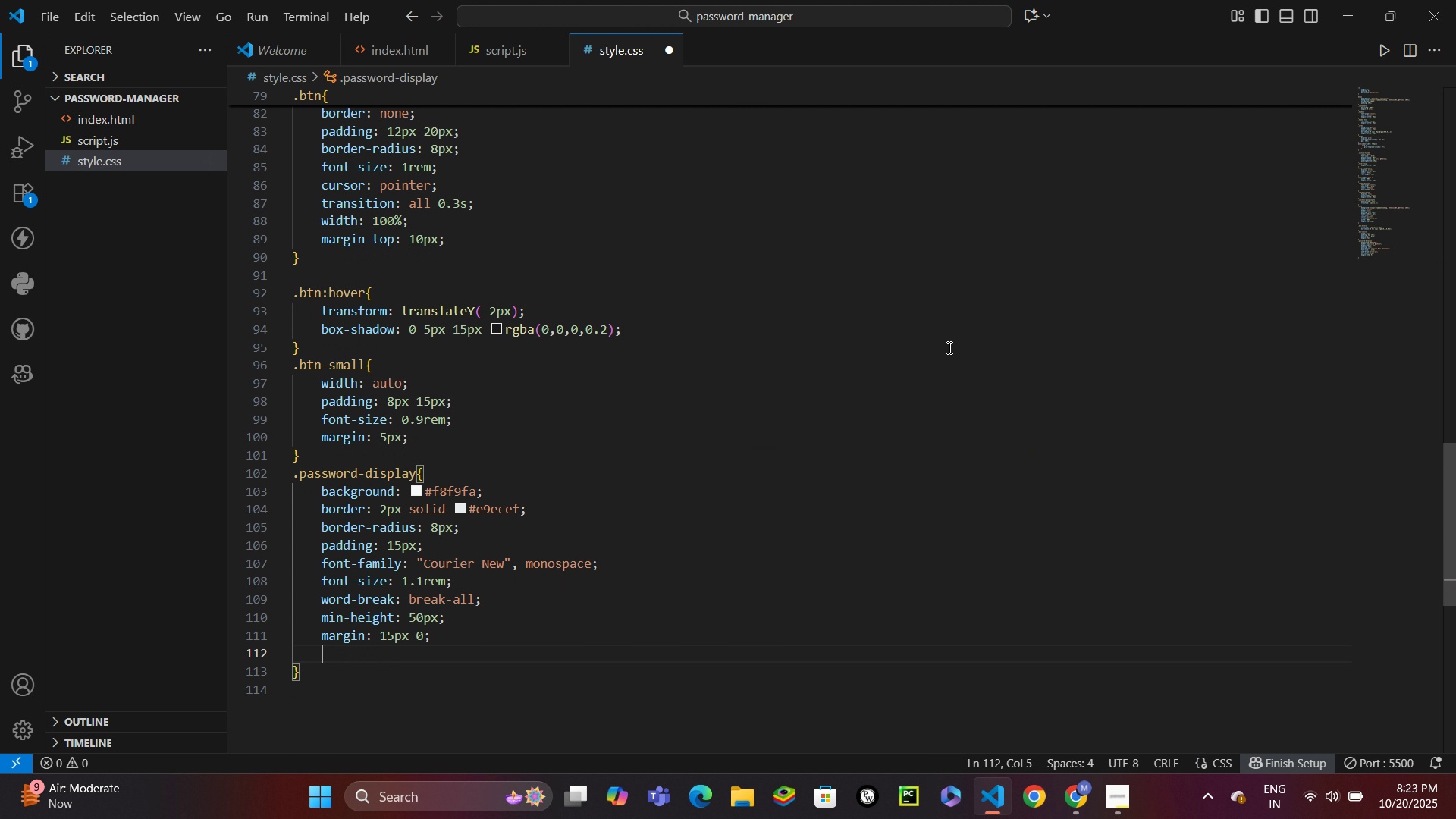 
type(display: flex;)
 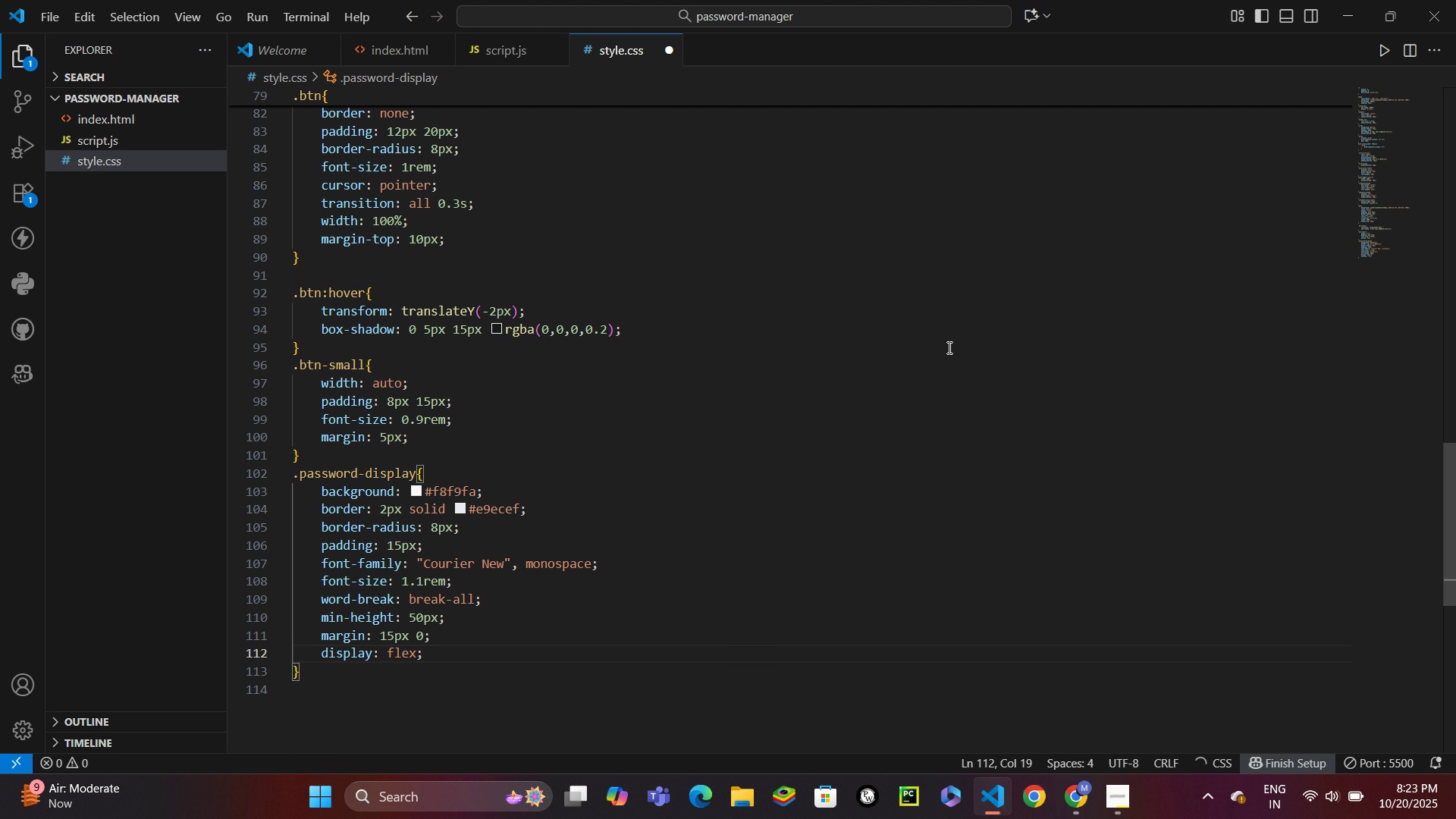 
key(Enter)
 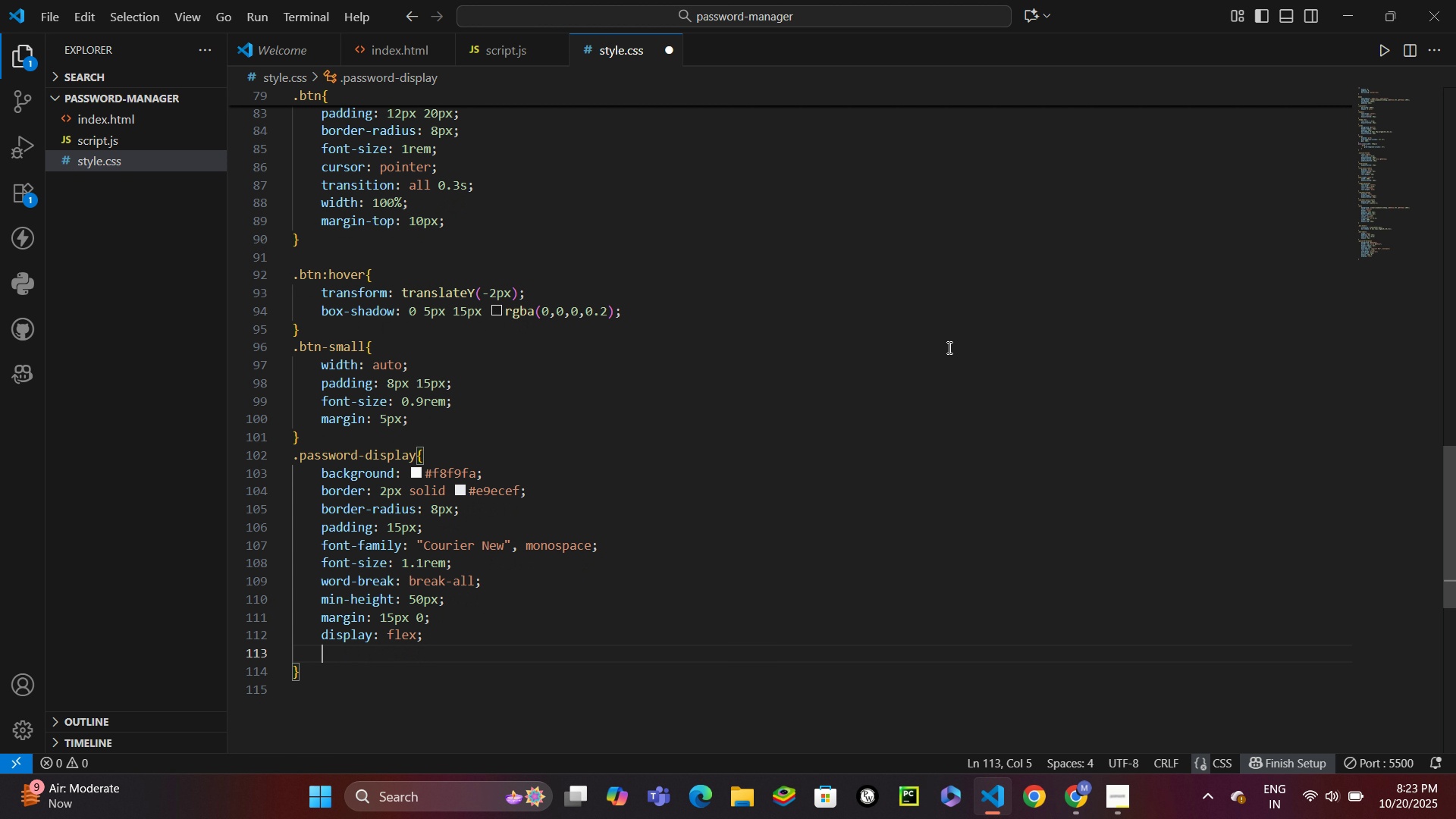 
type(align-items: center;)
 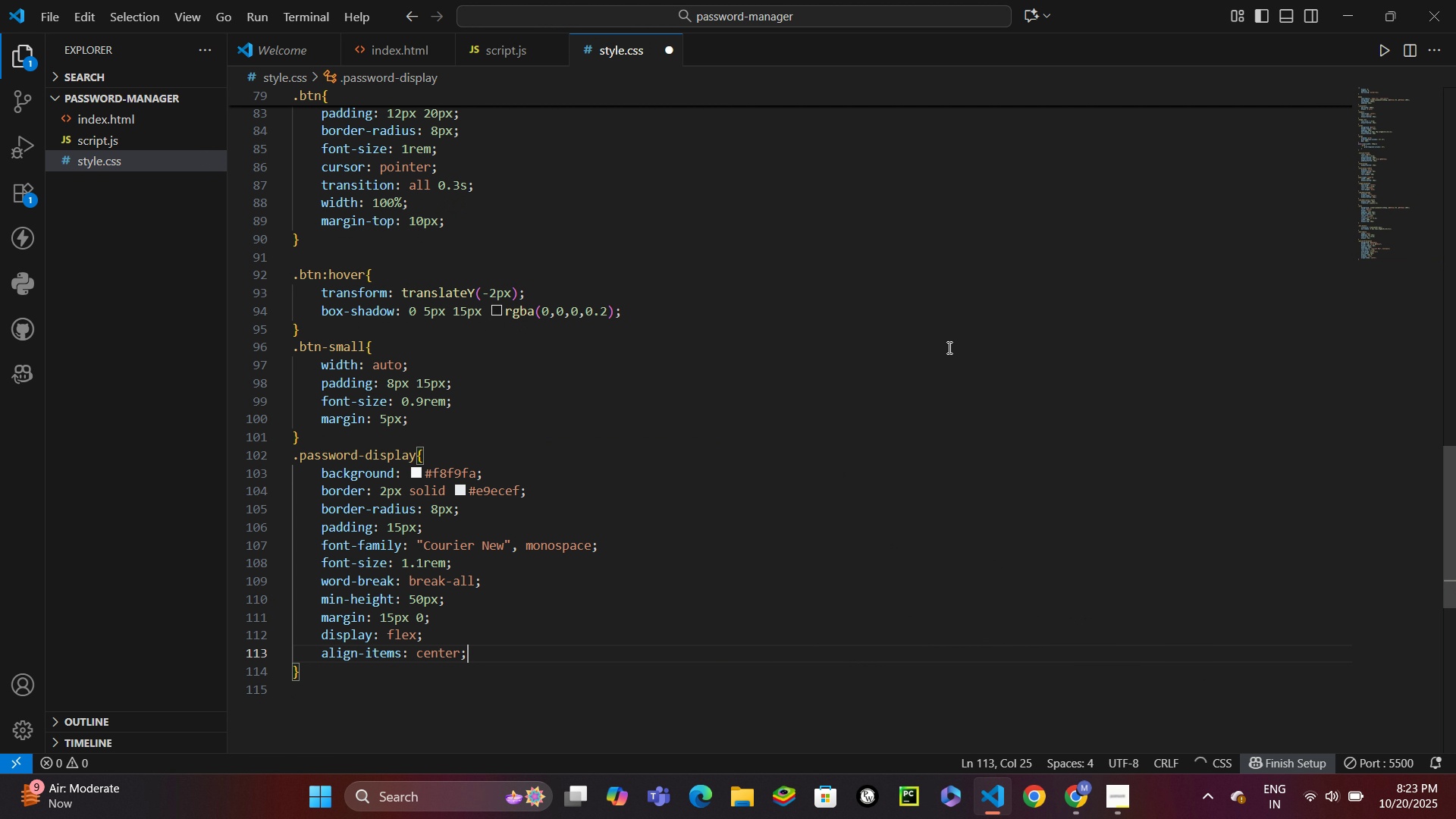 
key(Enter)
 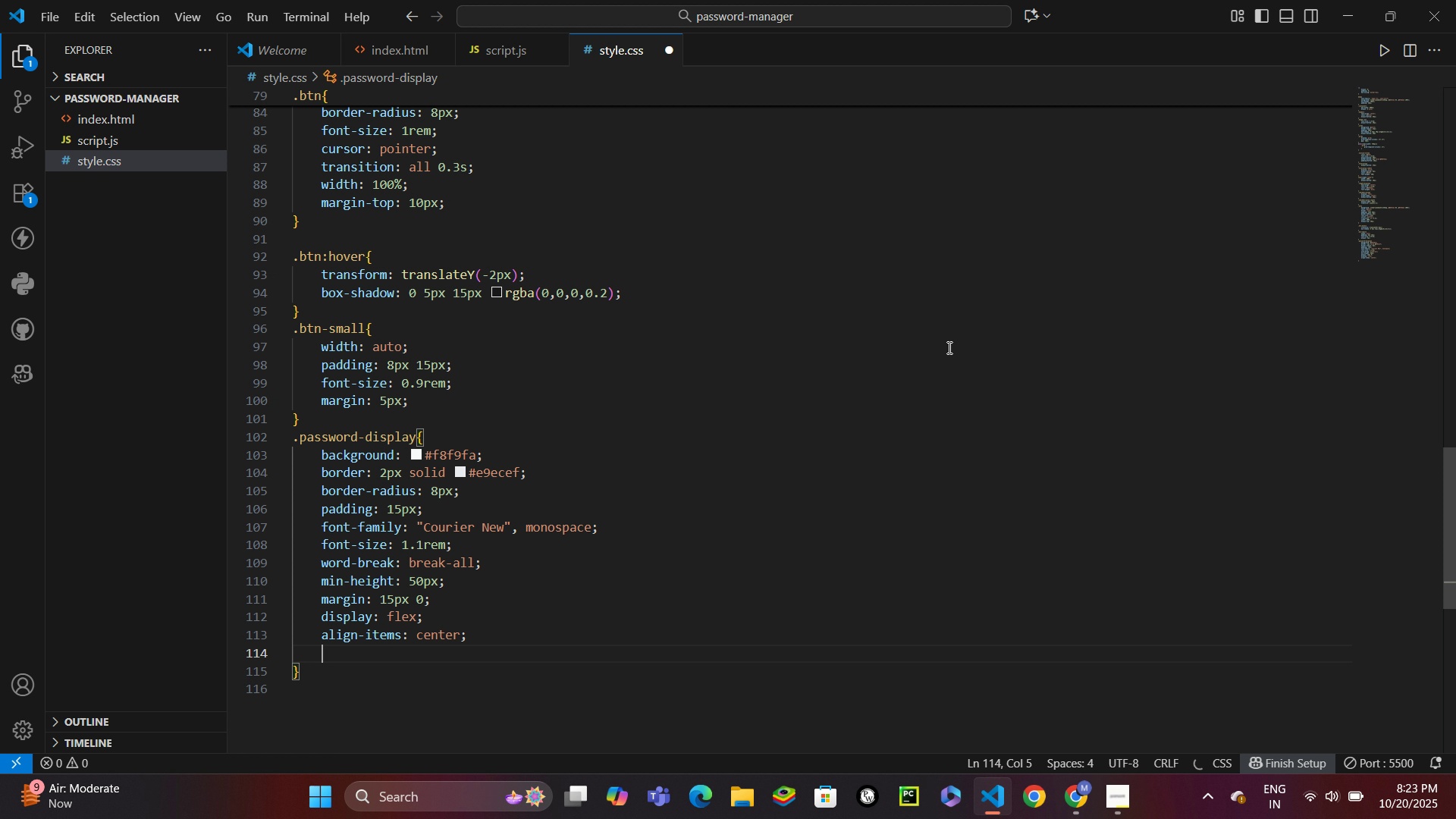 
type(justify-content: center;)
 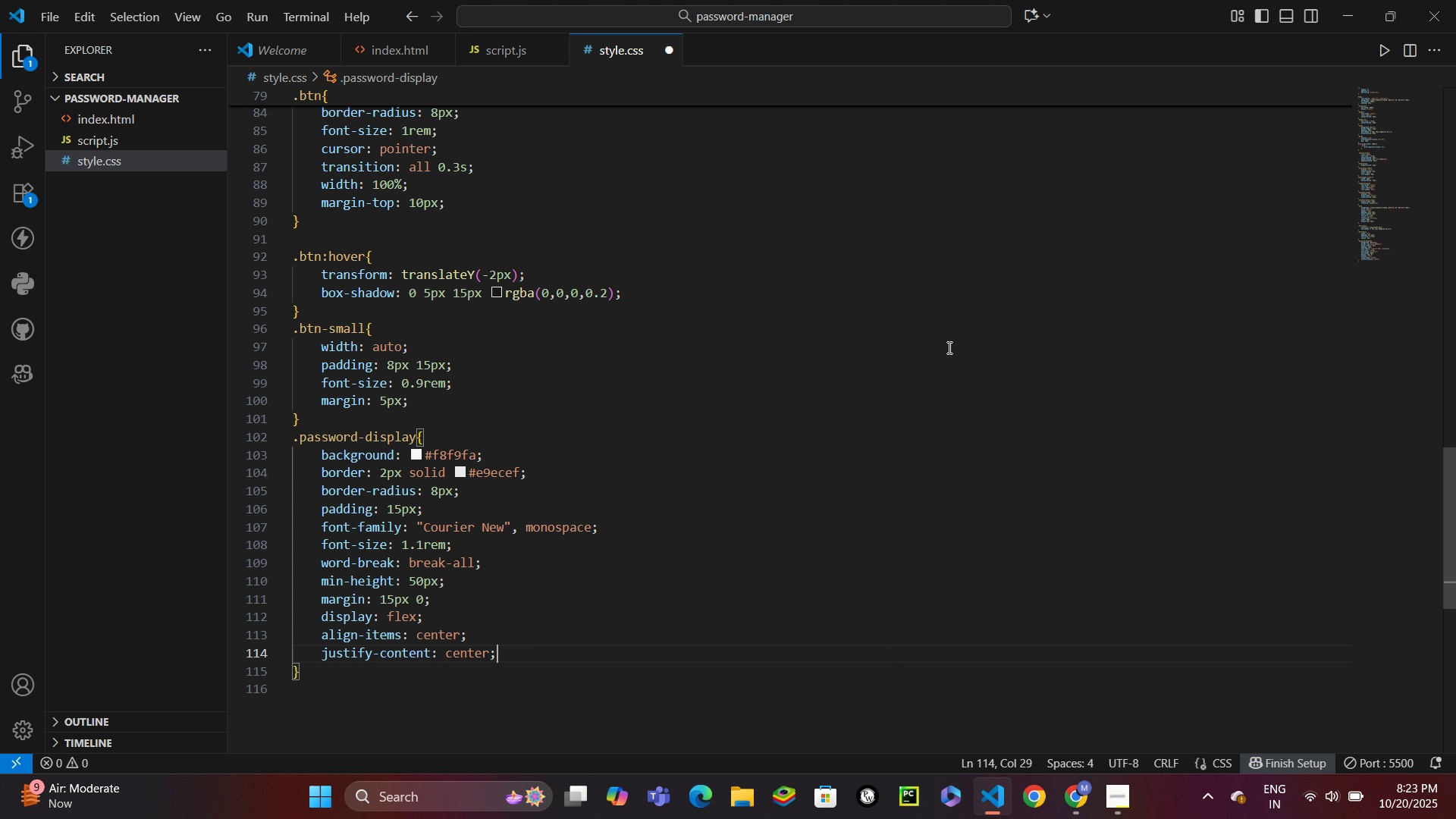 
key(Enter)
 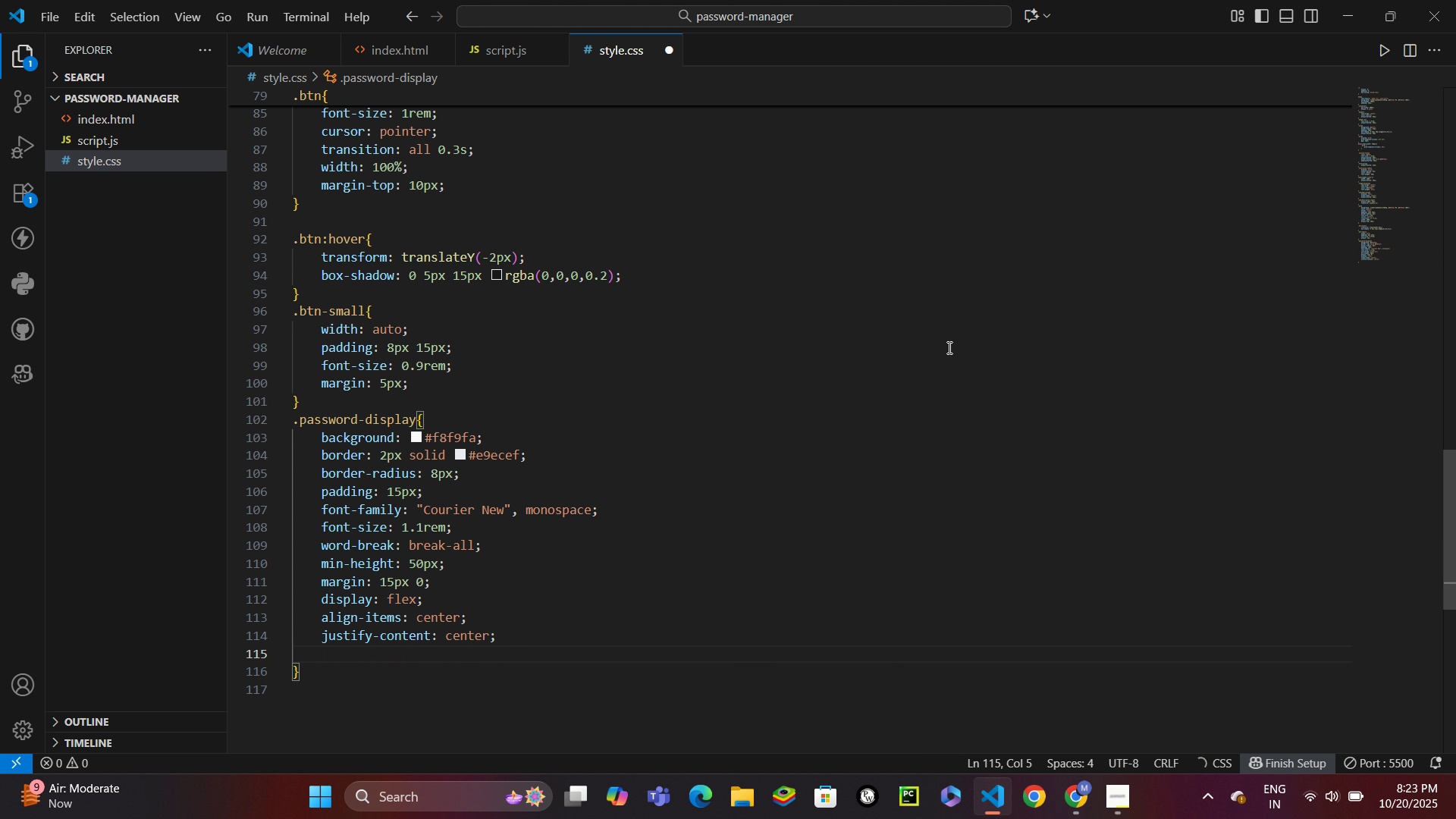 
type(color: #333;)
 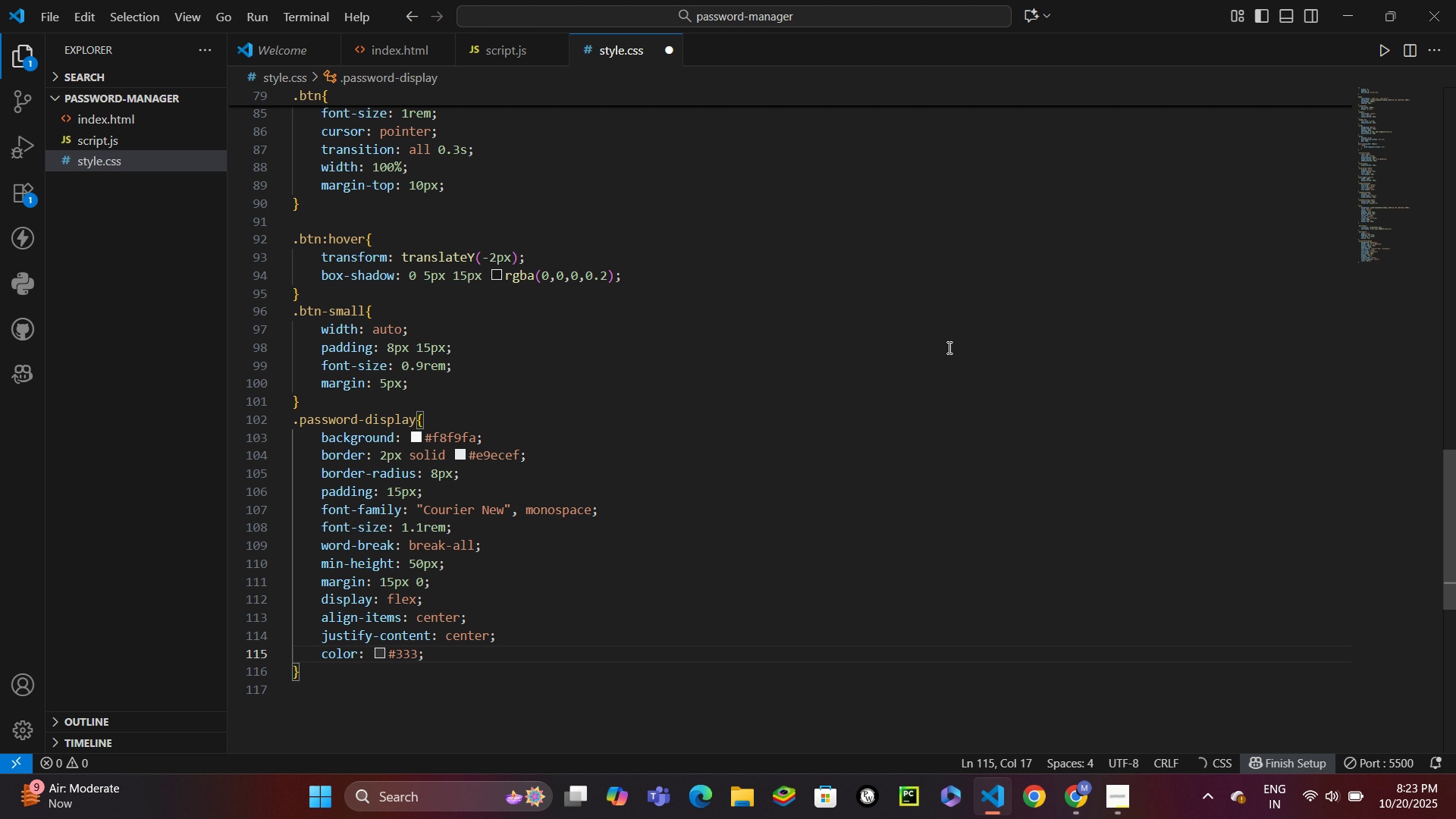 
key(ArrowDown)
 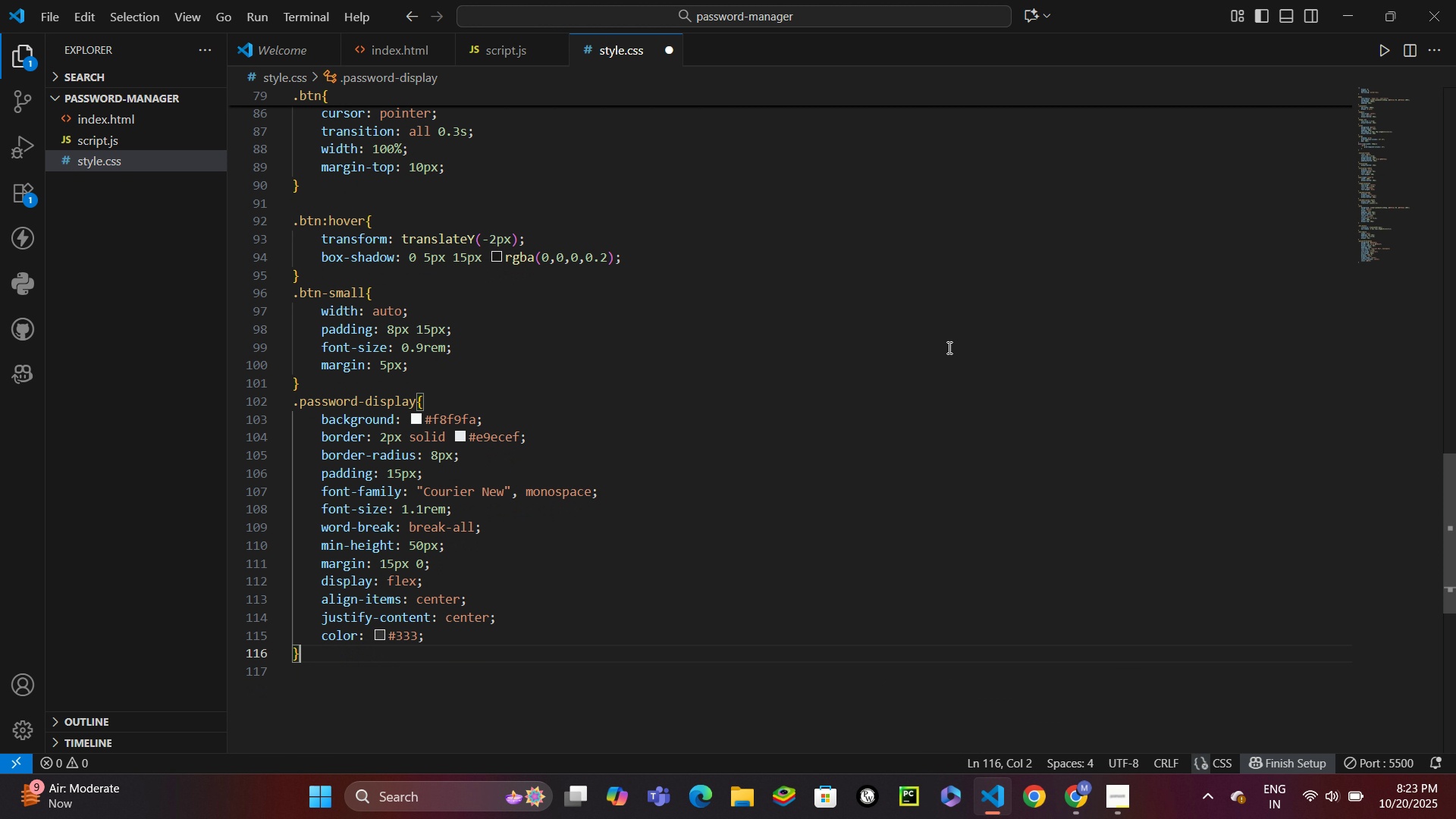 
key(Enter)
 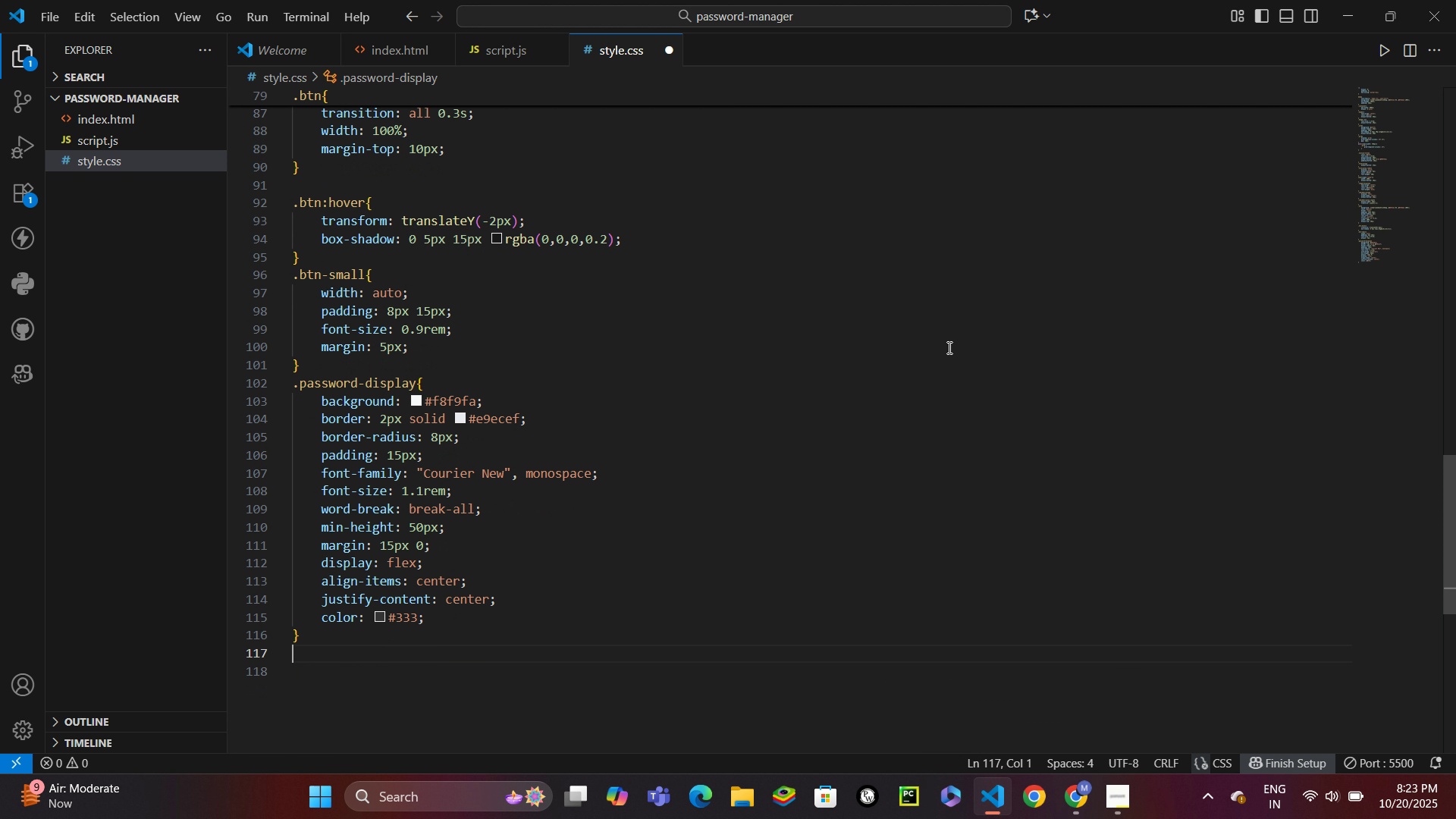 
key(Control+S)
 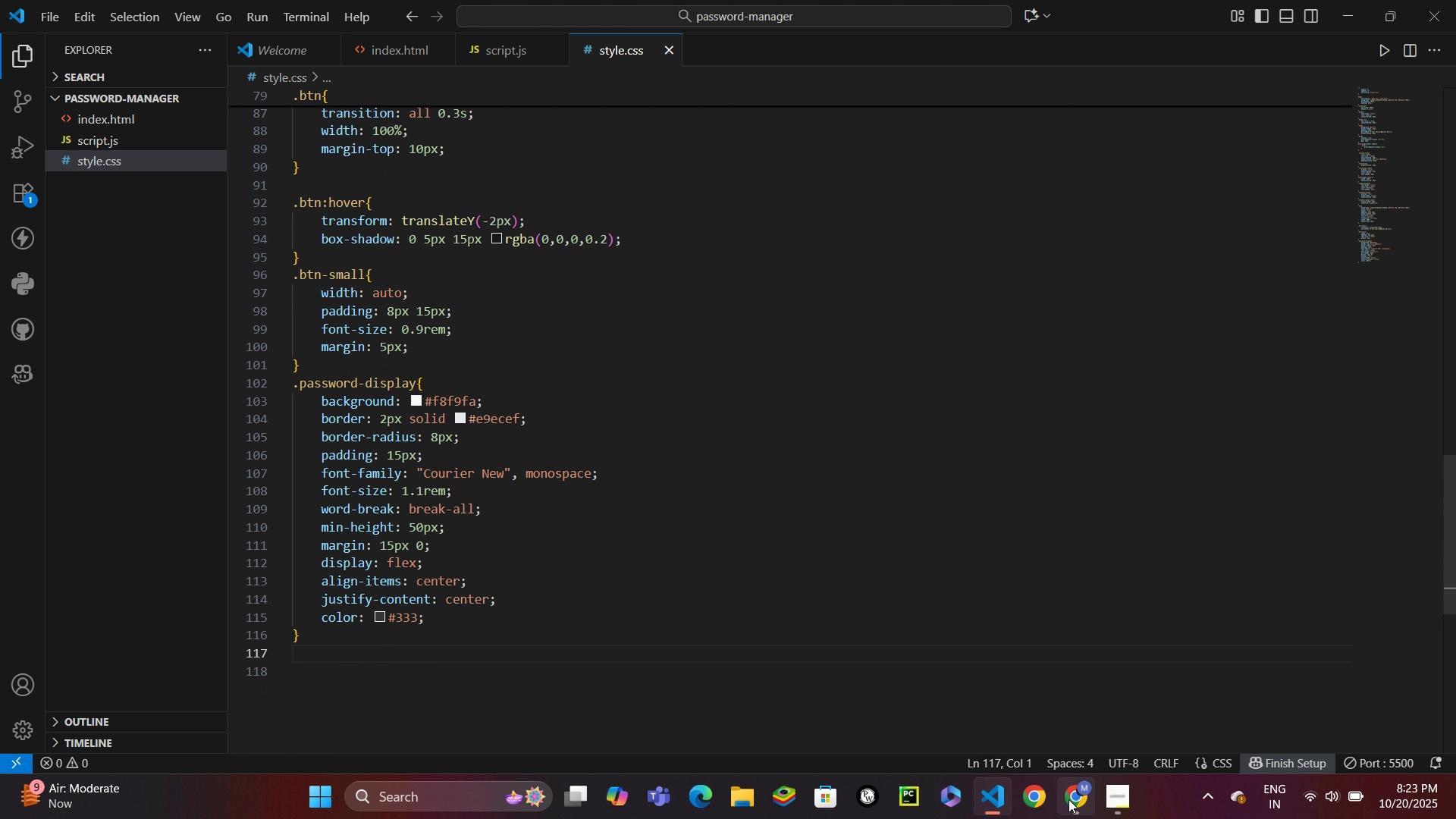 
left_click([1068, 799])
 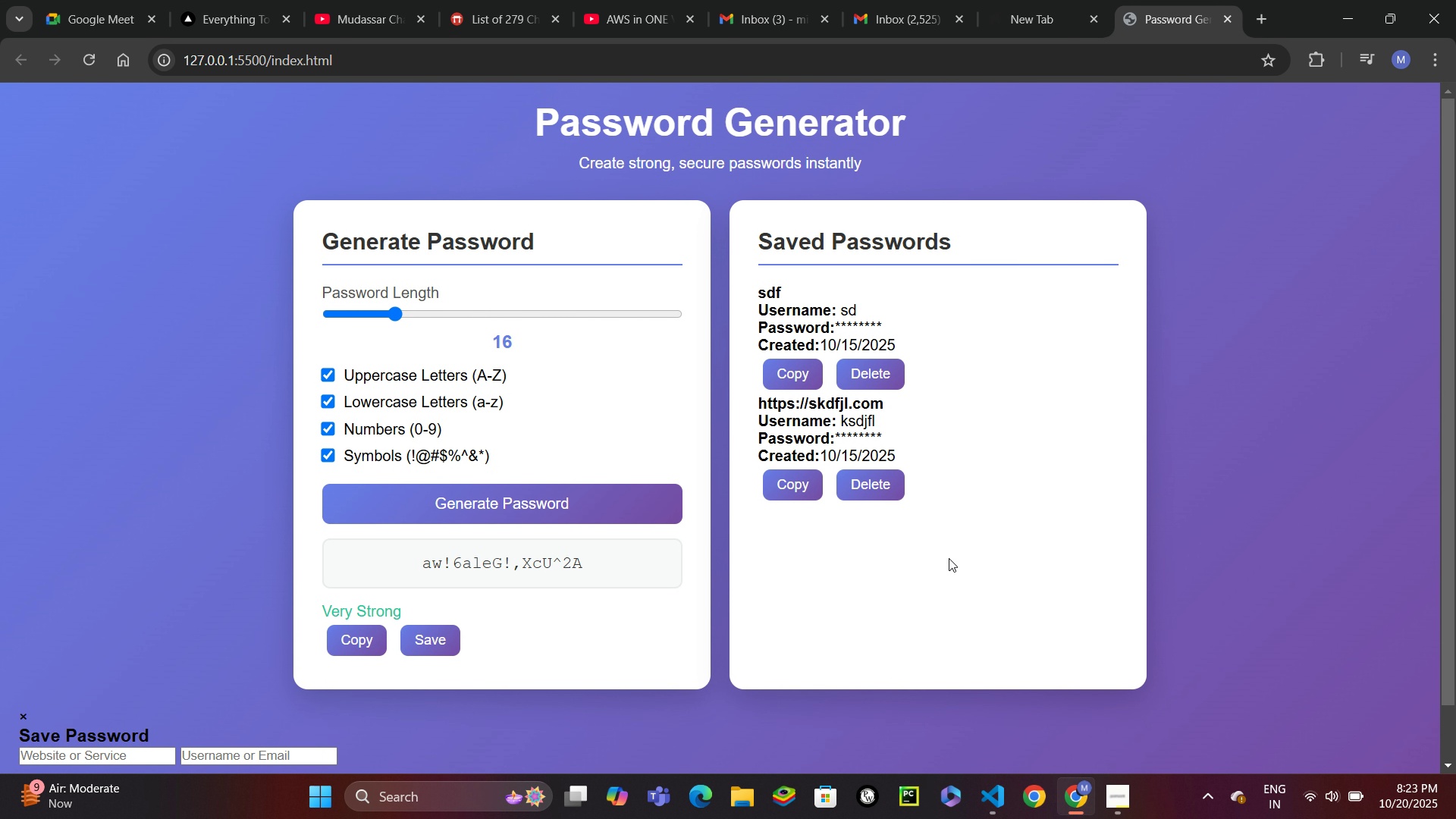 
scroll: coordinate [949, 558], scroll_direction: down, amount: 2.0
 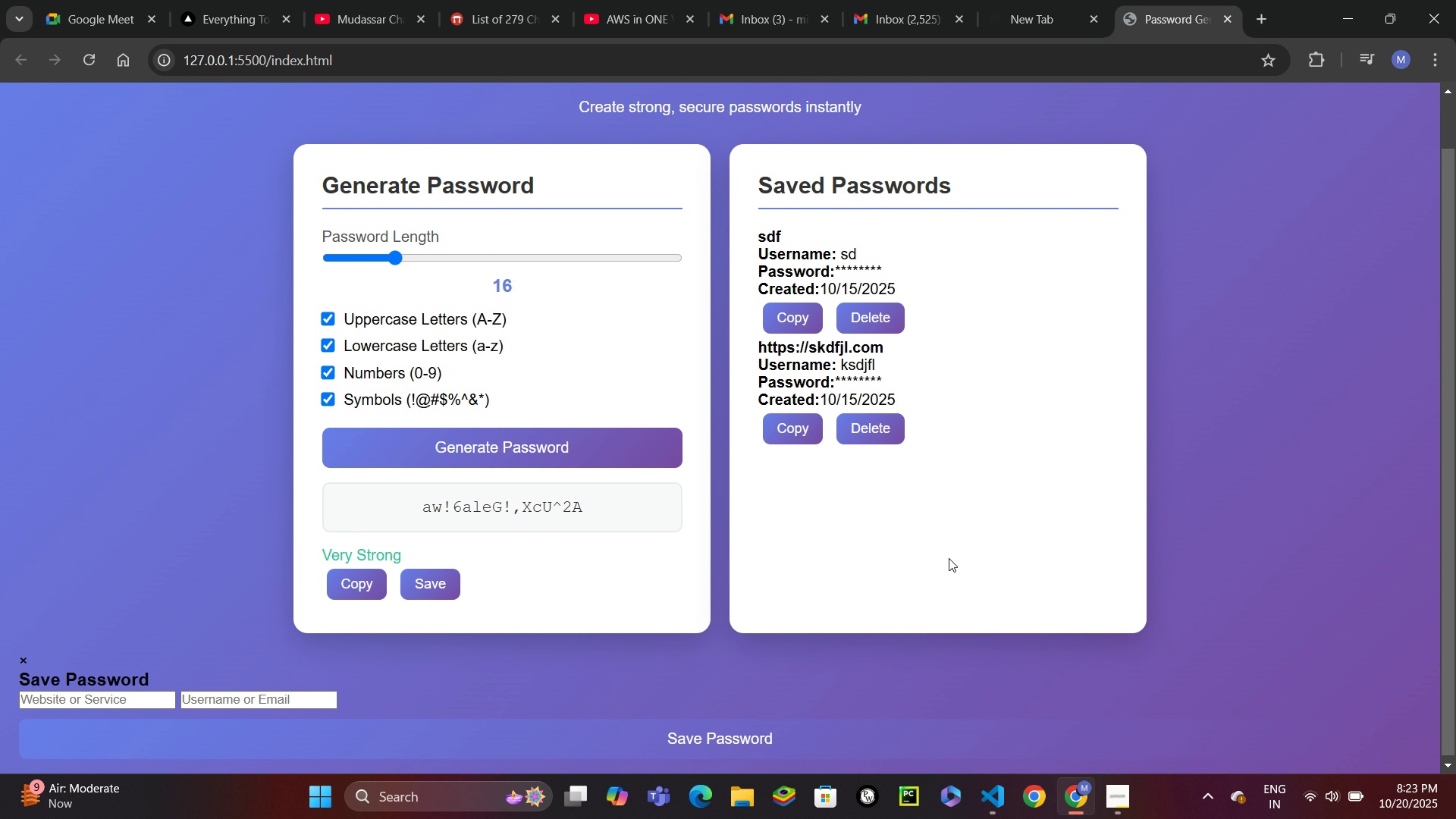 
scroll: coordinate [949, 558], scroll_direction: up, amount: 4.0
 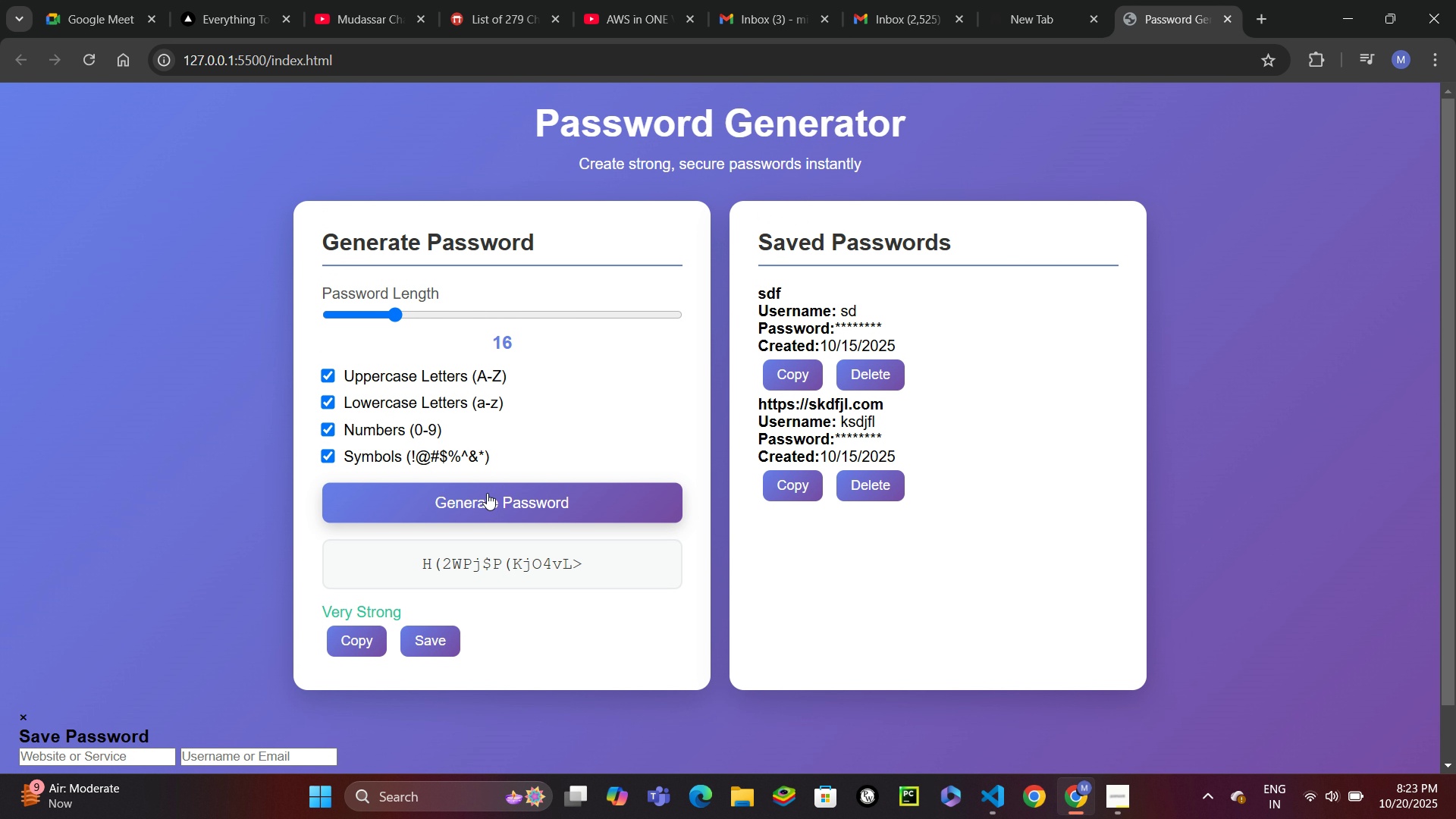 
double_click([487, 493])
 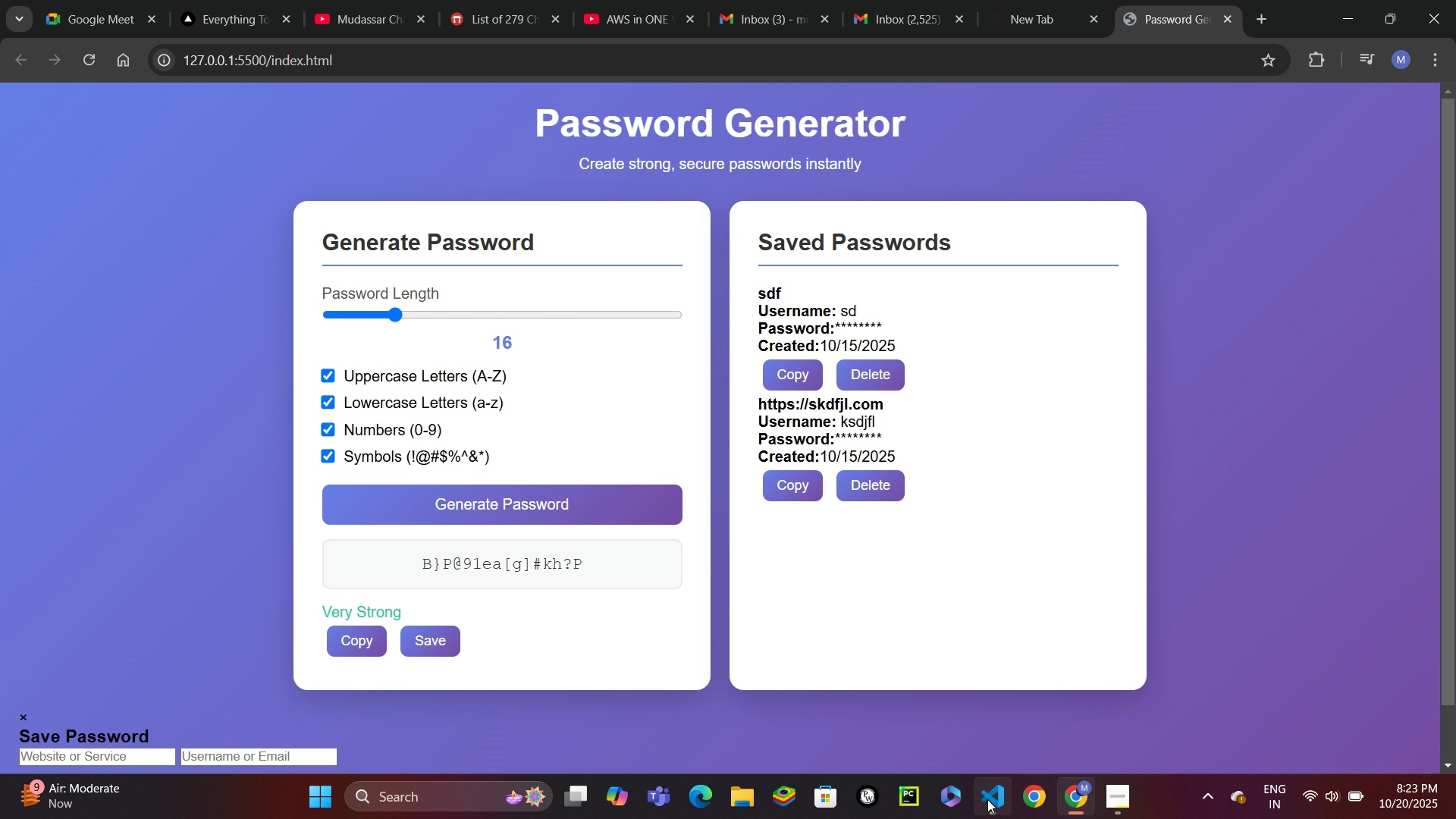 
left_click([988, 800])
 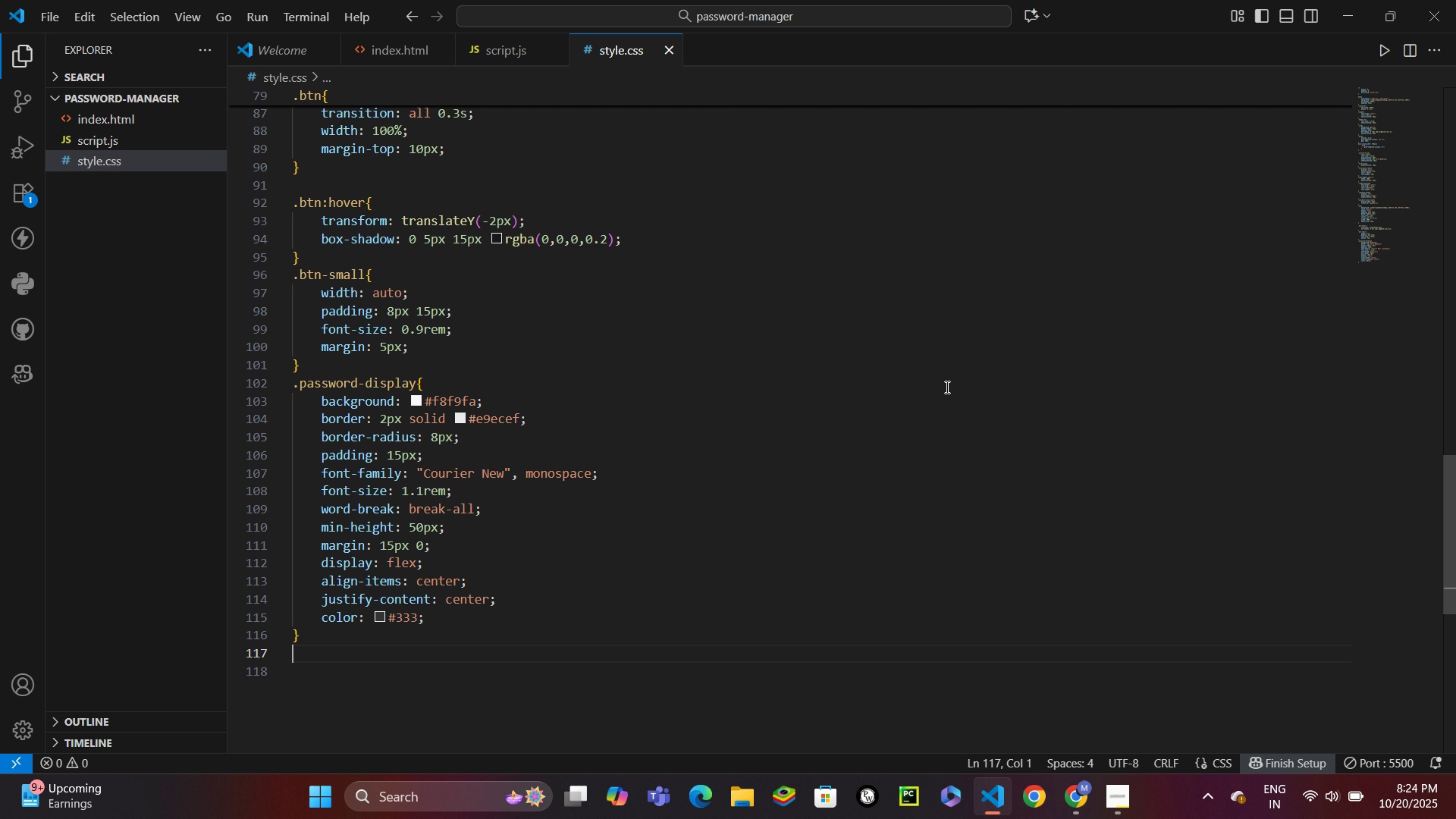 
wait(62.57)
 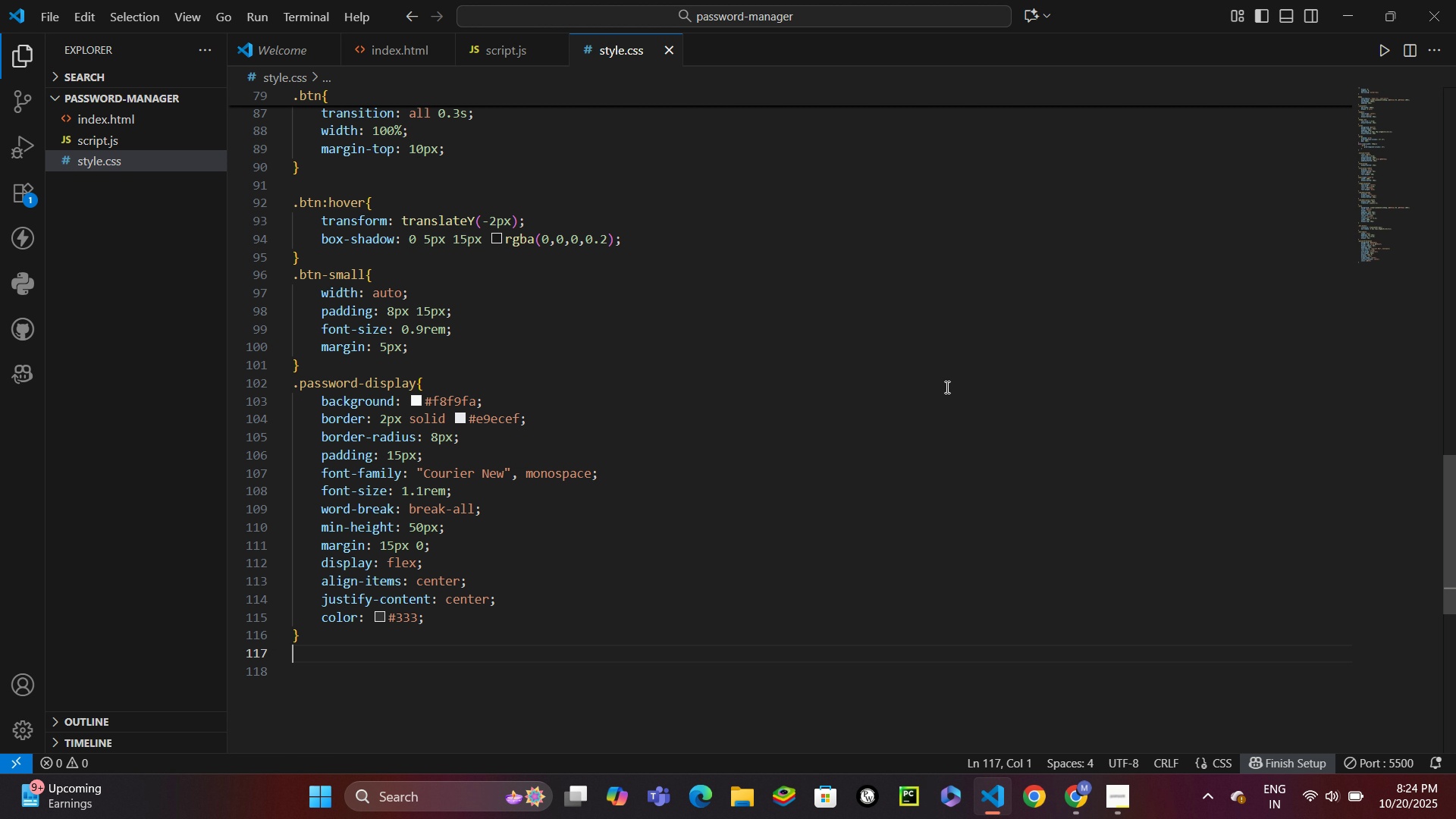 
type(.strength-meter{)
 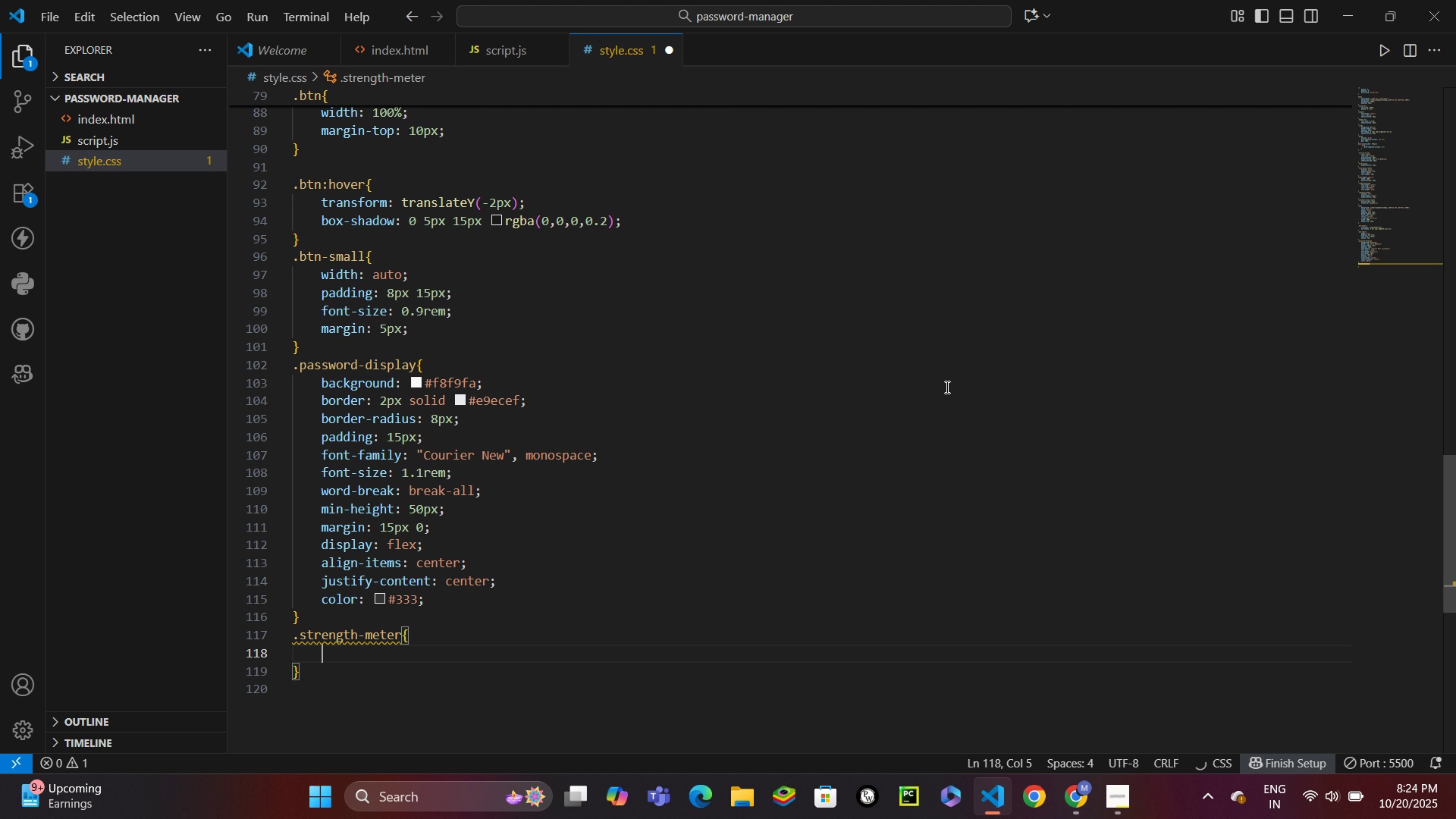 
 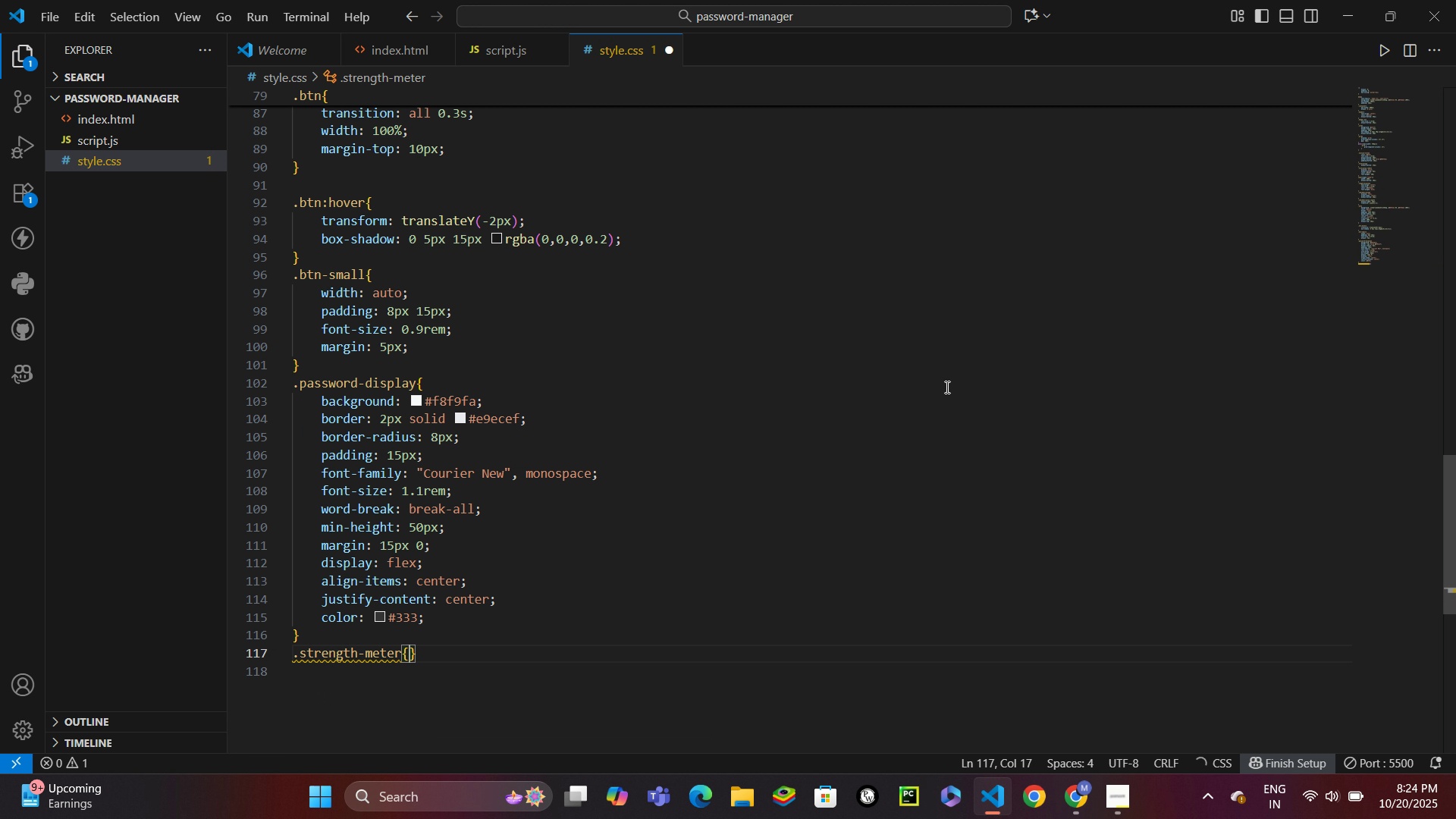 
key(Enter)
 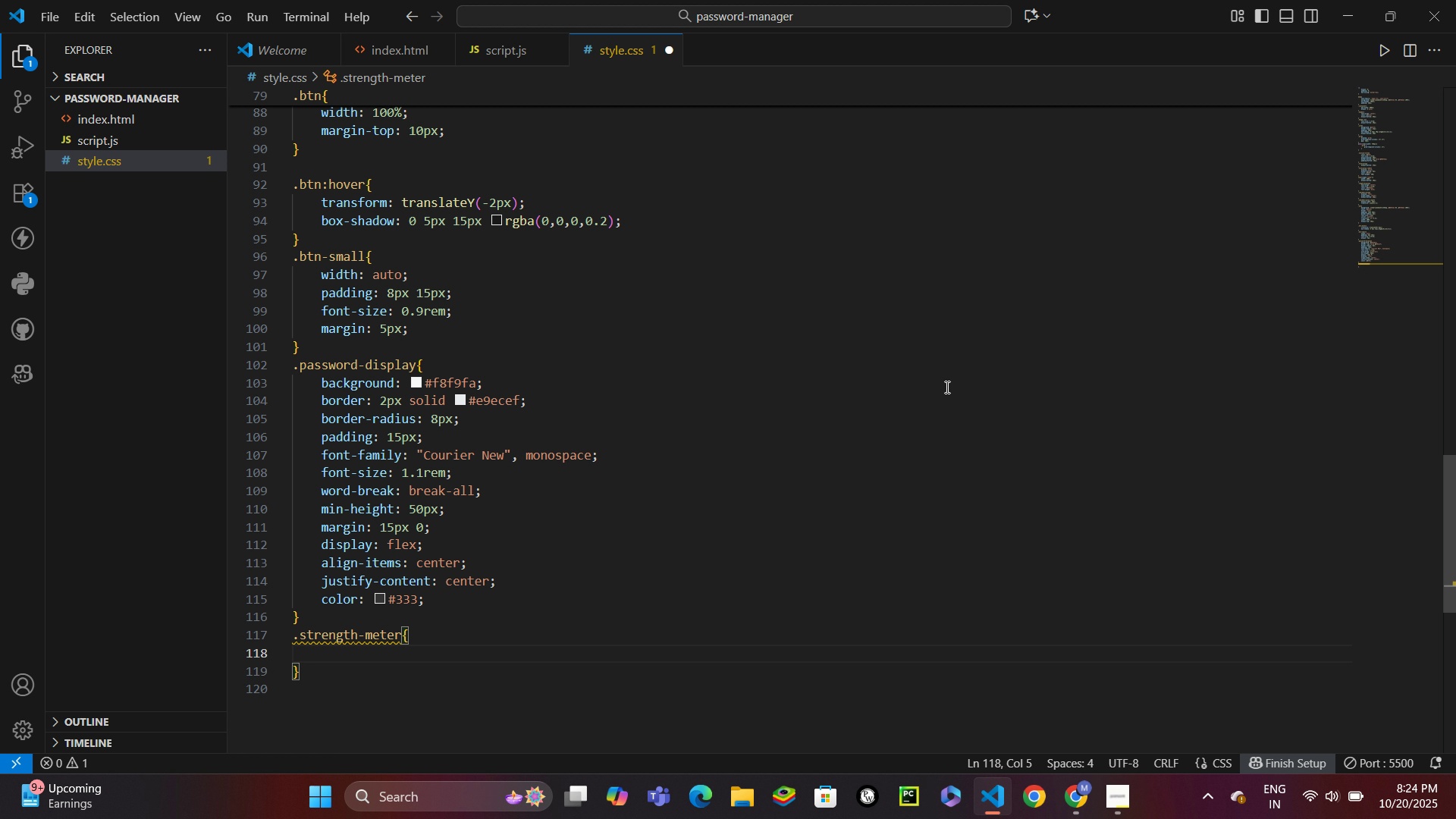 
type(height: 8px;)
 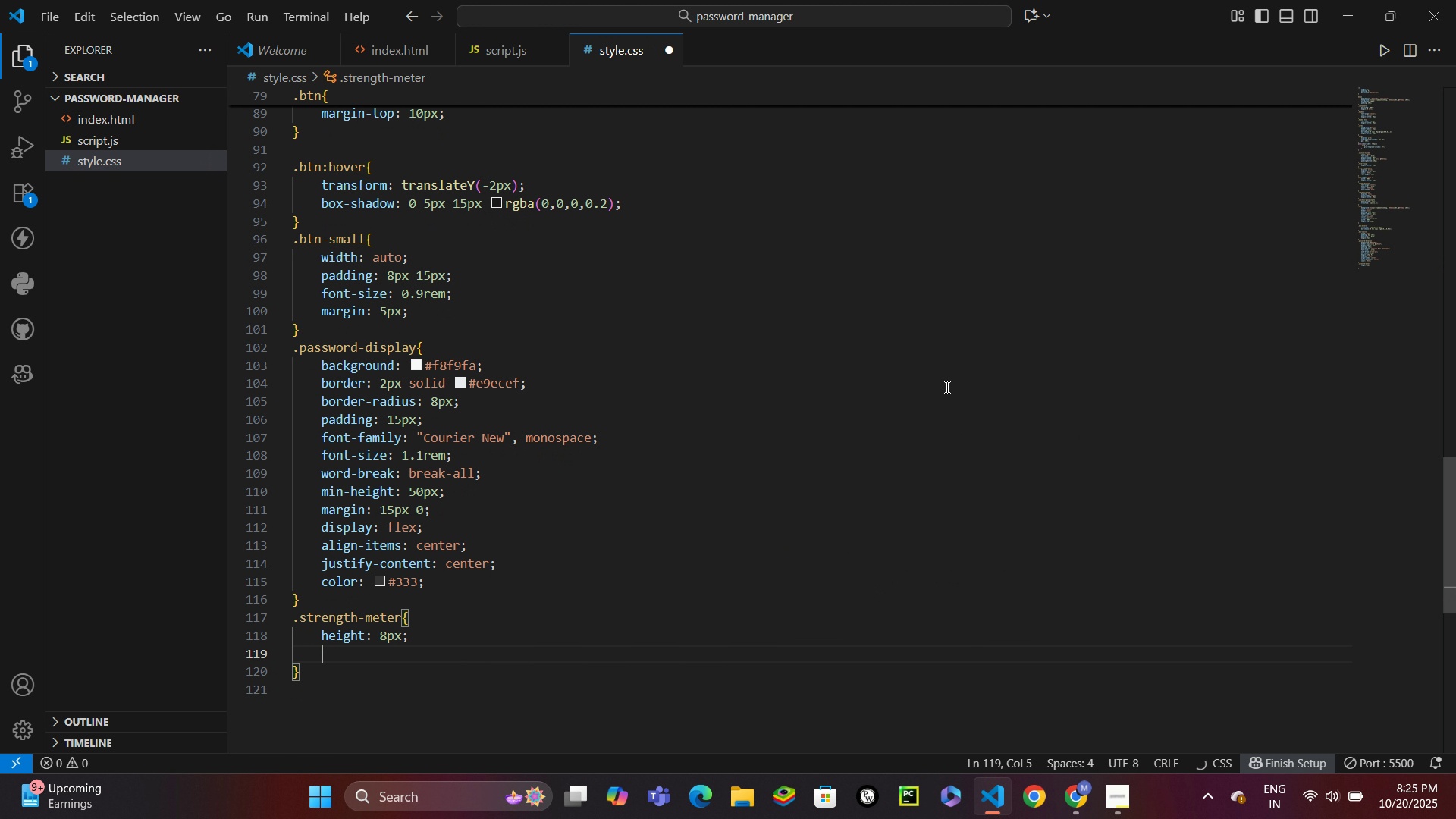 
 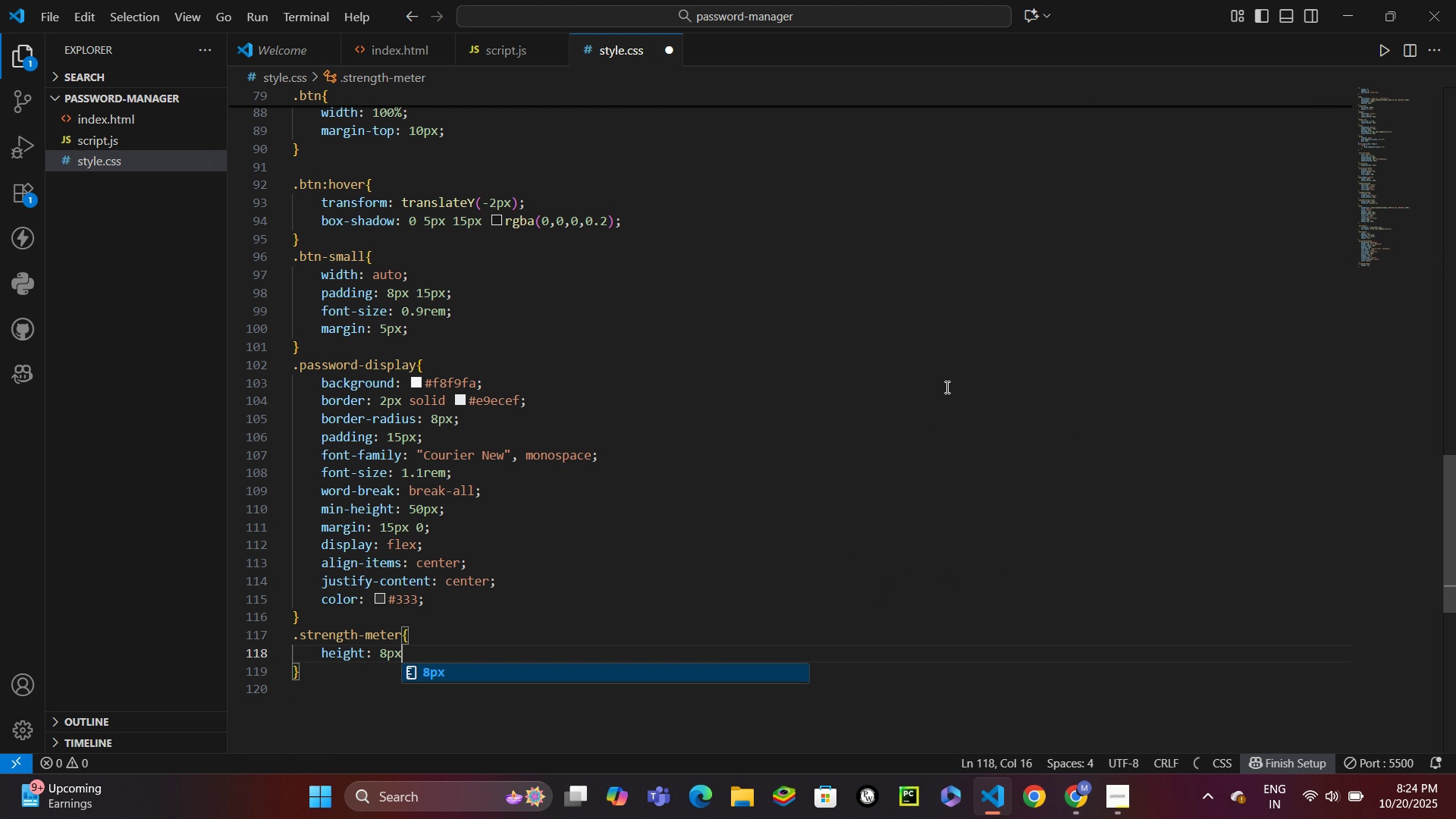 
key(Enter)
 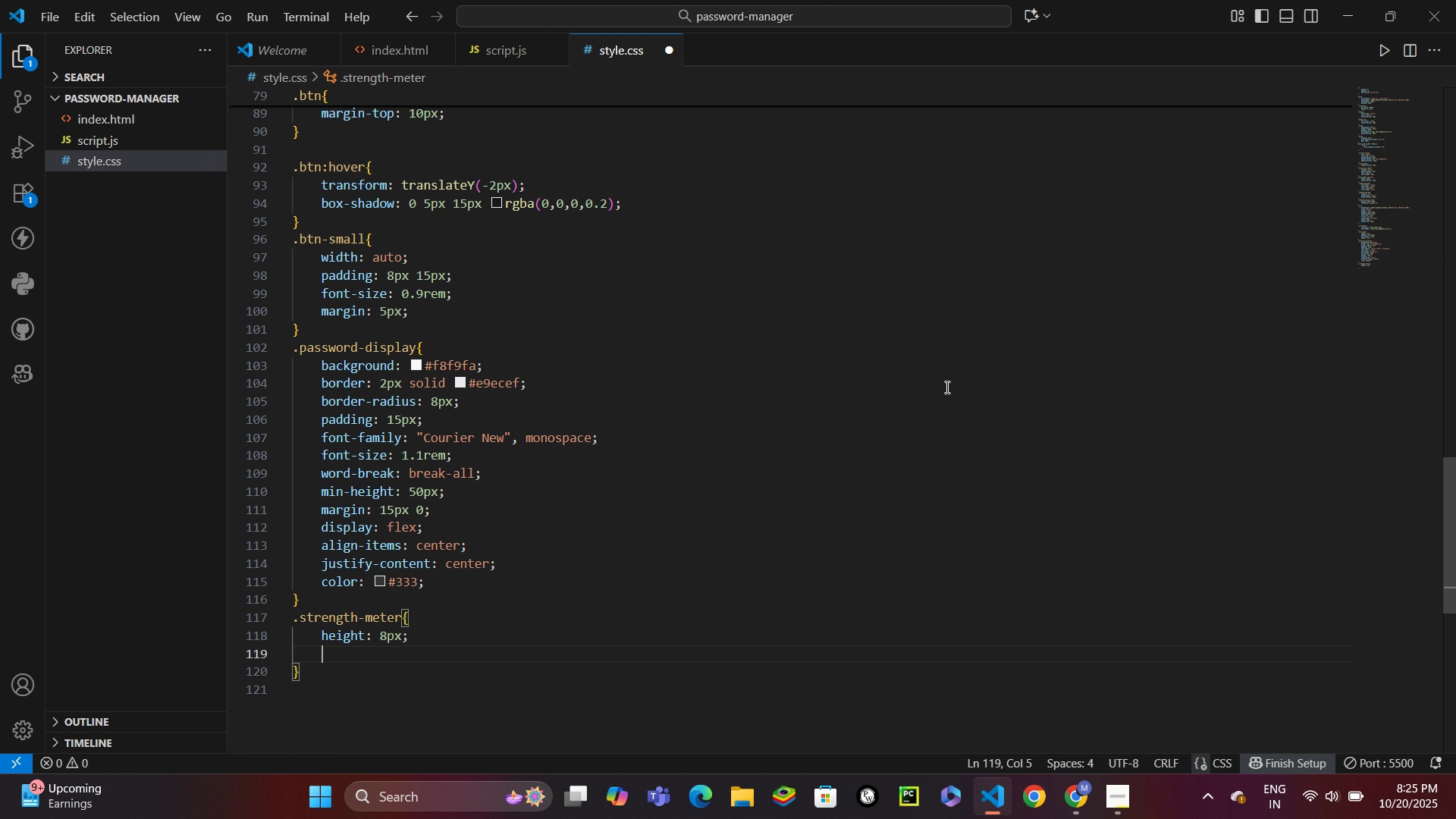 
type(background: #e9acef;)
 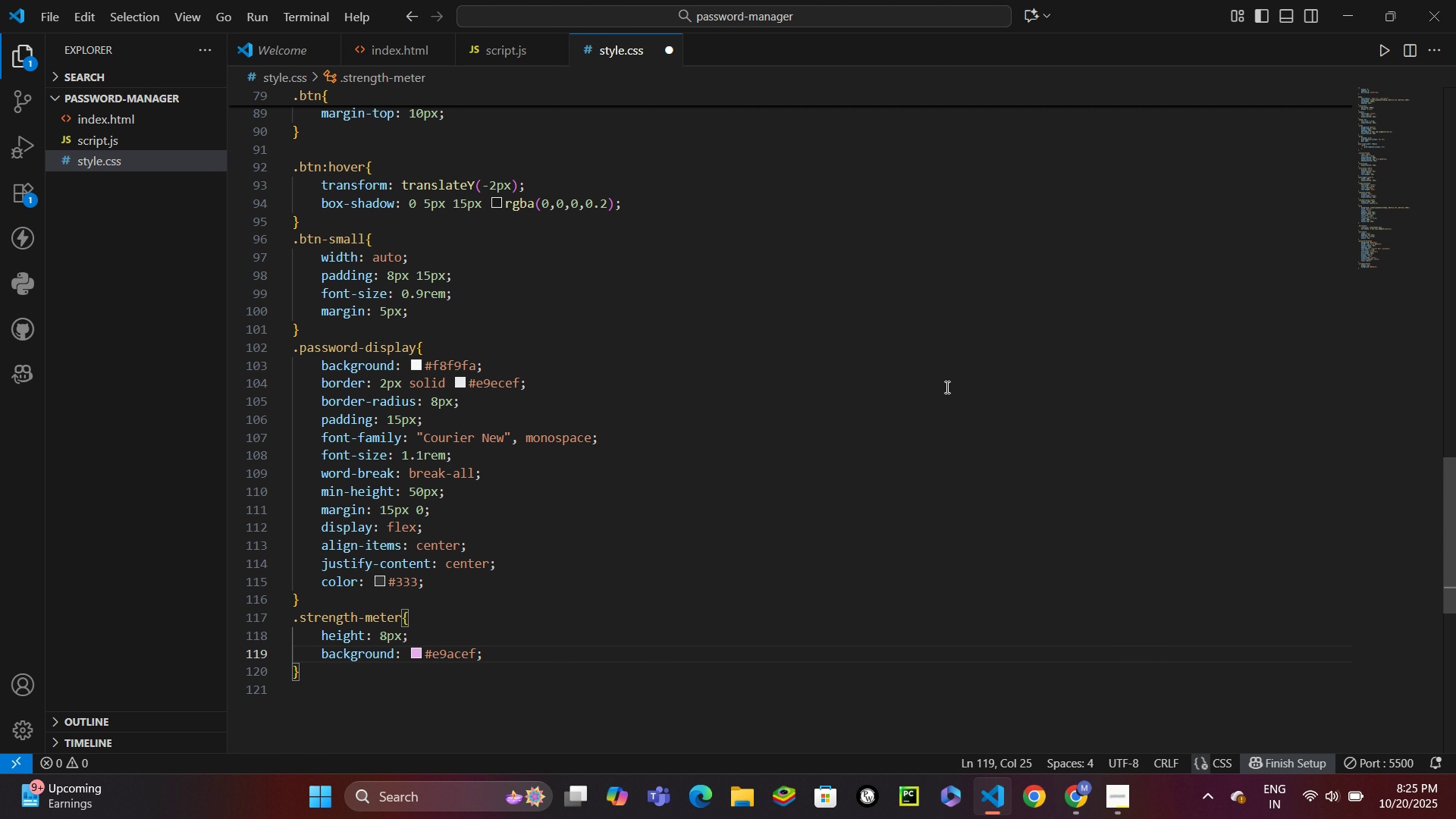 
key(Enter)
 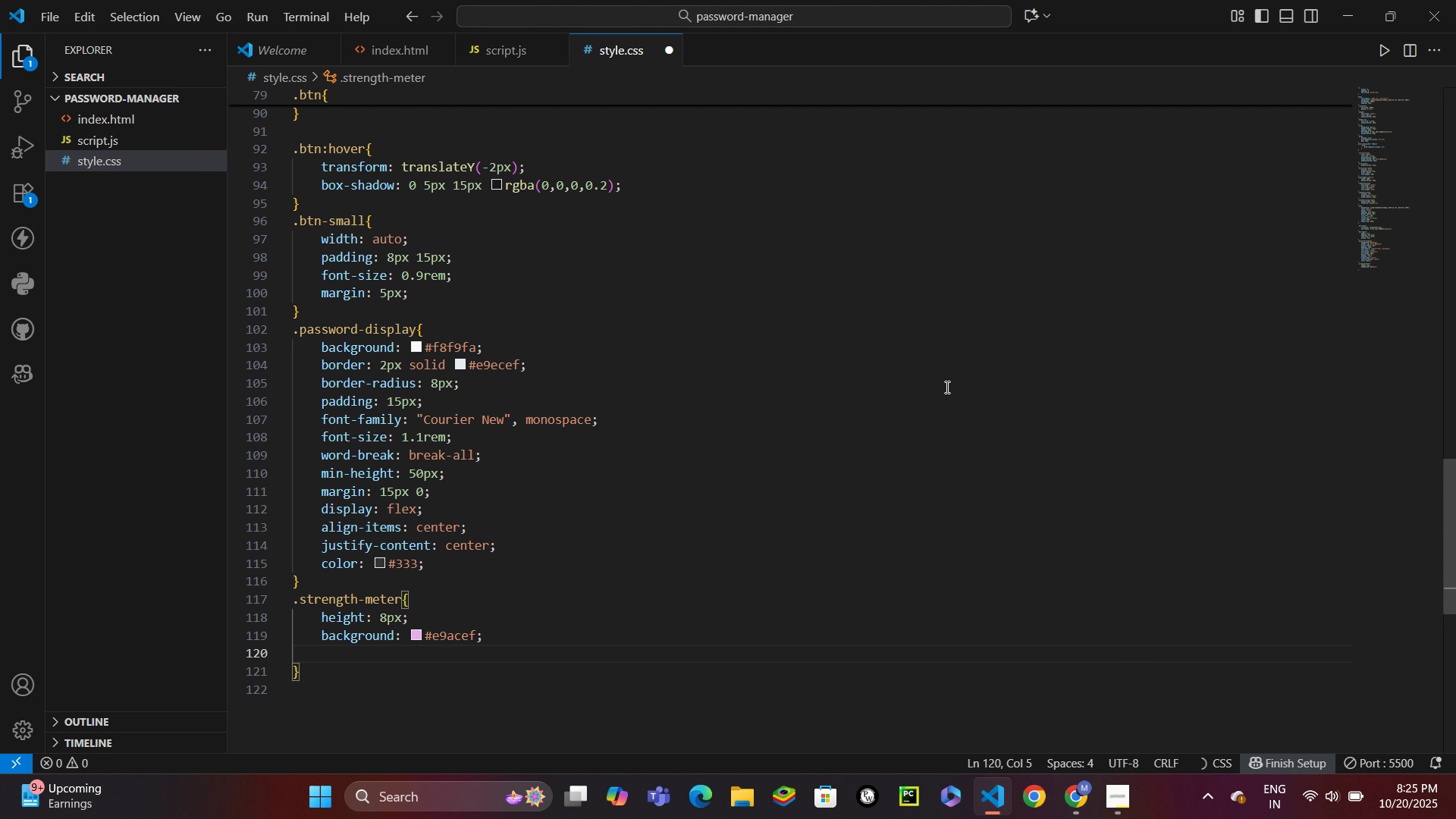 
type(border-radius: 4px;)
 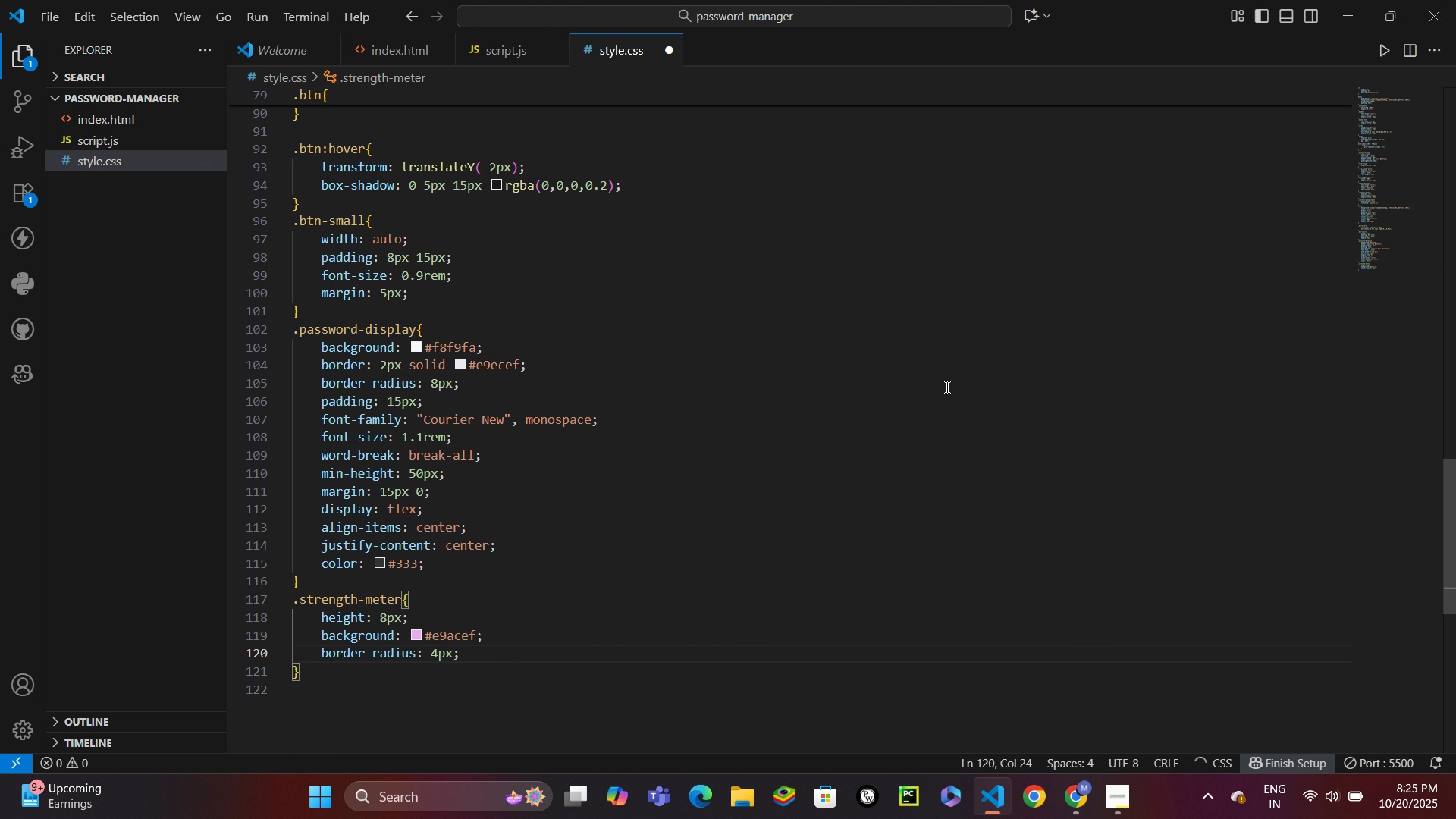 
key(Enter)
 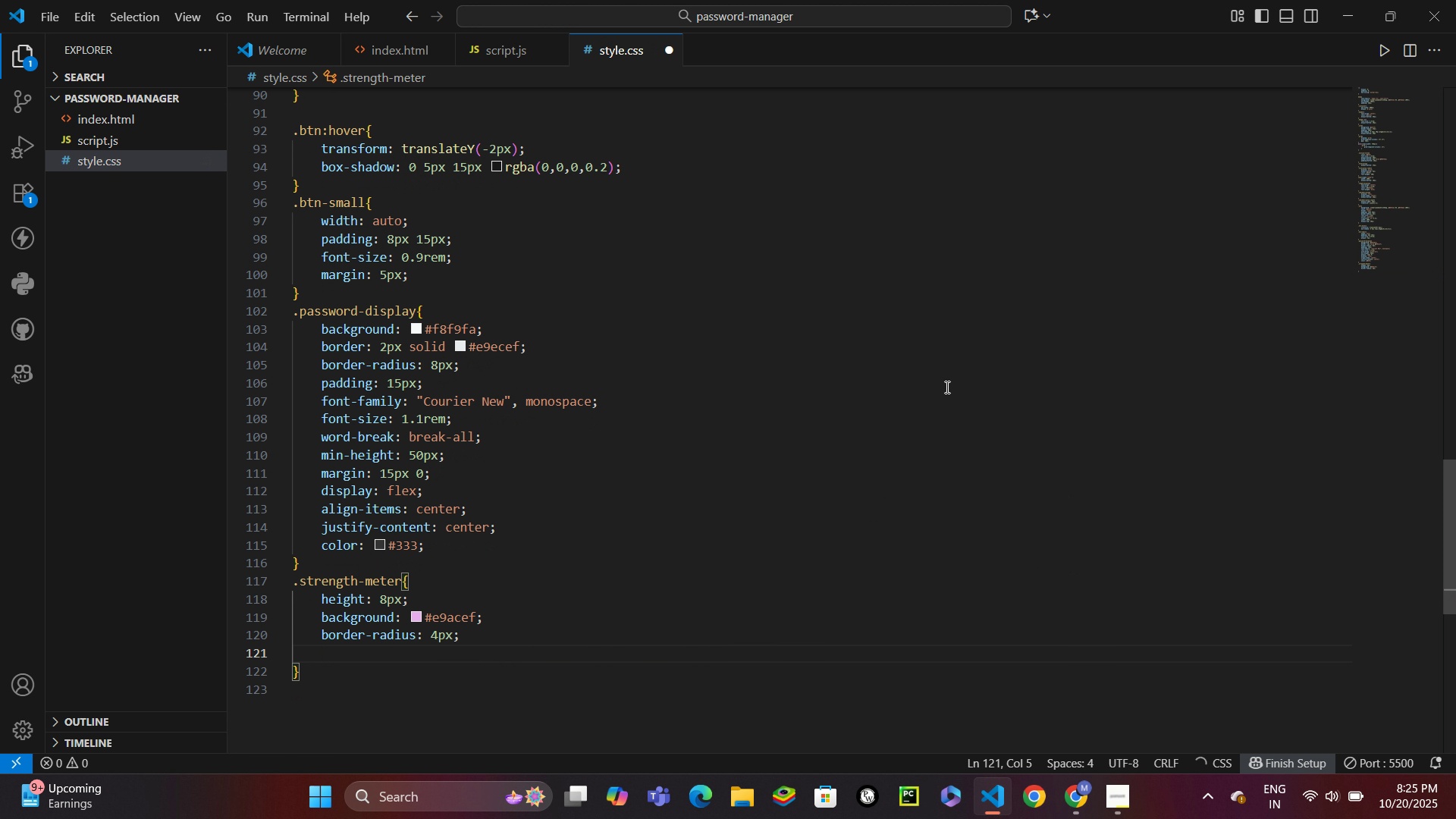 
type(overflow: hidden;)
 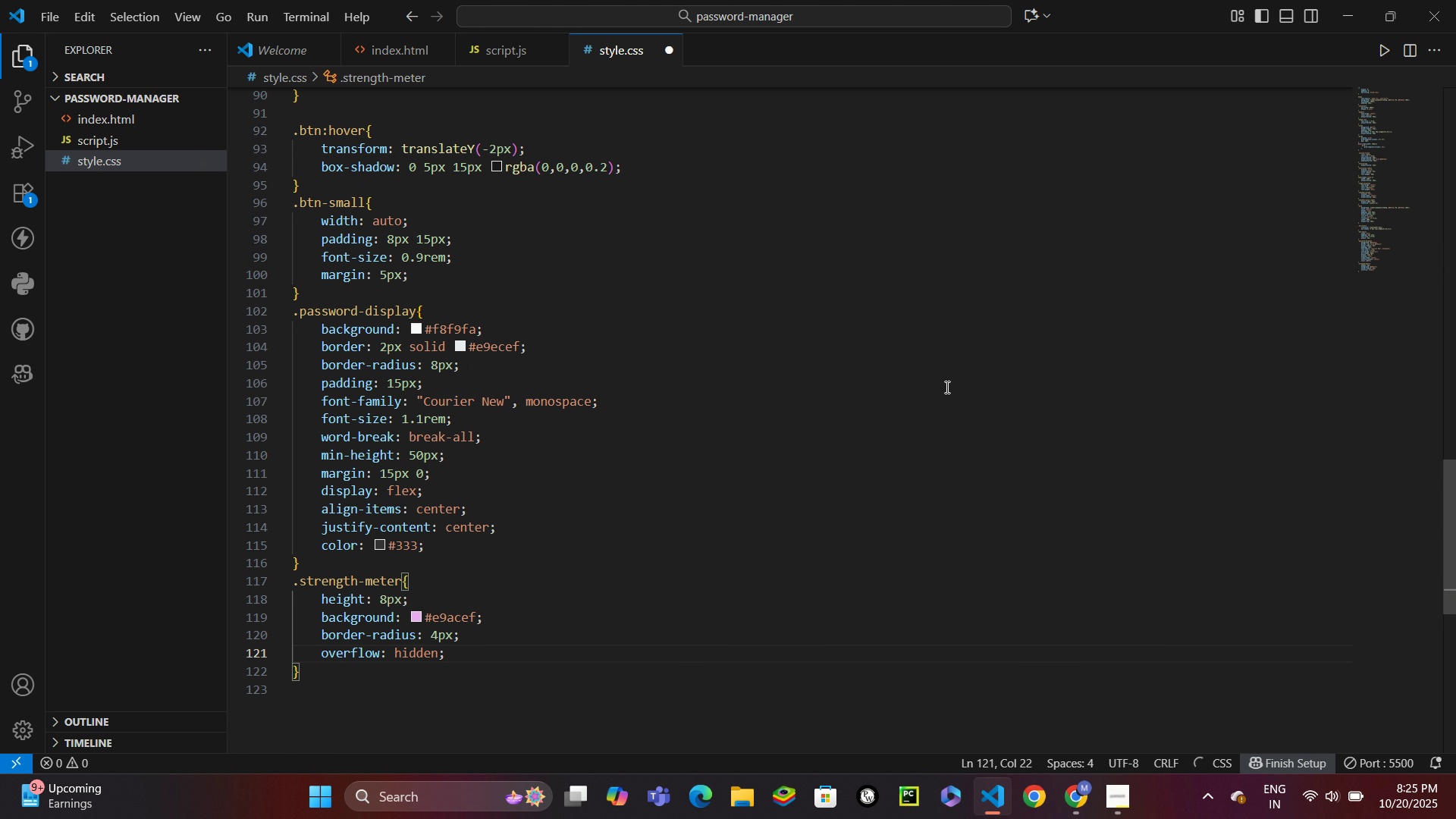 
key(Enter)
 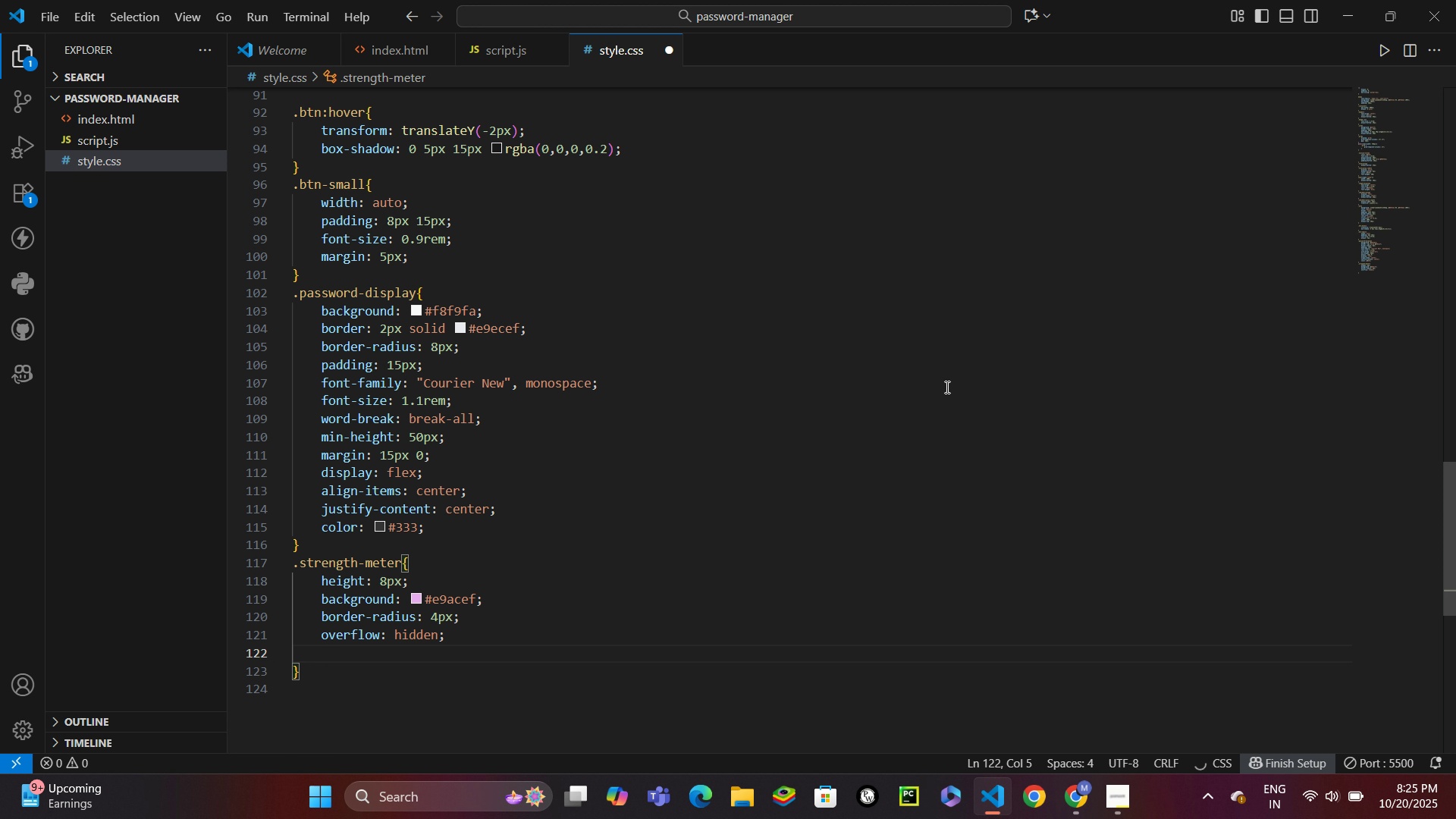 
type(margin: hidd)
key(Backspace)
key(Backspace)
key(Backspace)
key(Backspace)
type(10px 0;)
 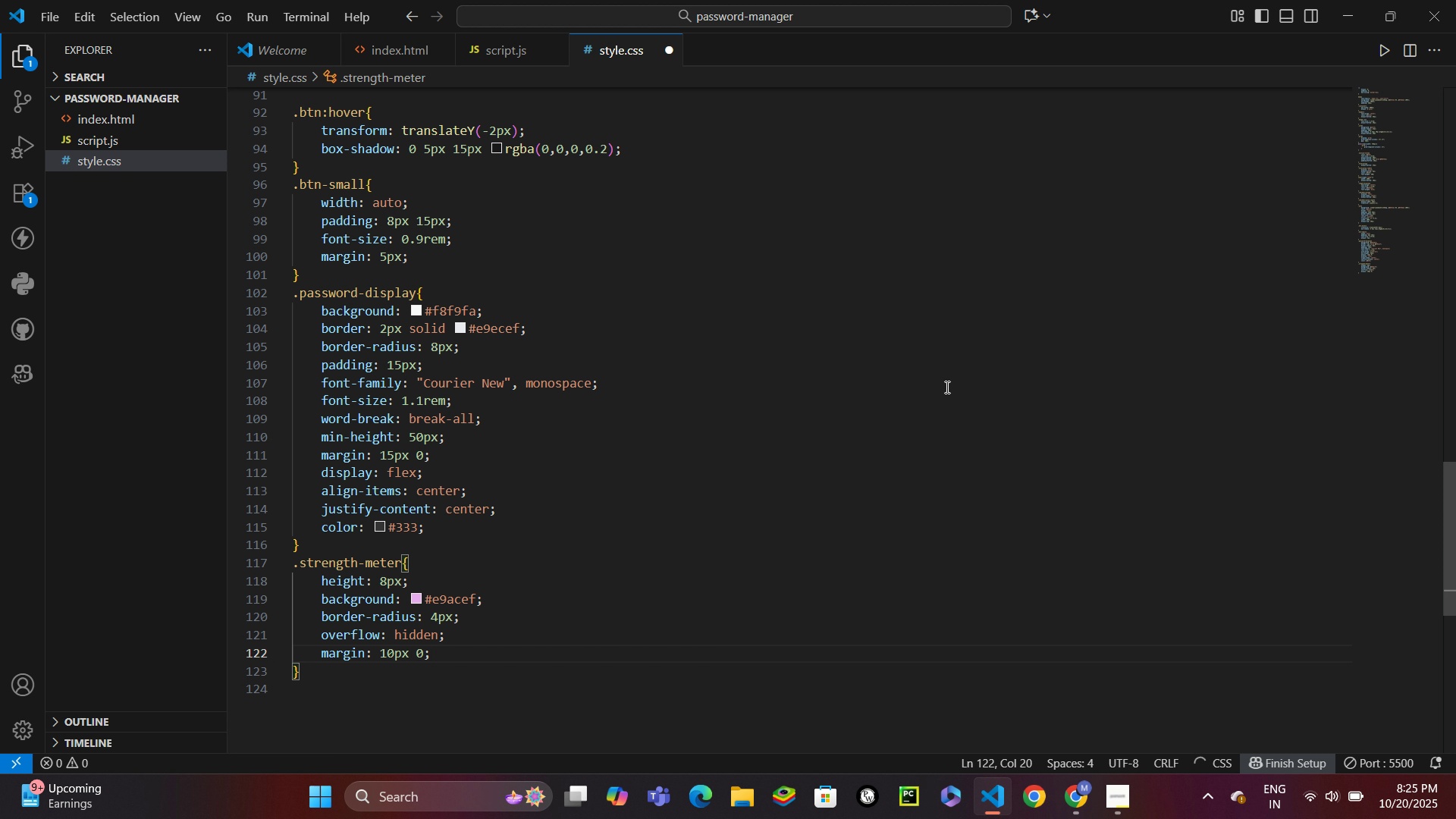 
key(ArrowDown)
 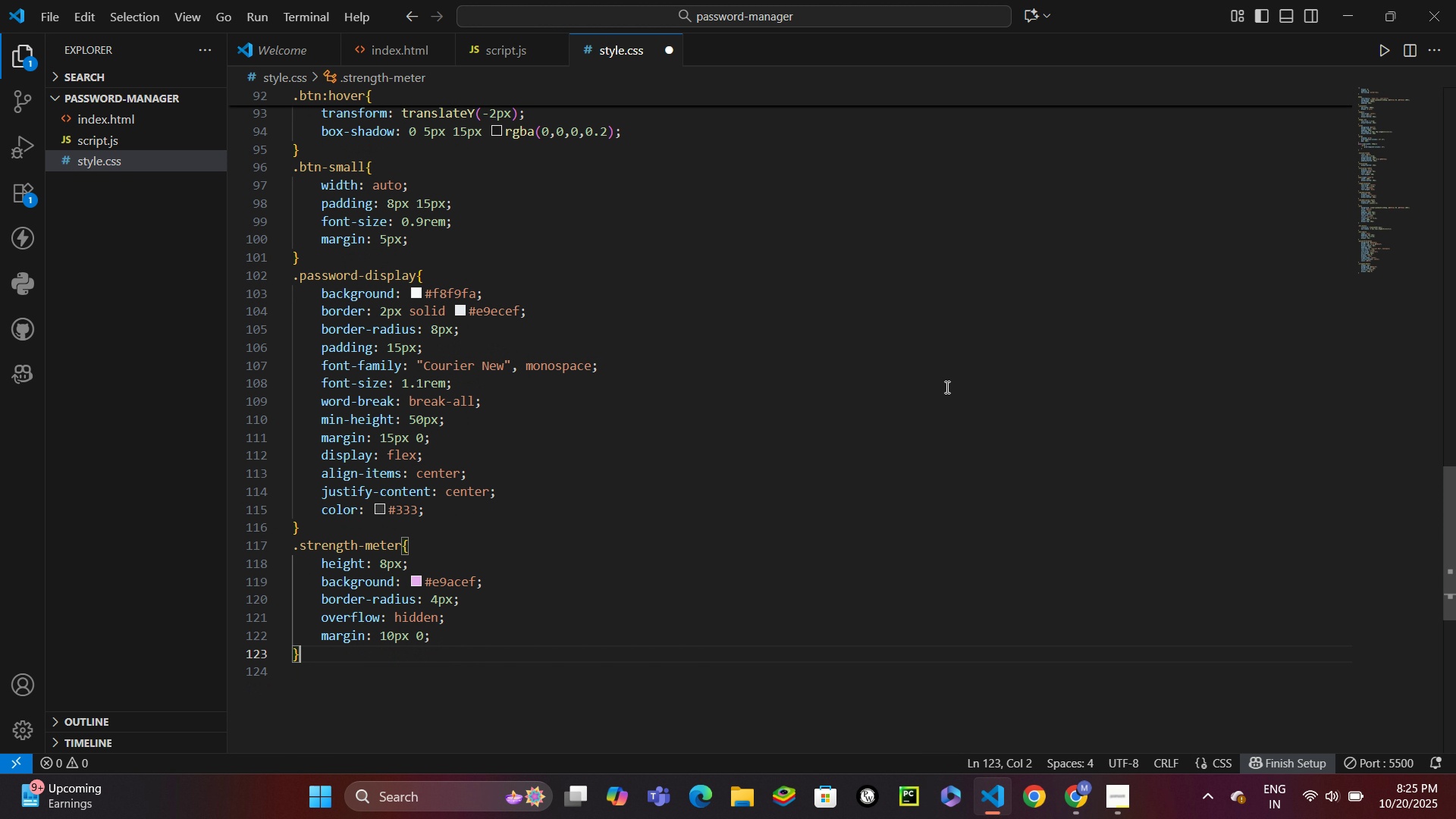 
key(Enter)
 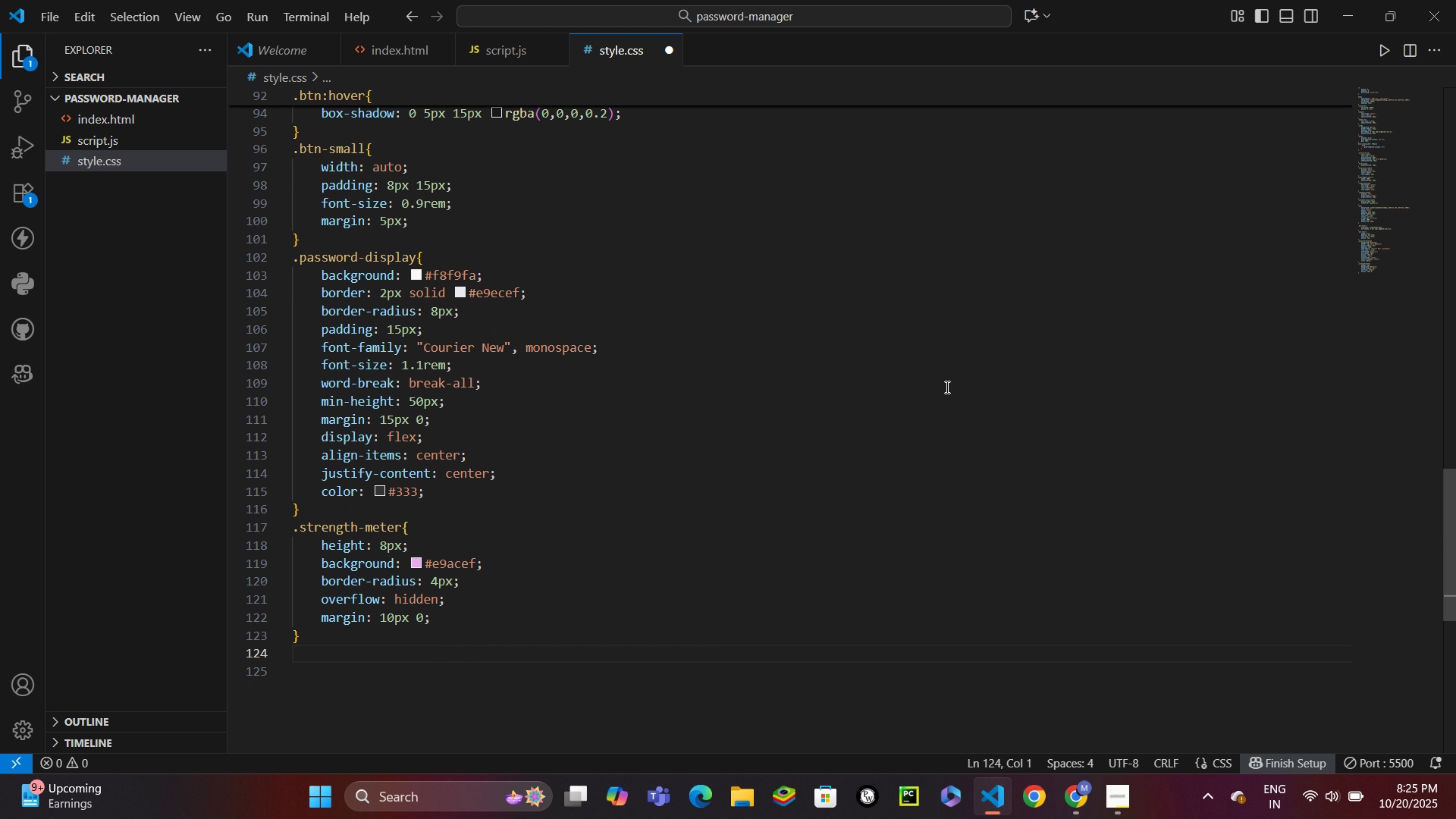 
type(.strength-bar{)
 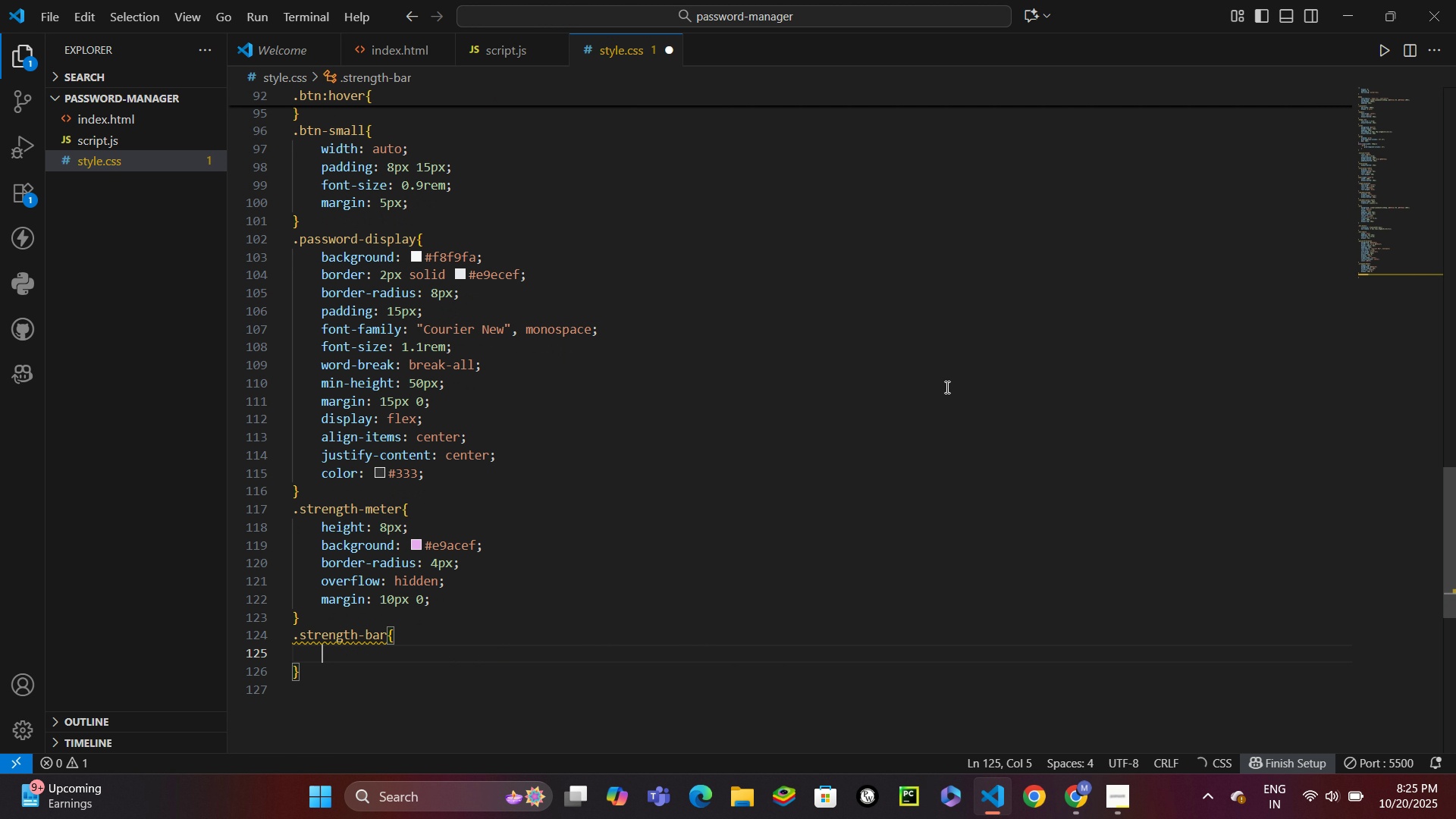 
 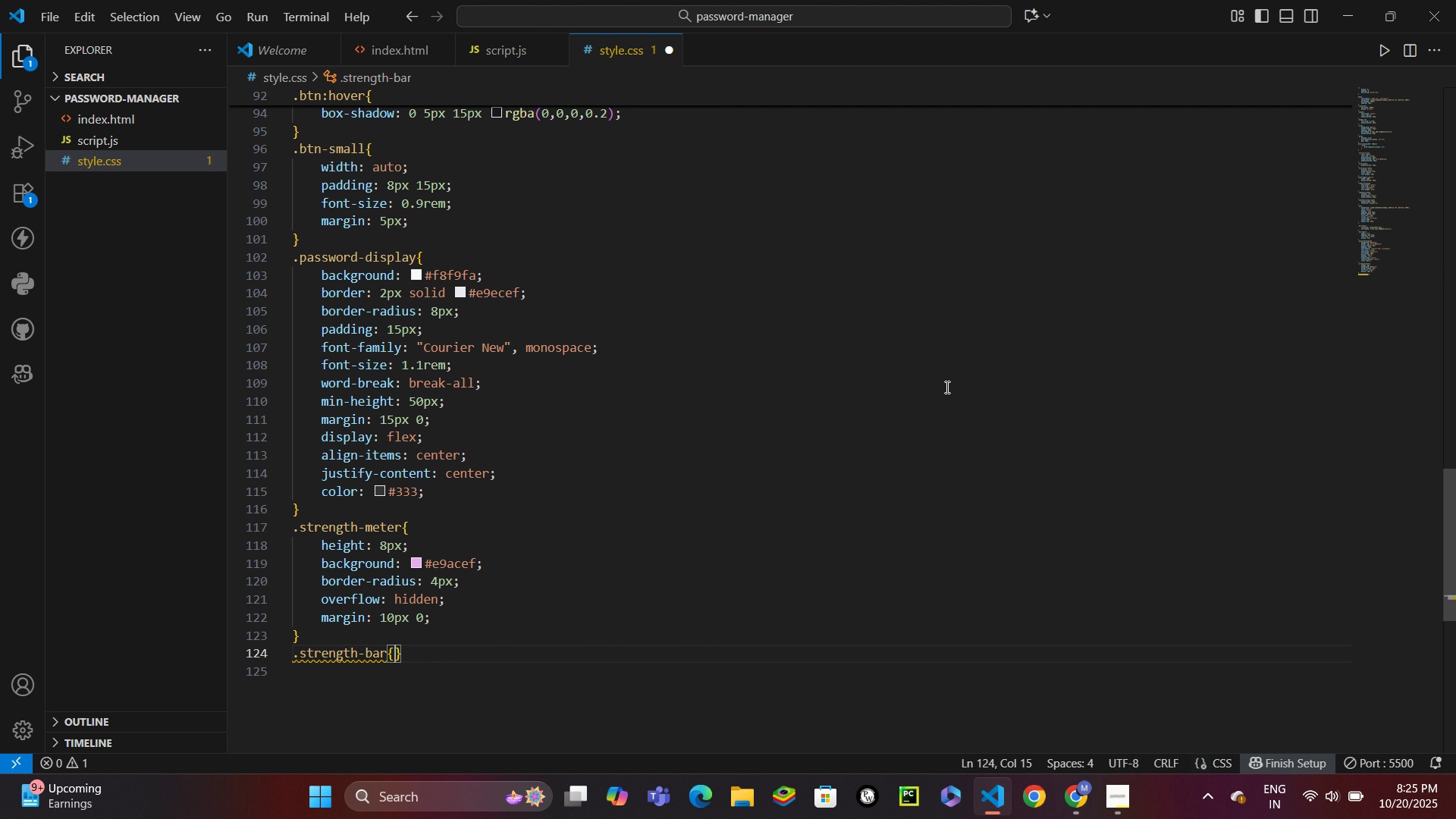 
key(Enter)
 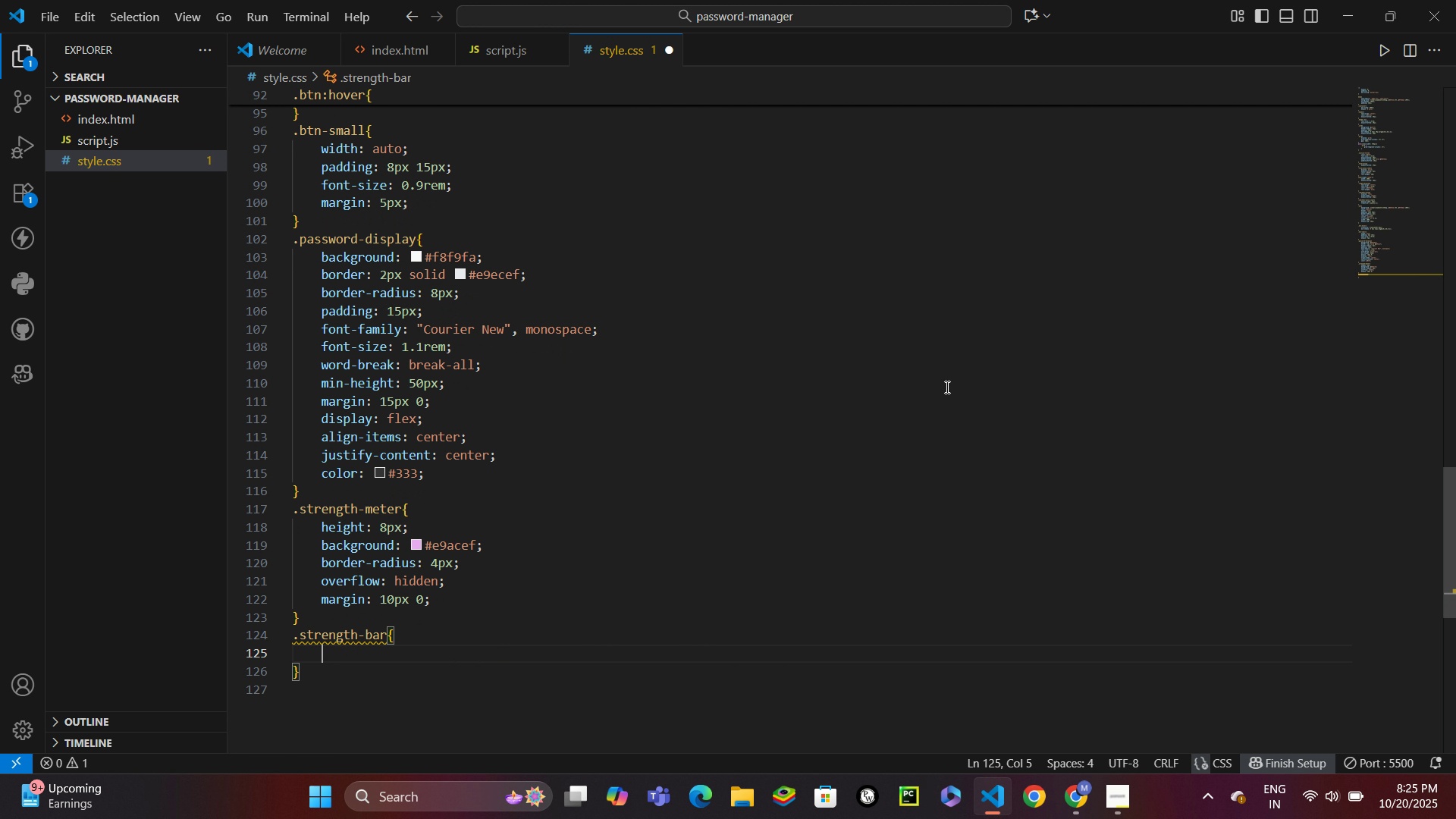 
type(height: 100%;)
 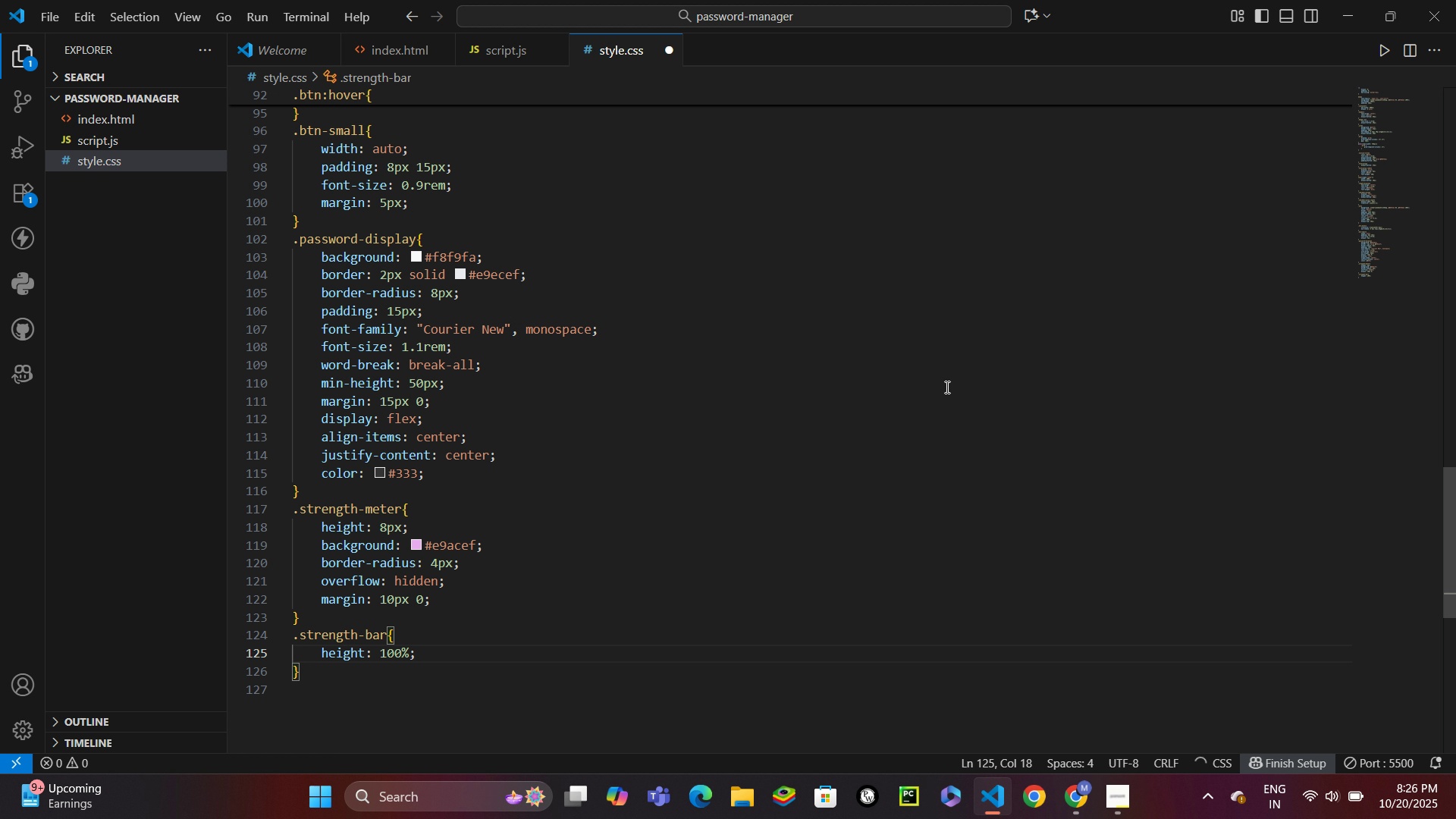 
key(Enter)
 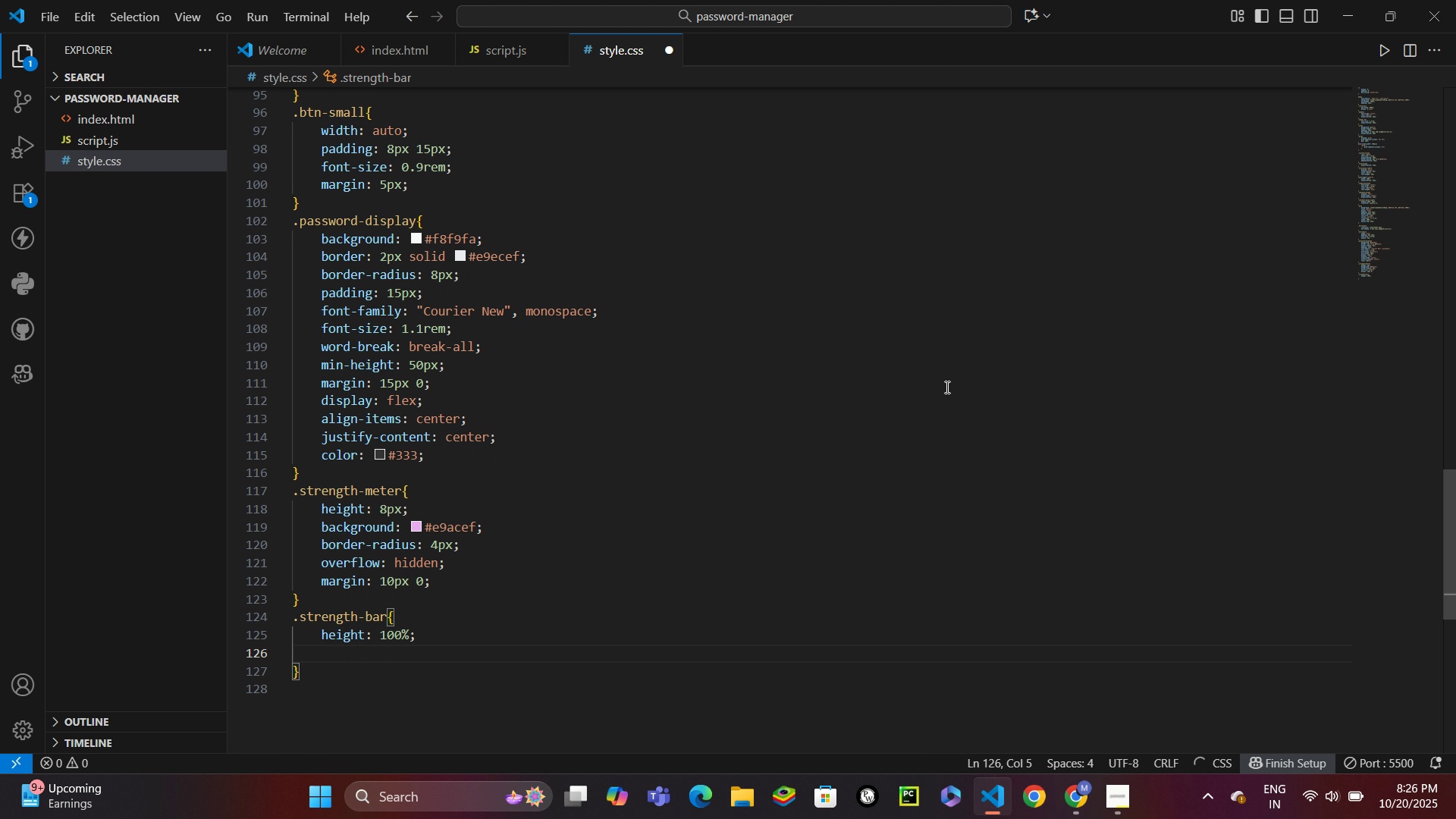 
type(transition: all 0.3s;)
 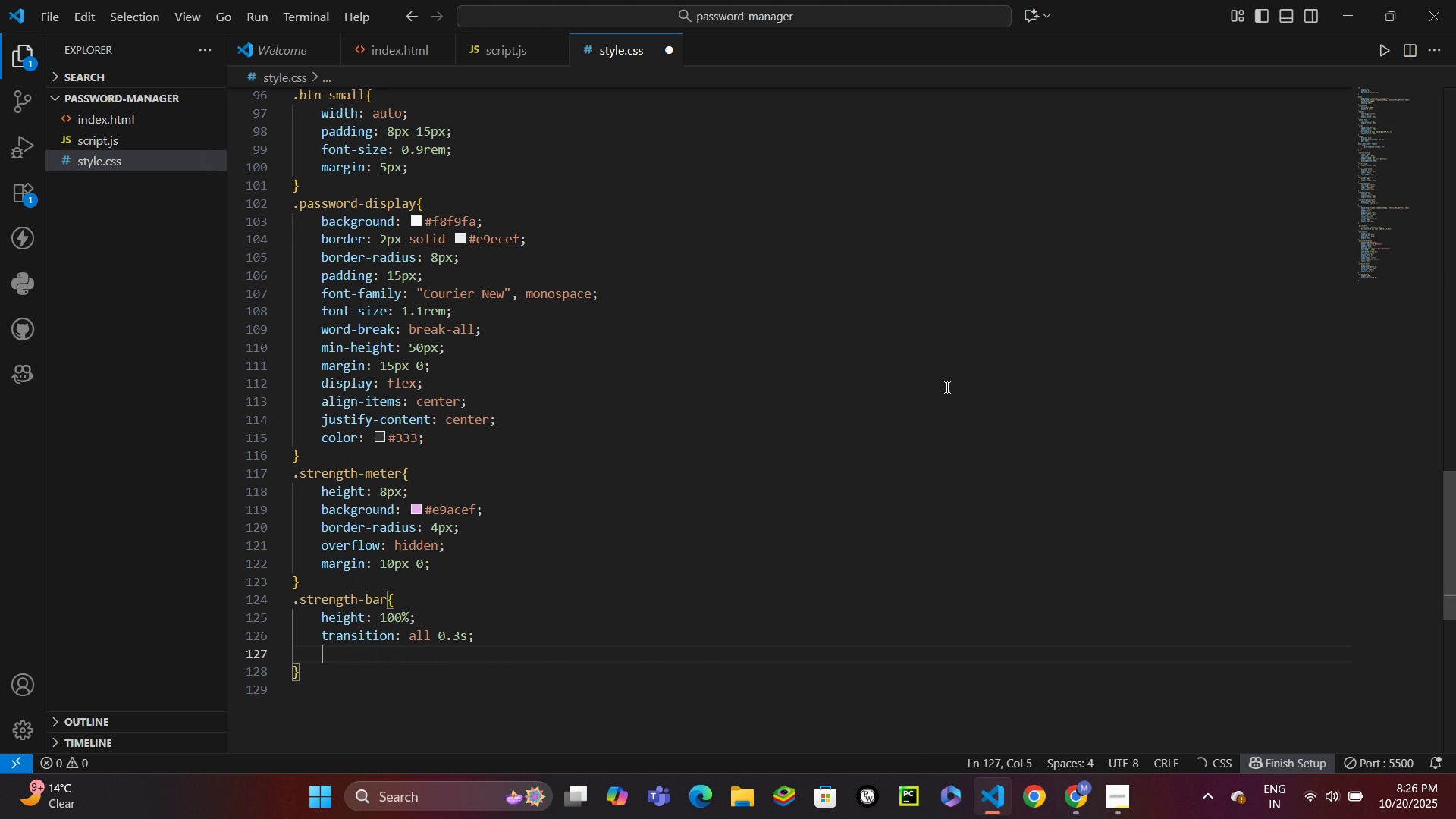 
 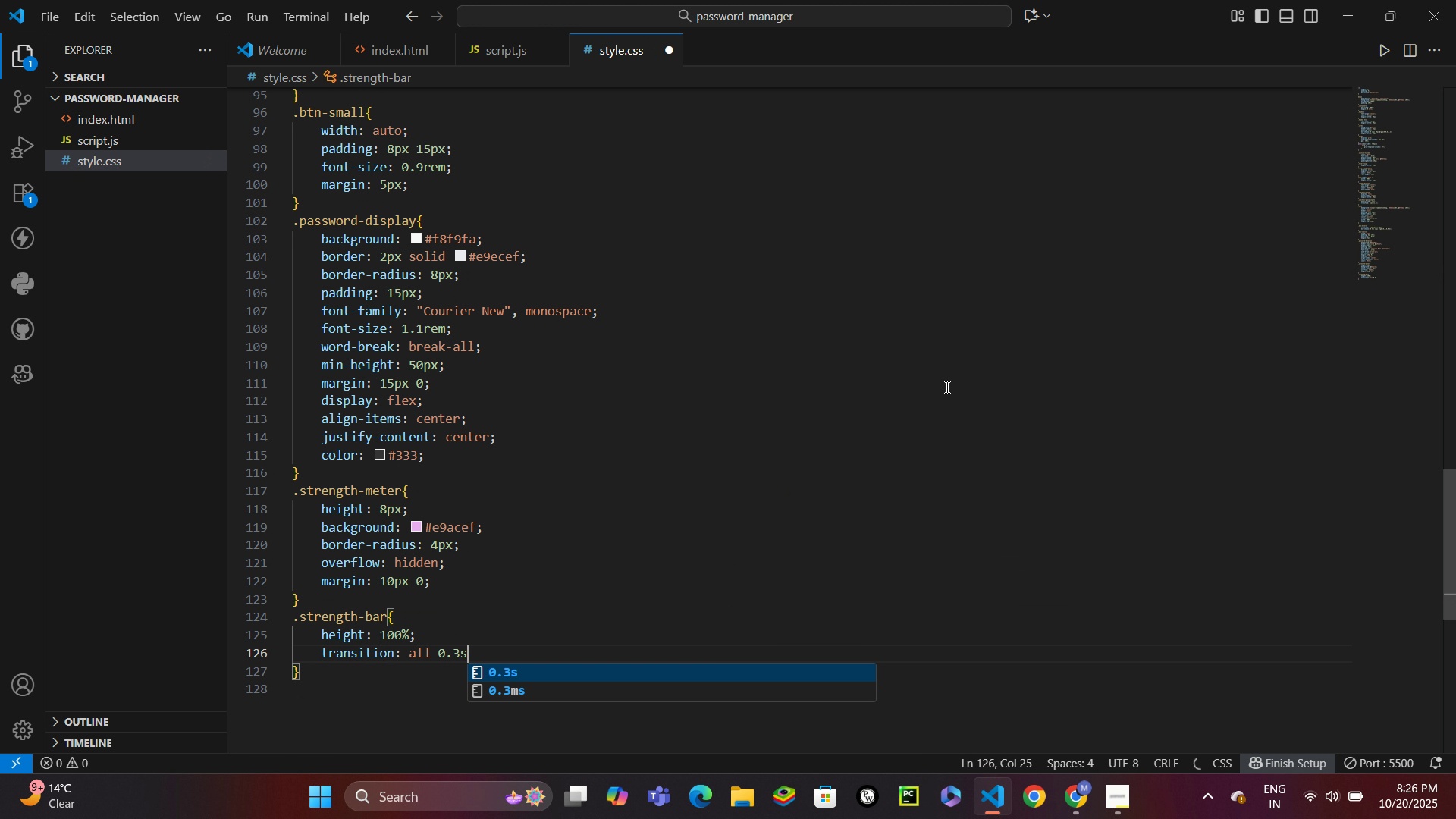 
key(Enter)
 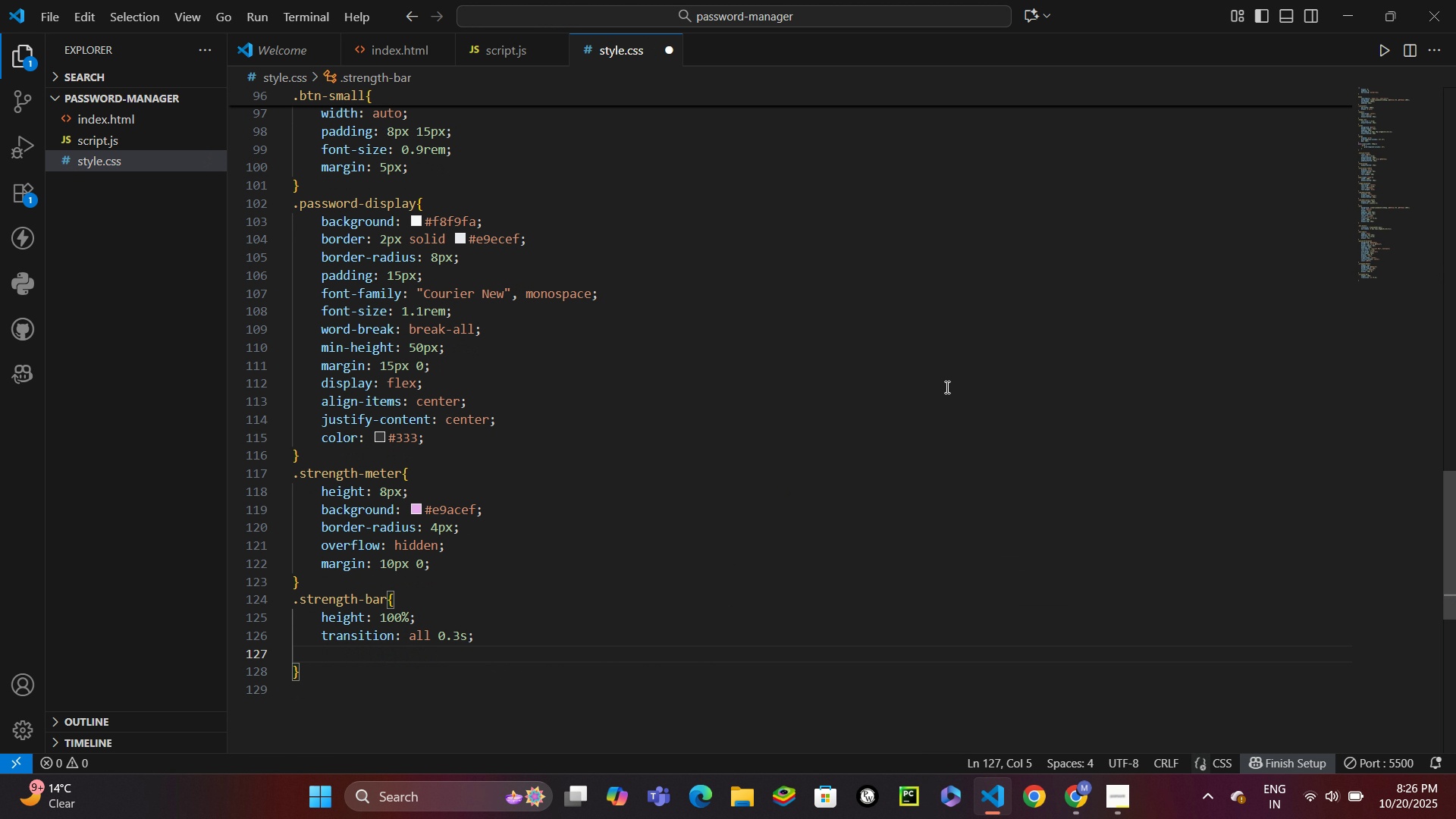 
type(border-rado)
key(Backspace)
type(ius: 4px;)
 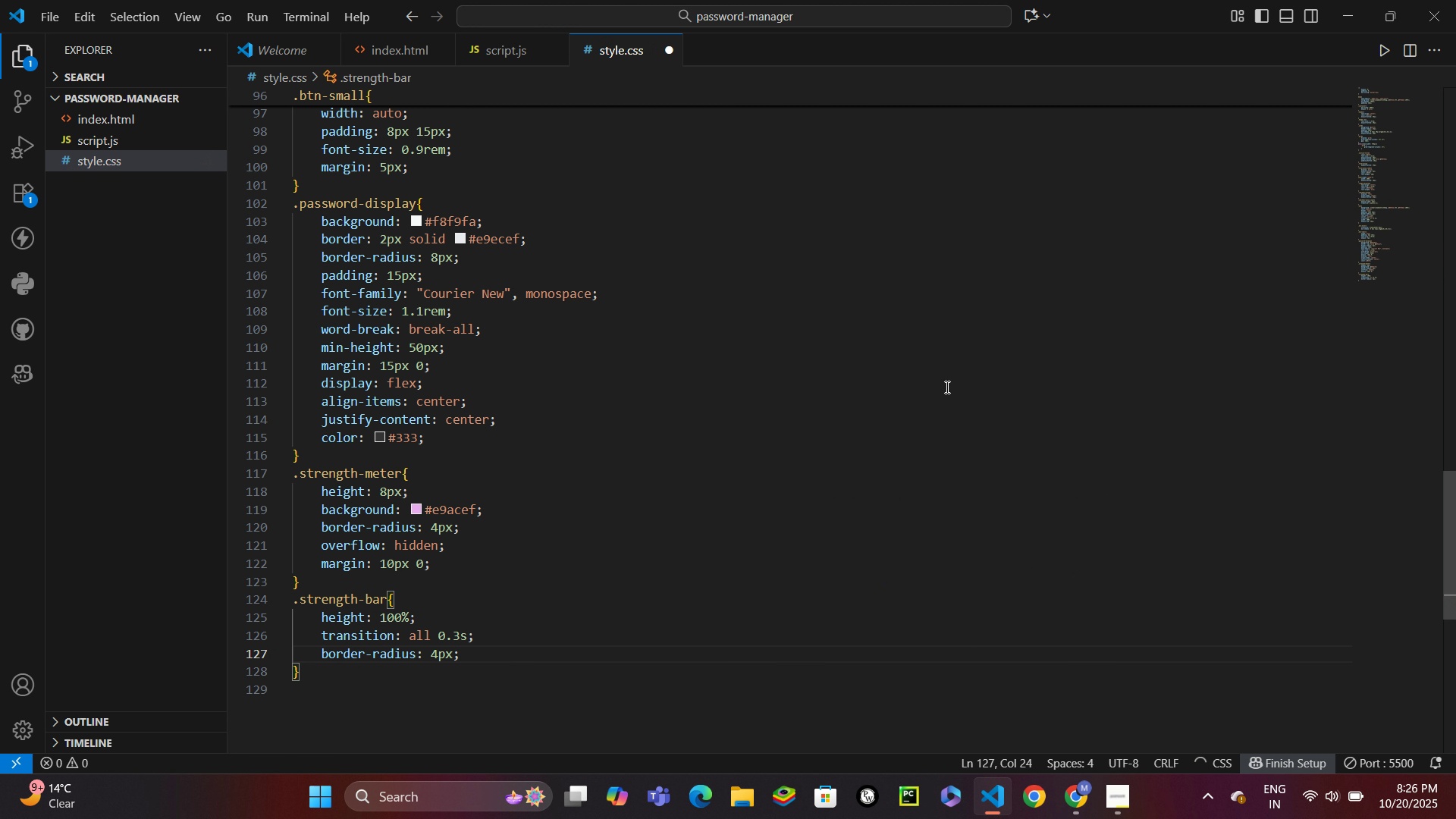 
key(ArrowDown)
 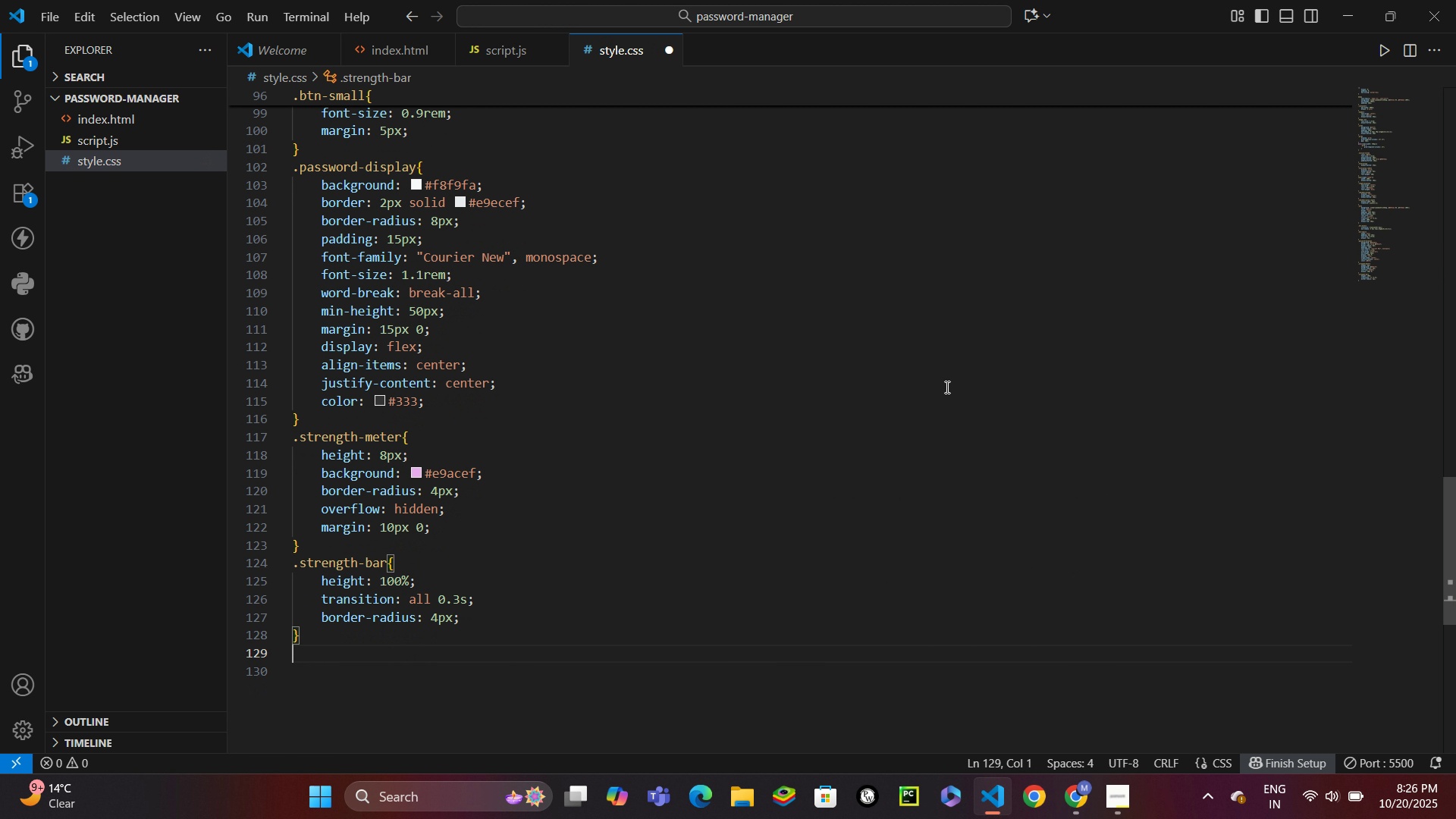 
key(Enter)
 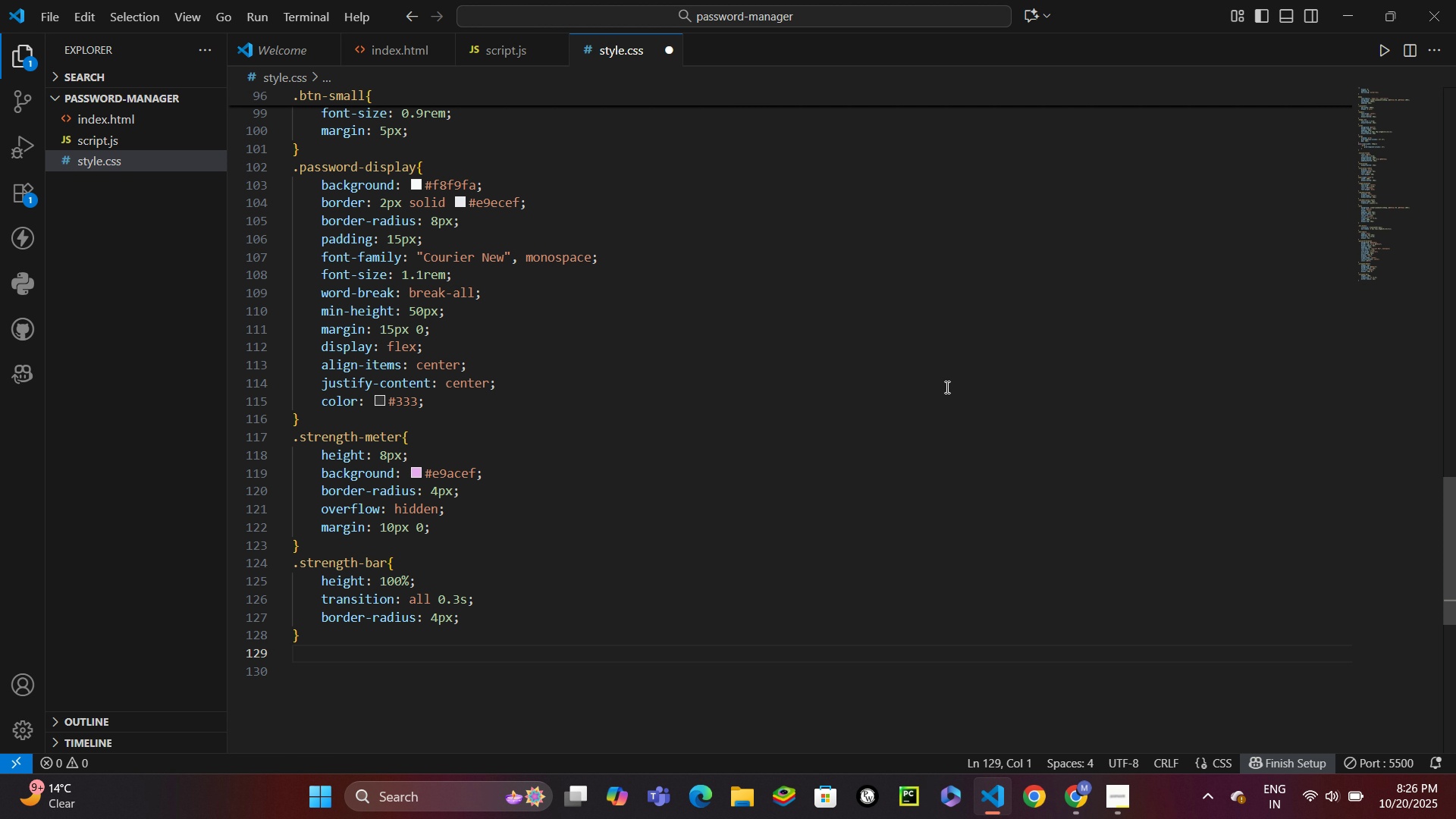 
wait(5.36)
 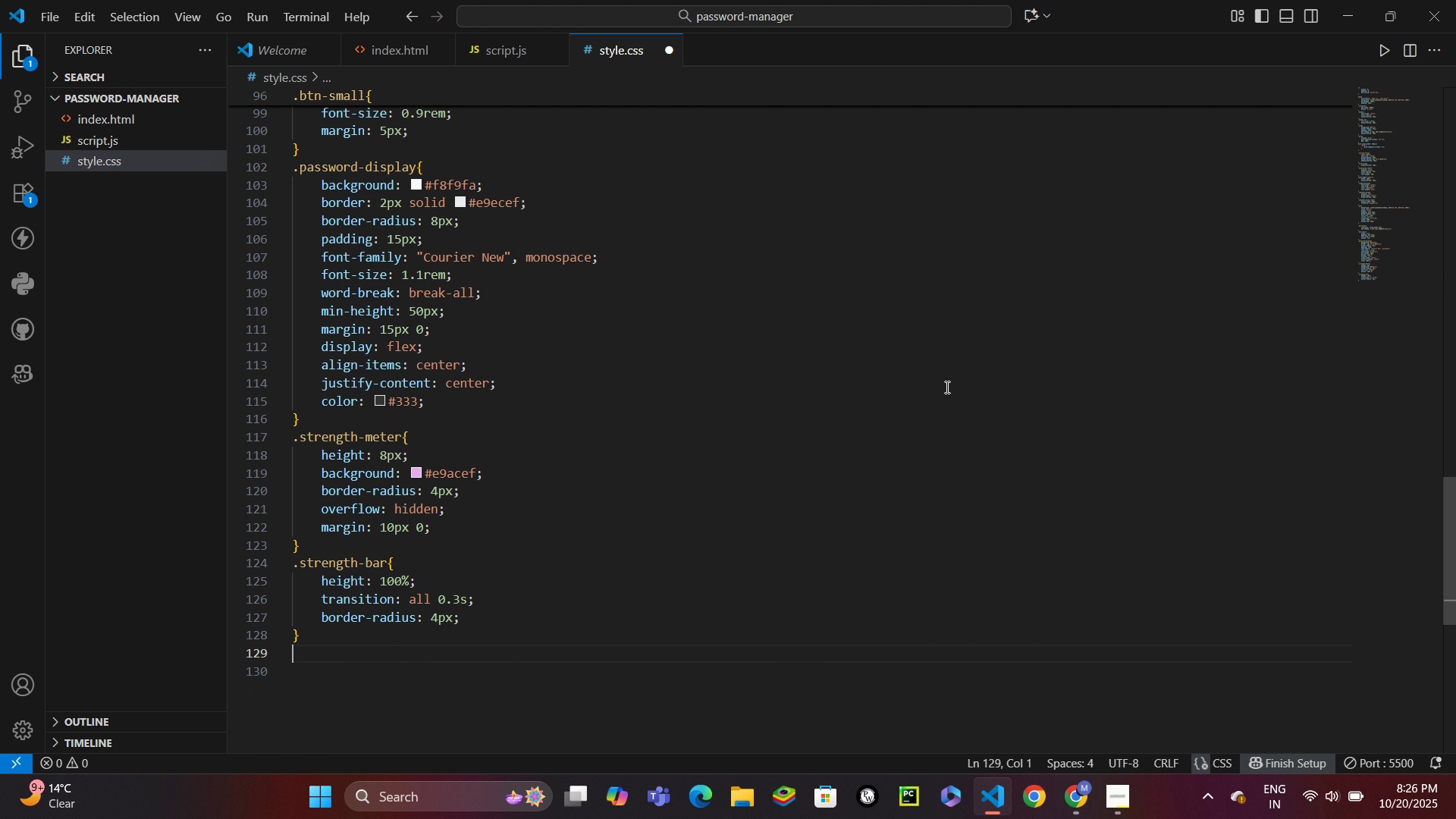 
key(Control+S)
 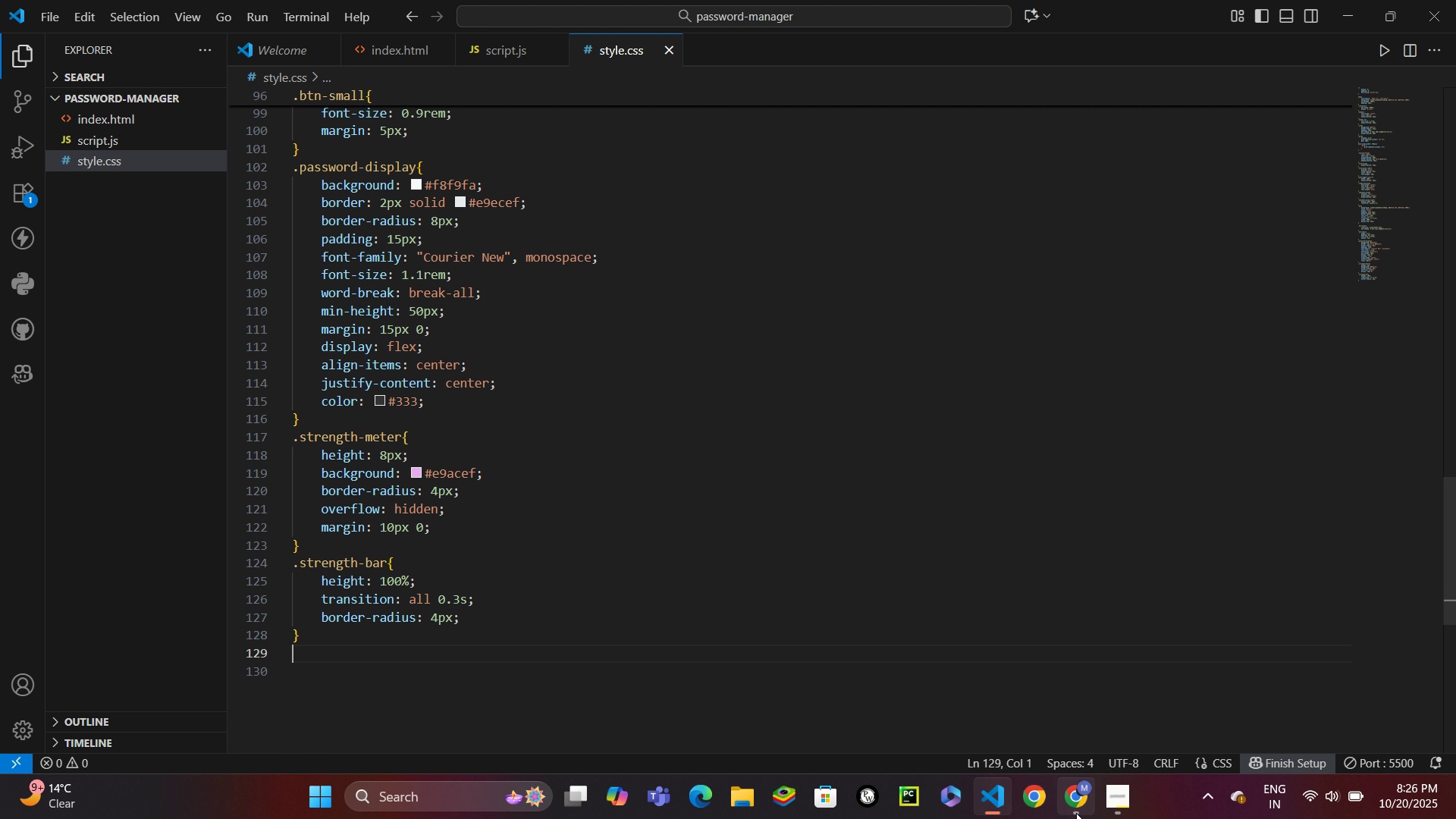 
left_click([1076, 812])
 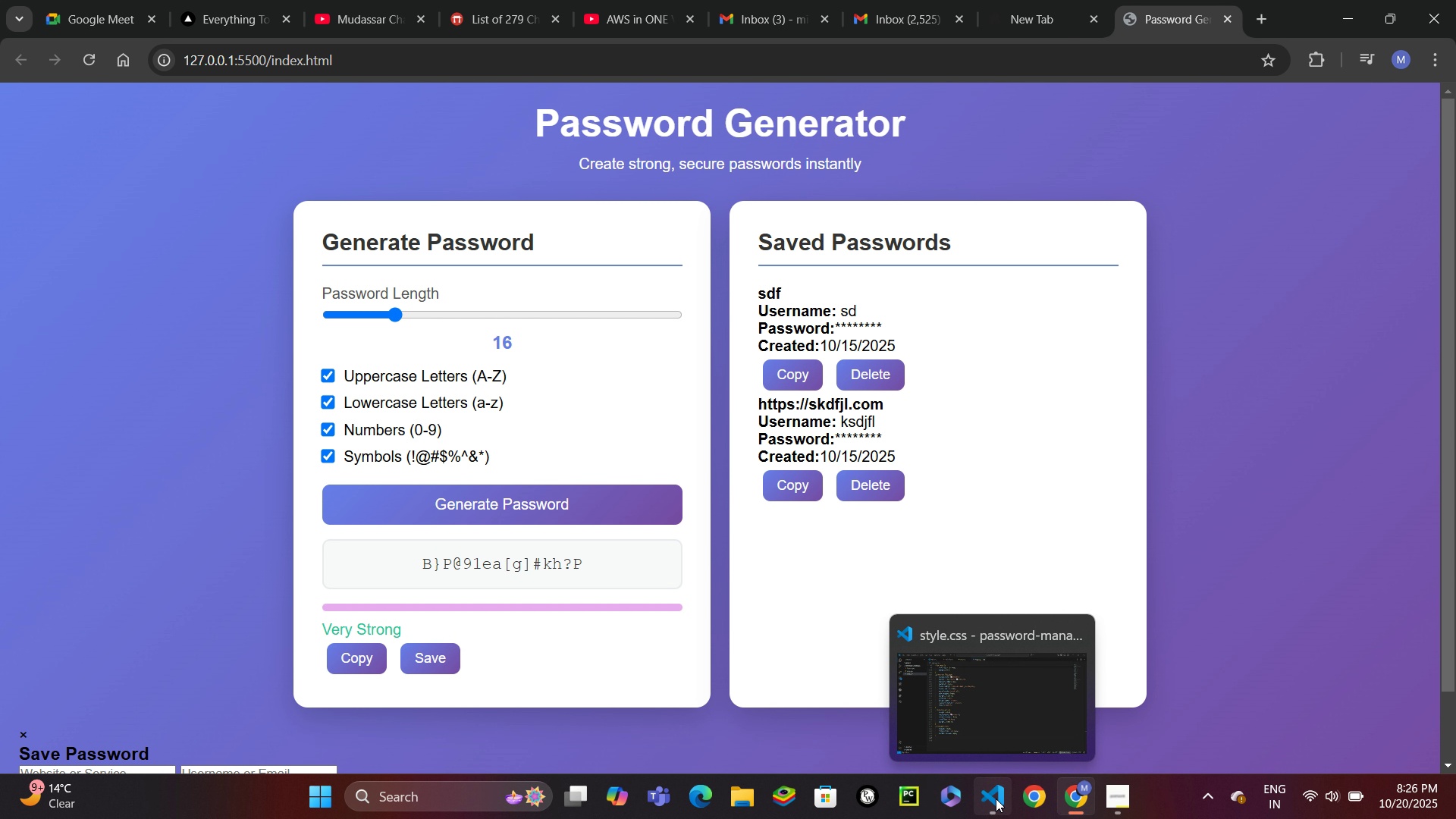 
left_click([996, 799])
 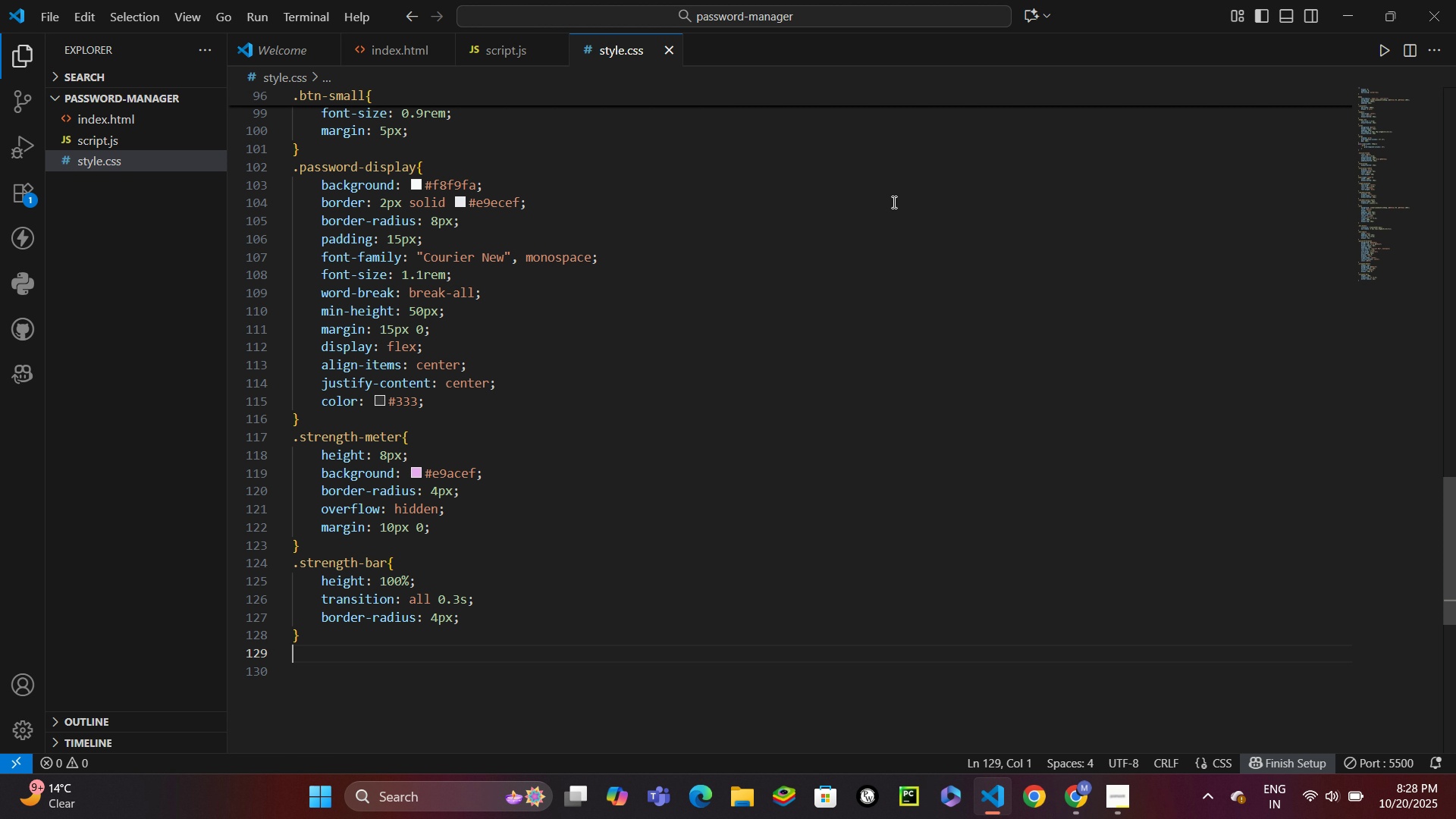 
wait(114.91)
 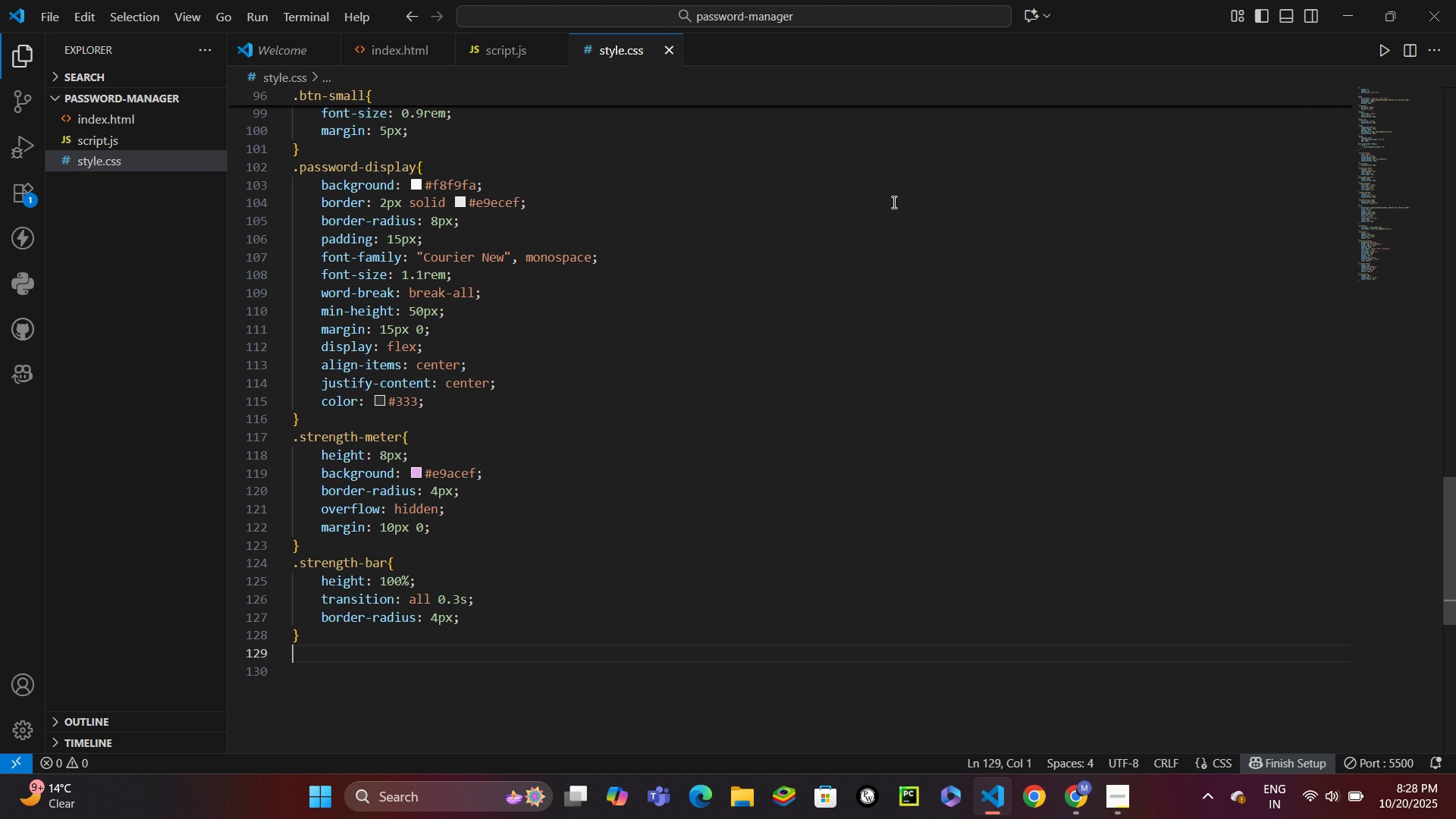 
scroll: coordinate [765, 387], scroll_direction: up, amount: 2.0
 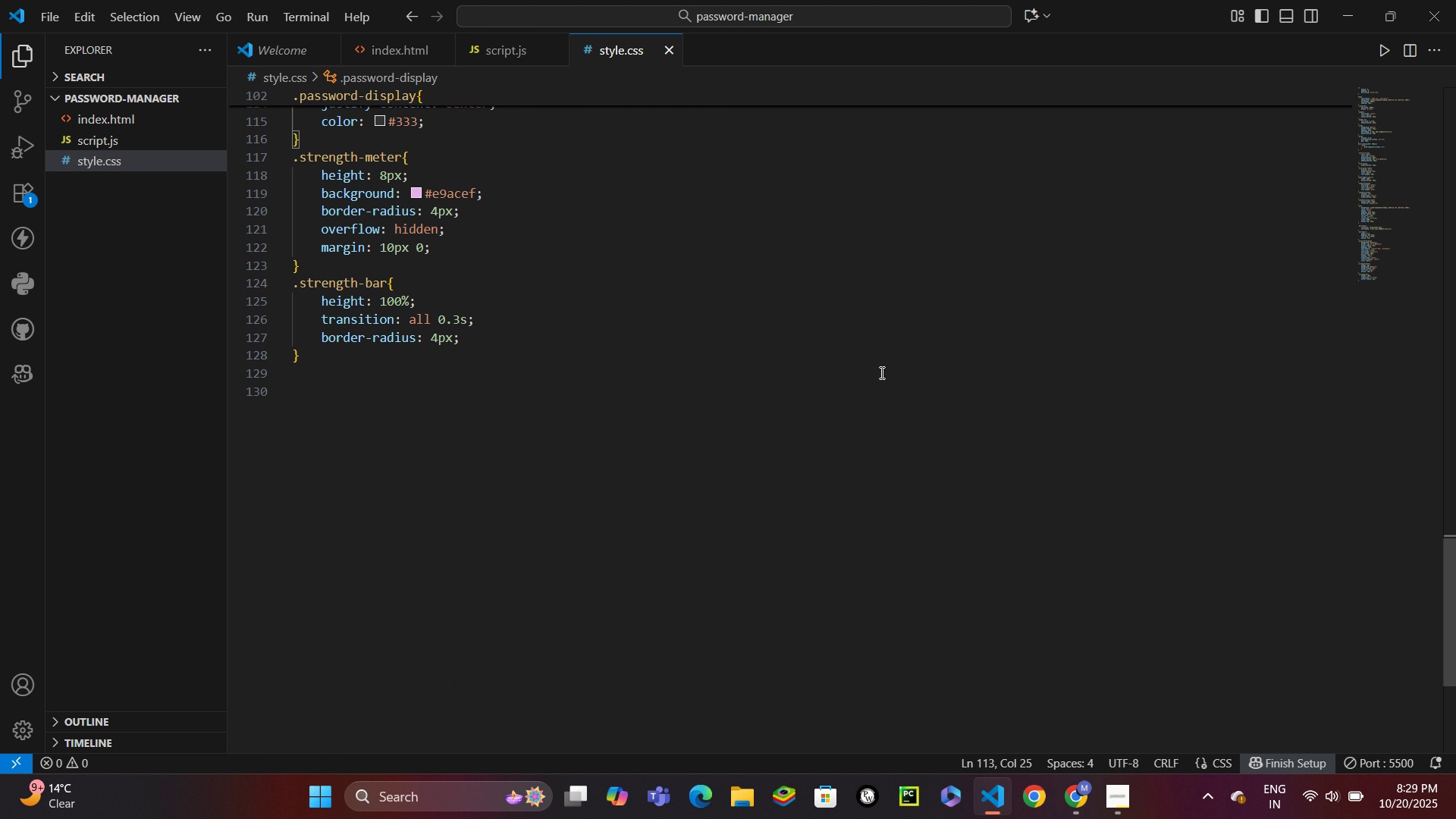 
wait(57.59)
 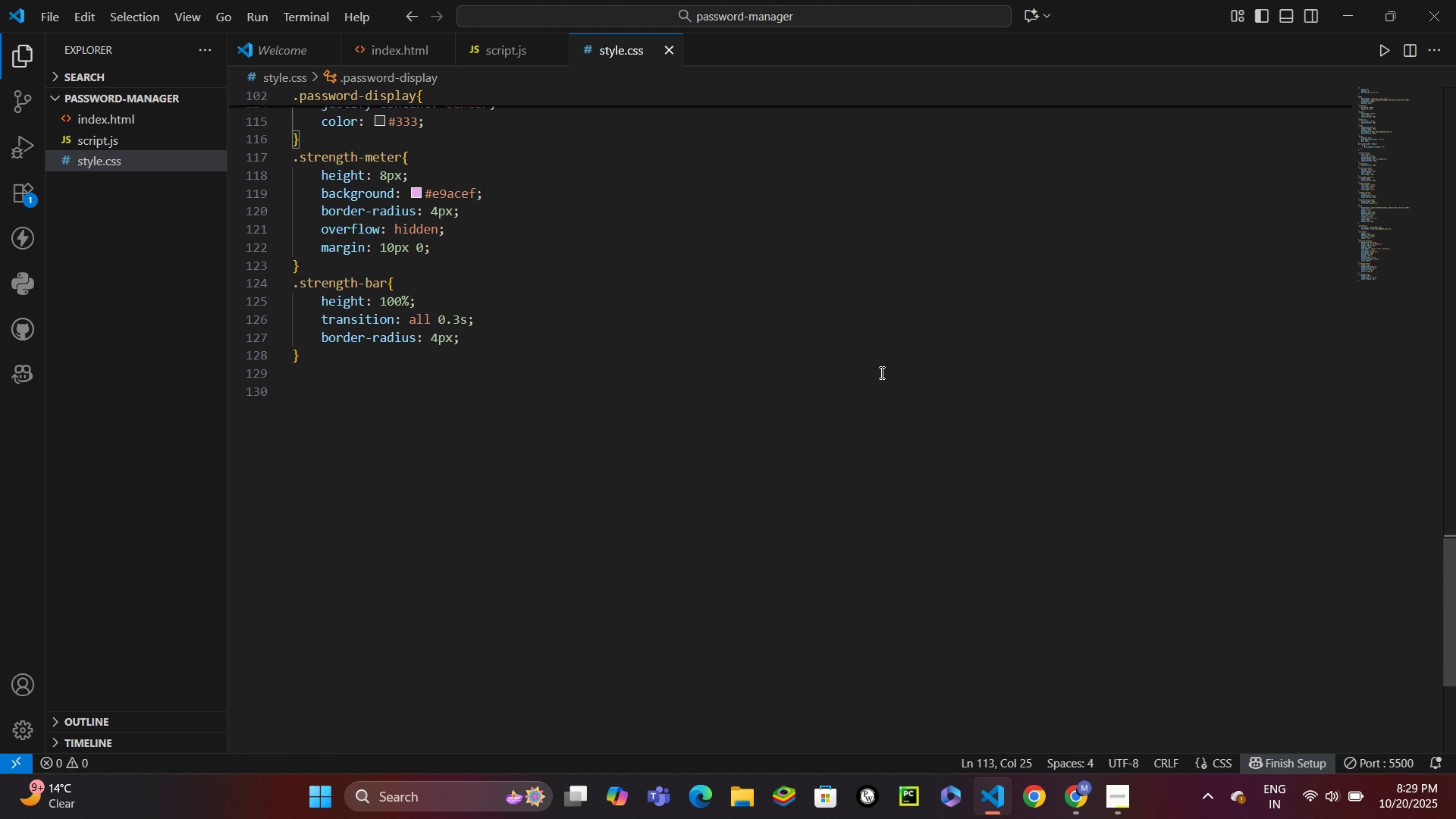 
type(.weak {)
 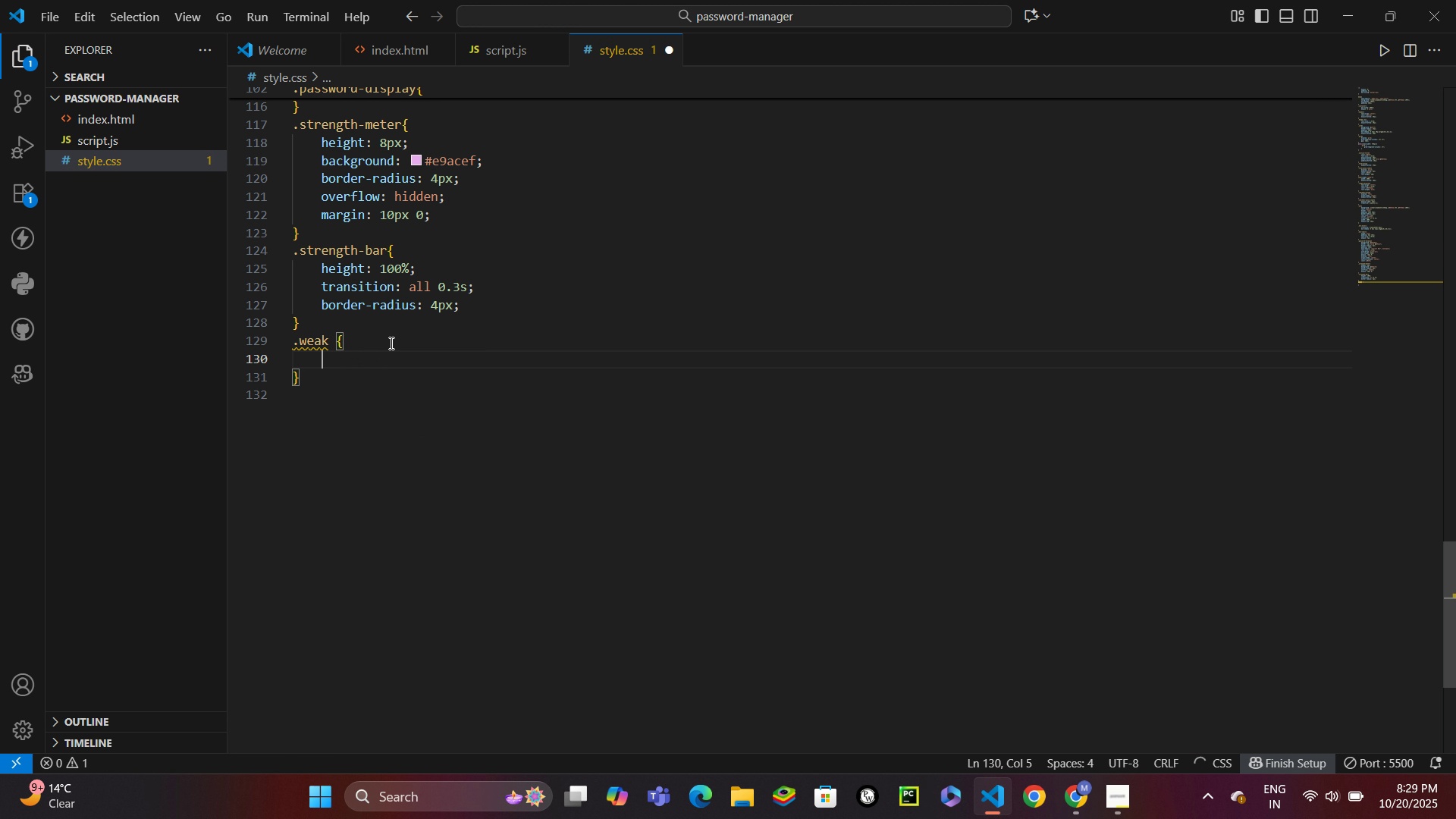 
 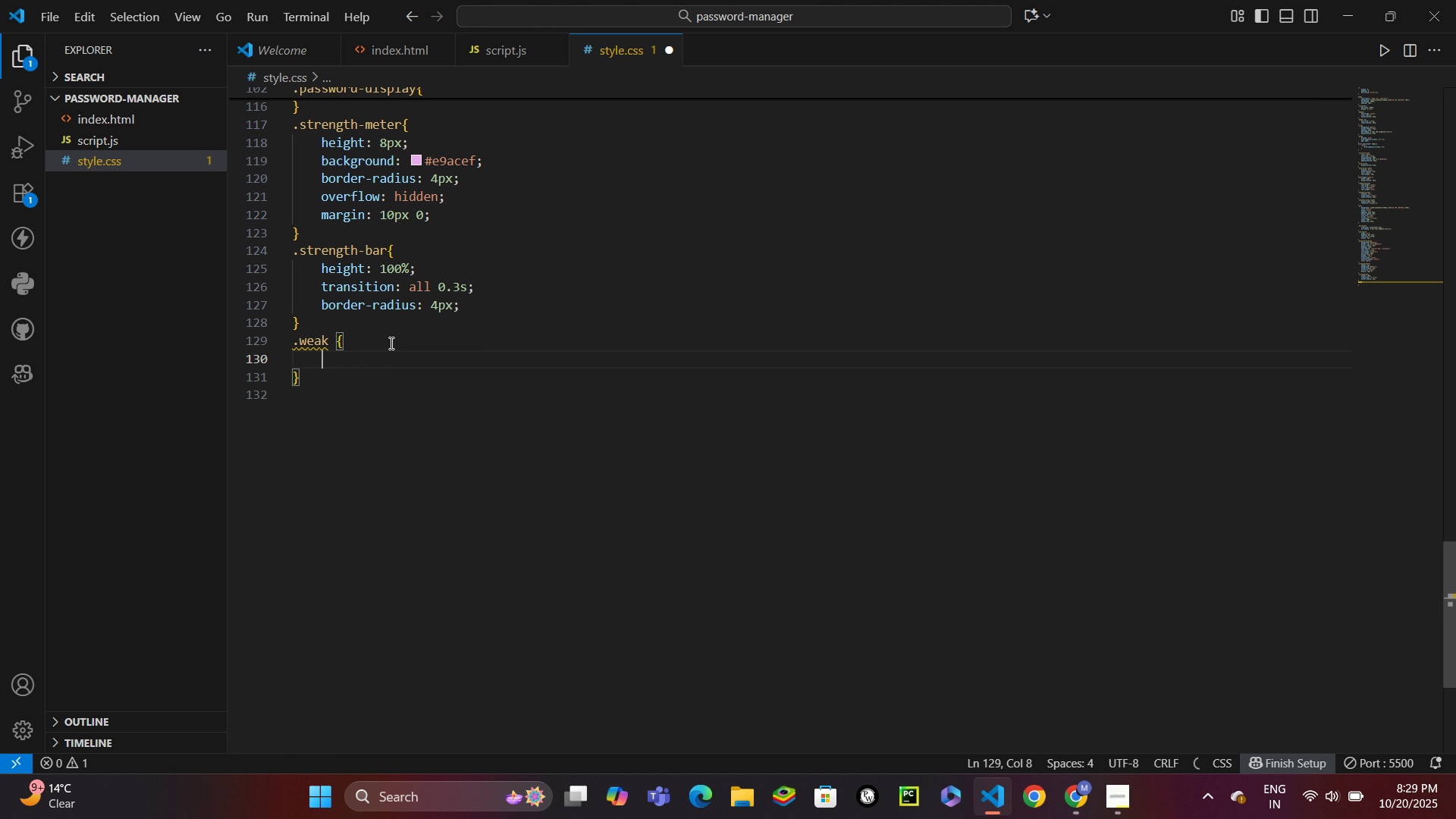 
key(Enter)
 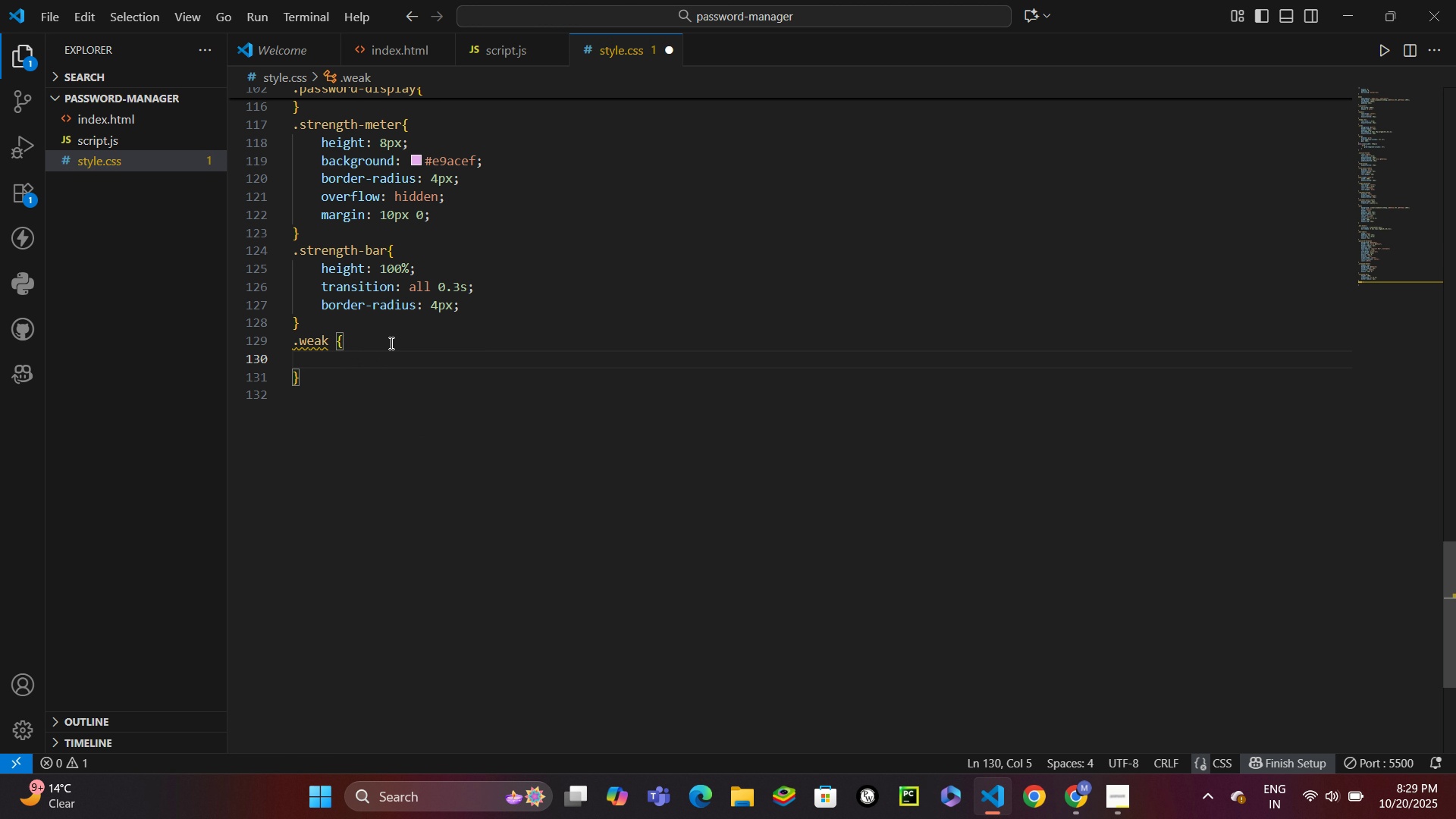 
type(background: #dc34)
key(Backspace)
type(545;)
 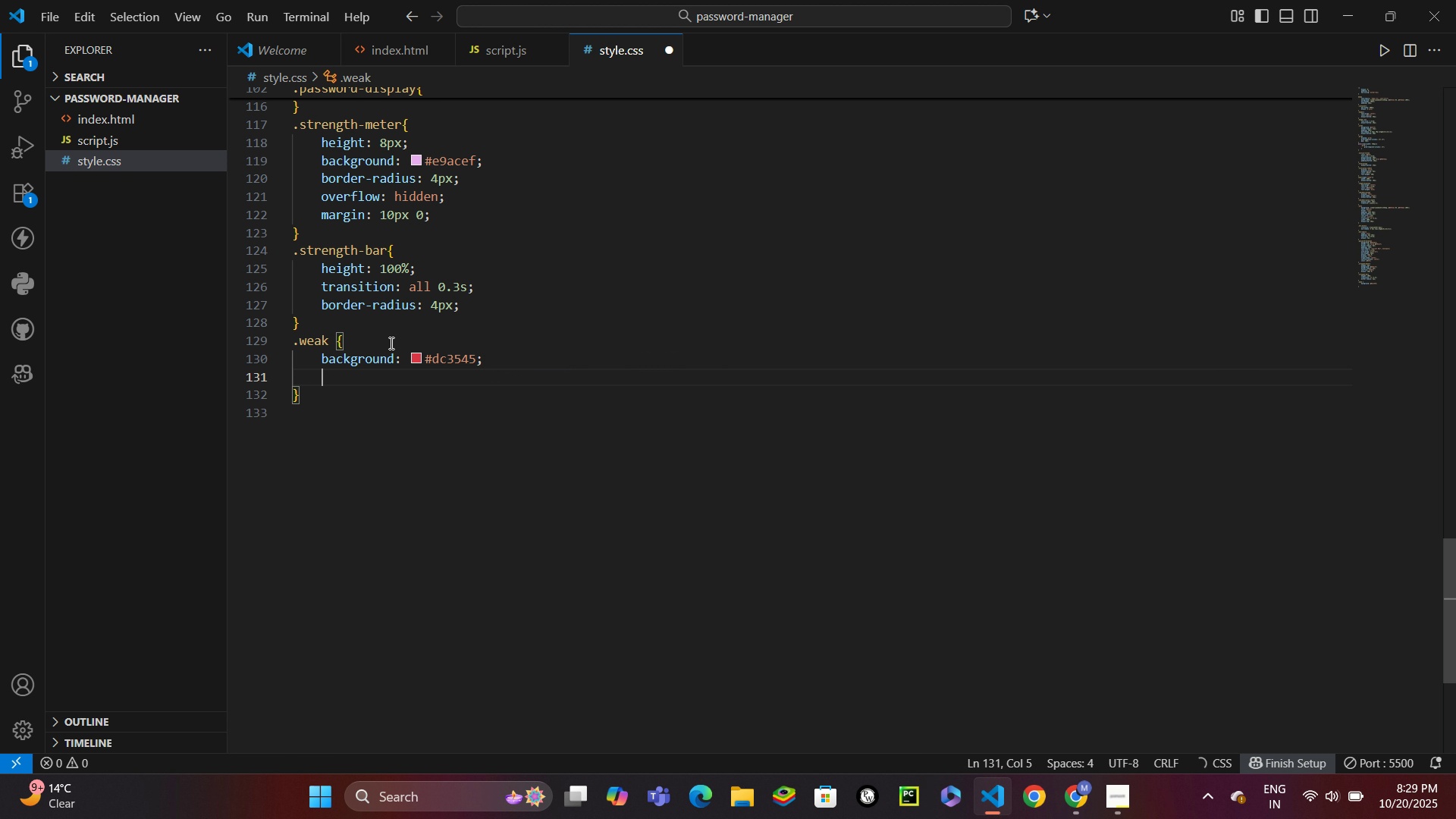 
 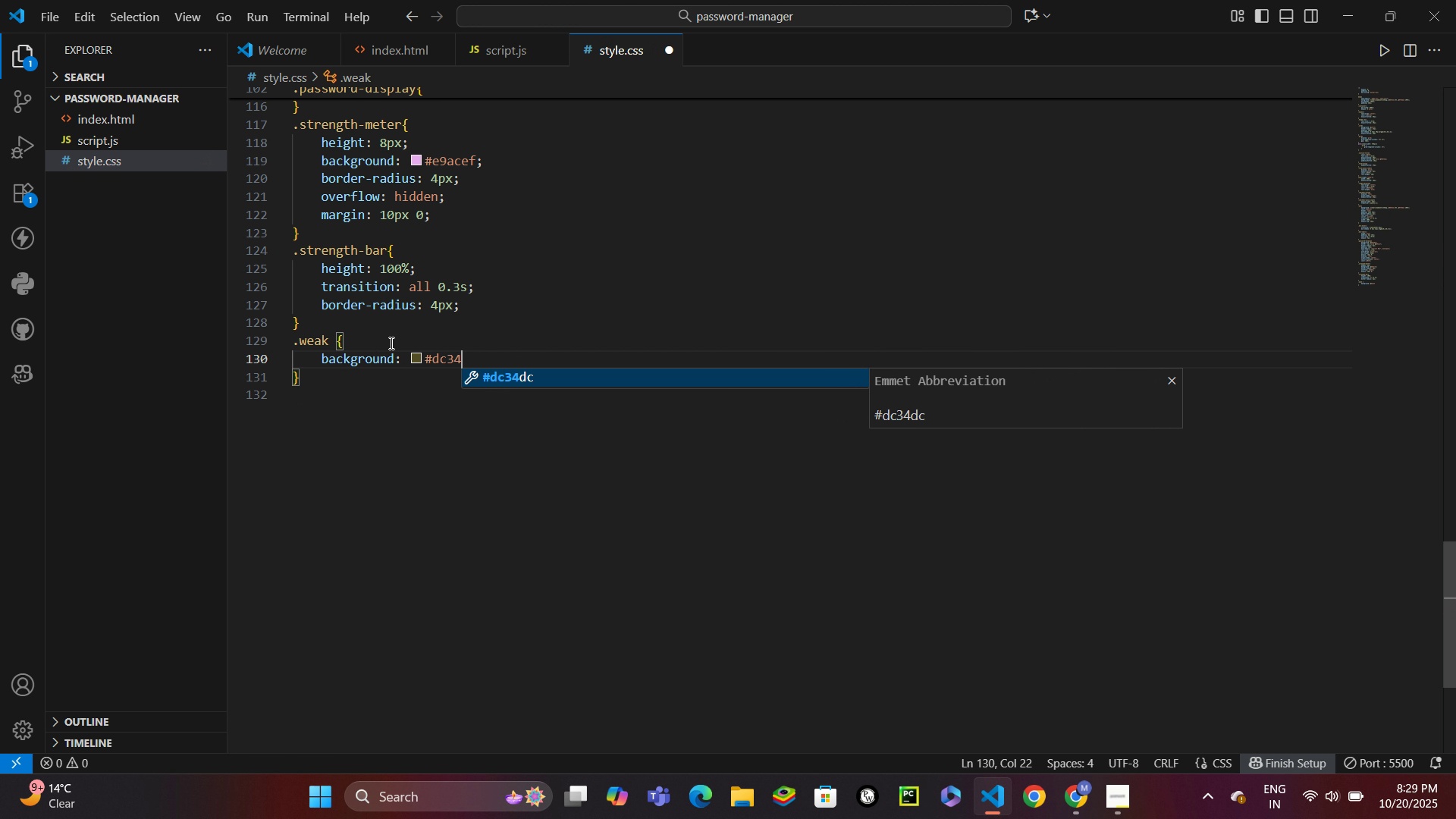 
key(Enter)
 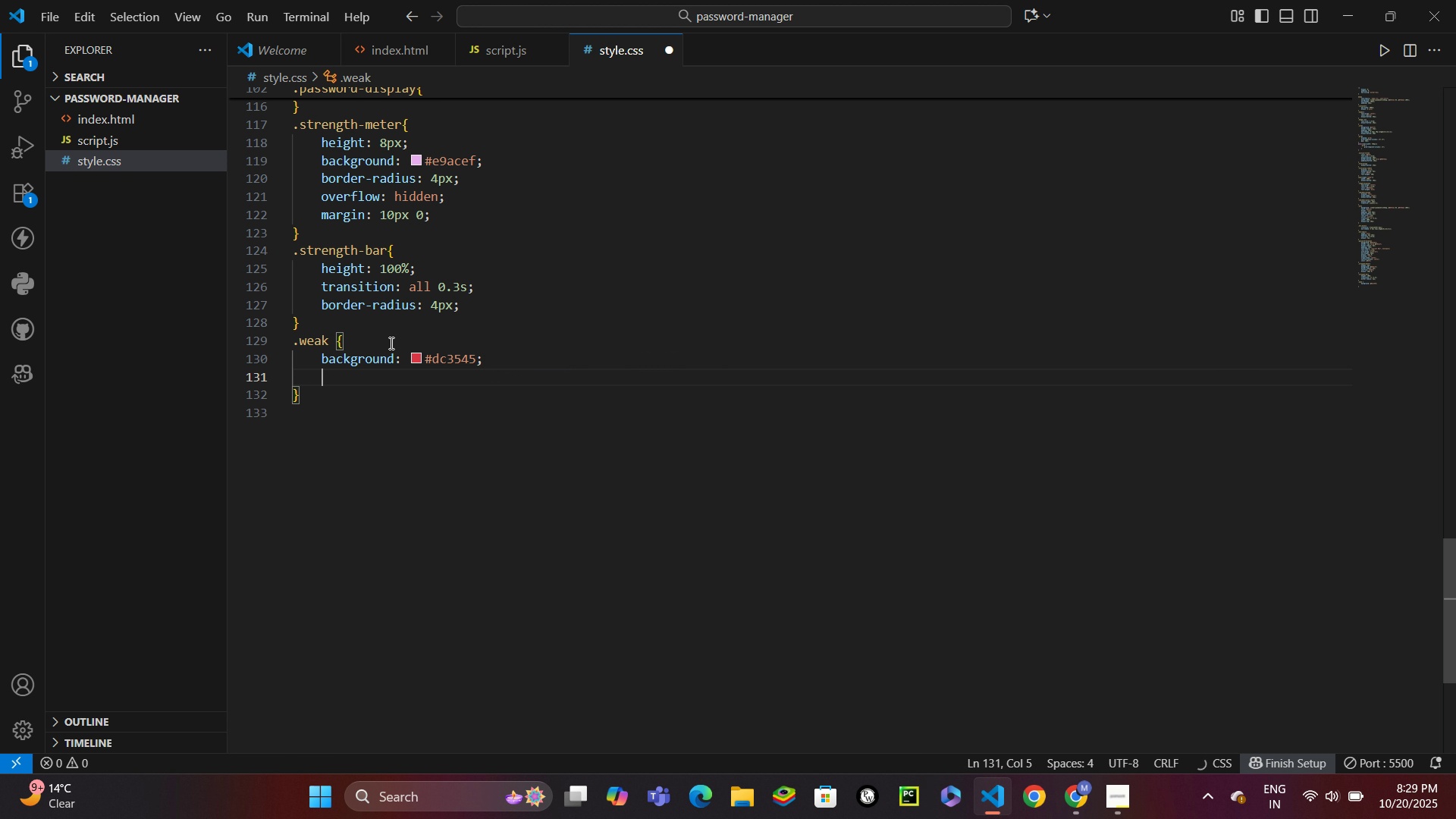 
type(width: 25%;)
 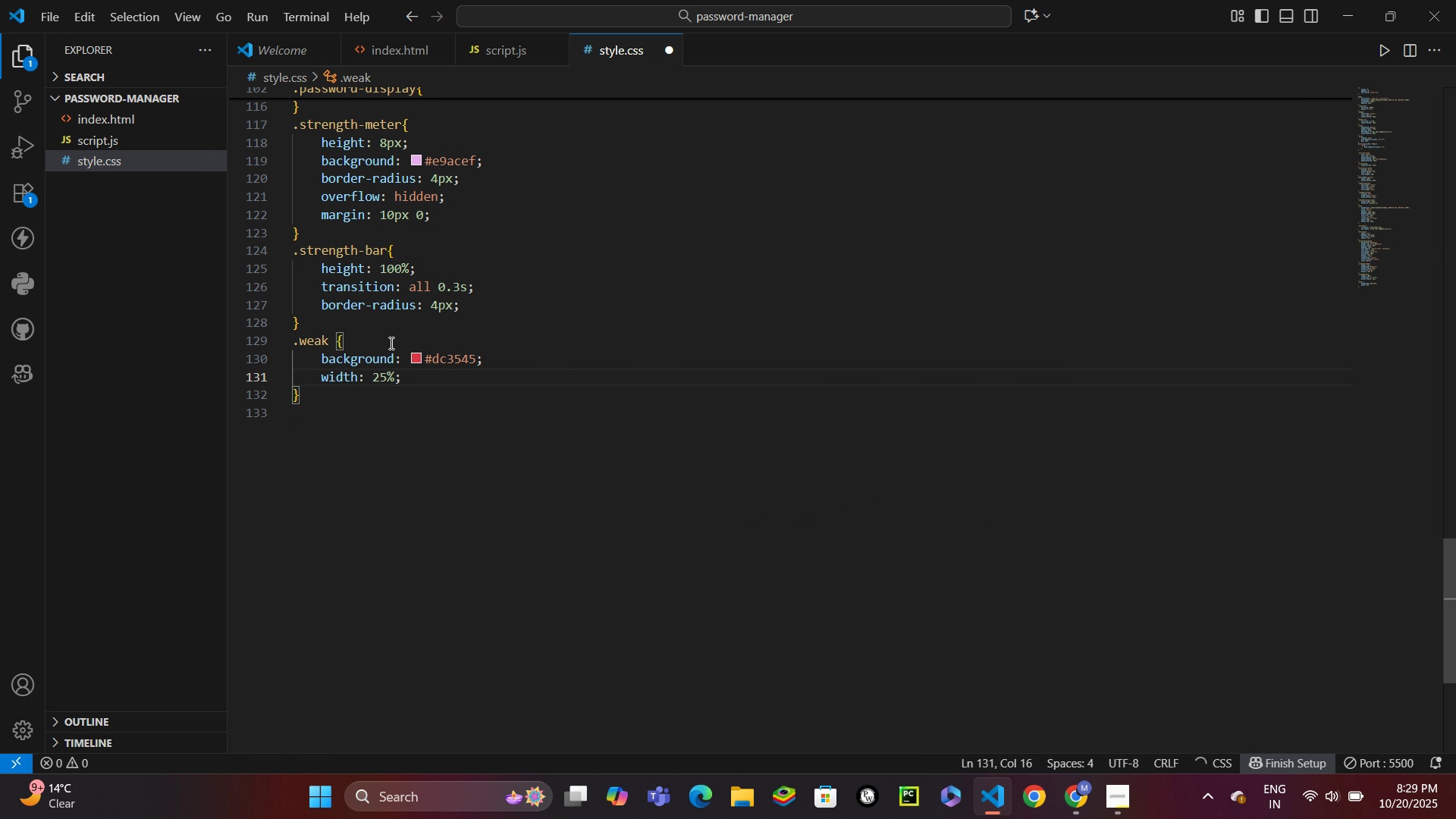 
key(ArrowDown)
 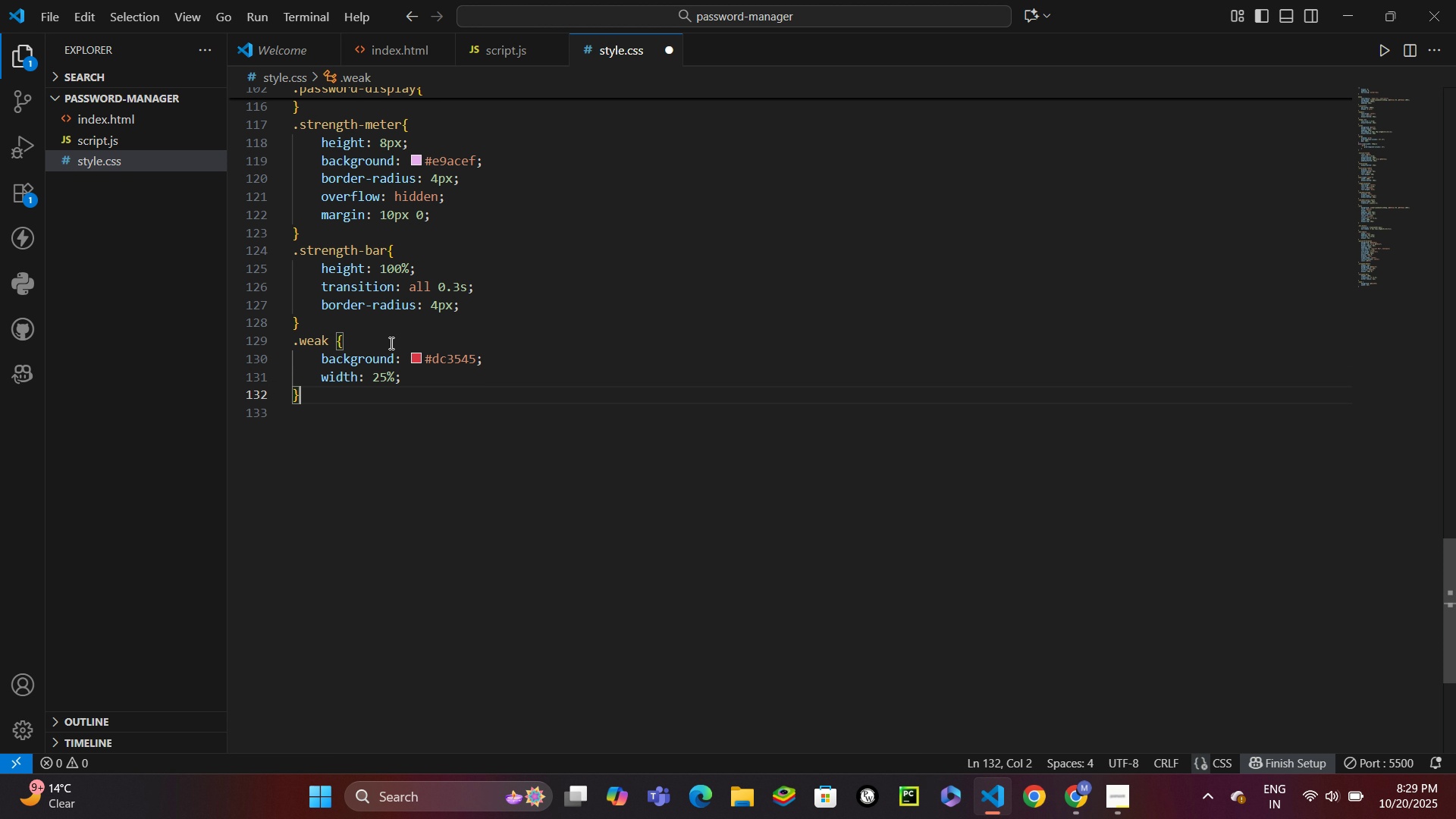 
key(Enter)
 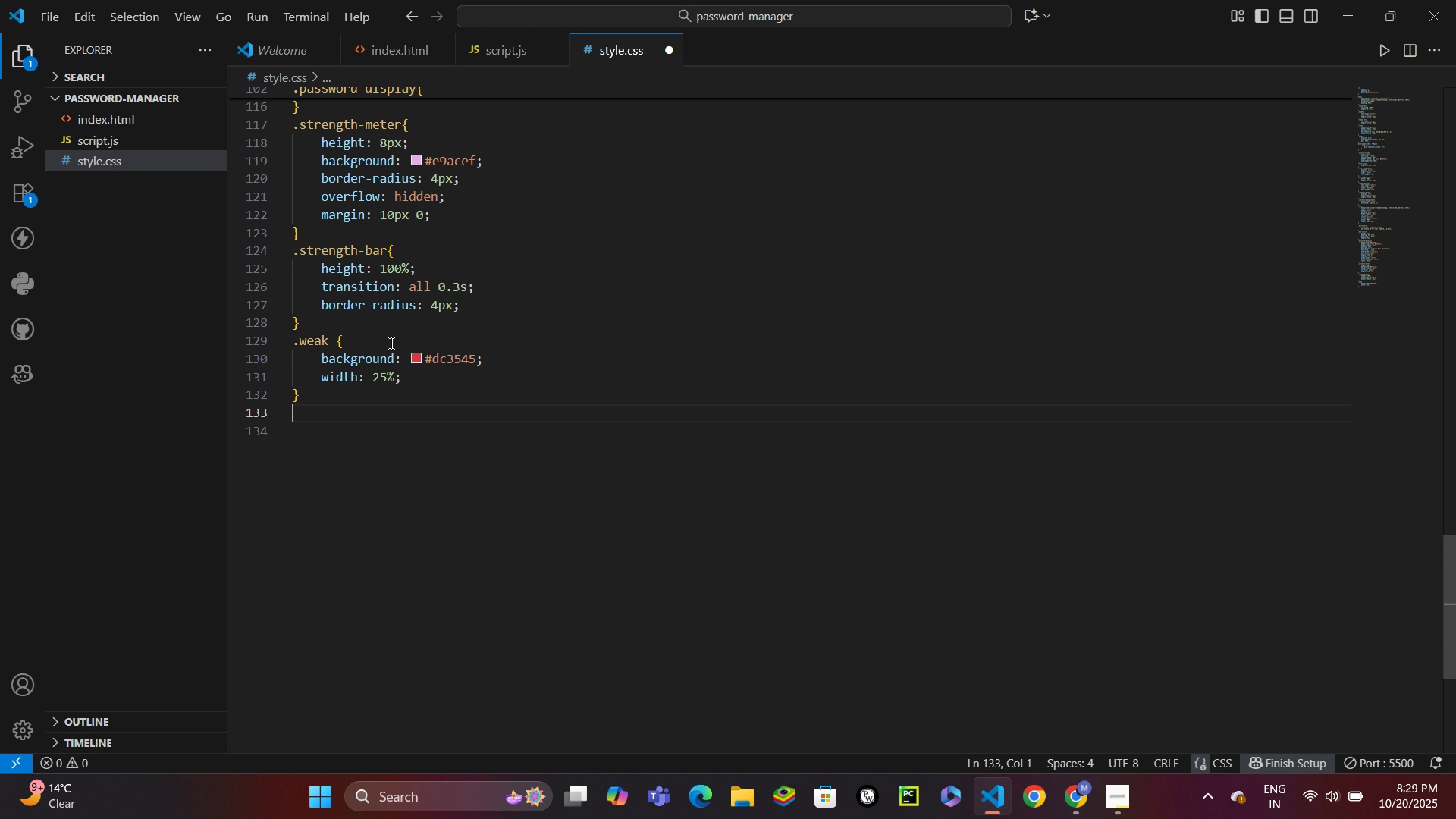 
type(.medium{)
 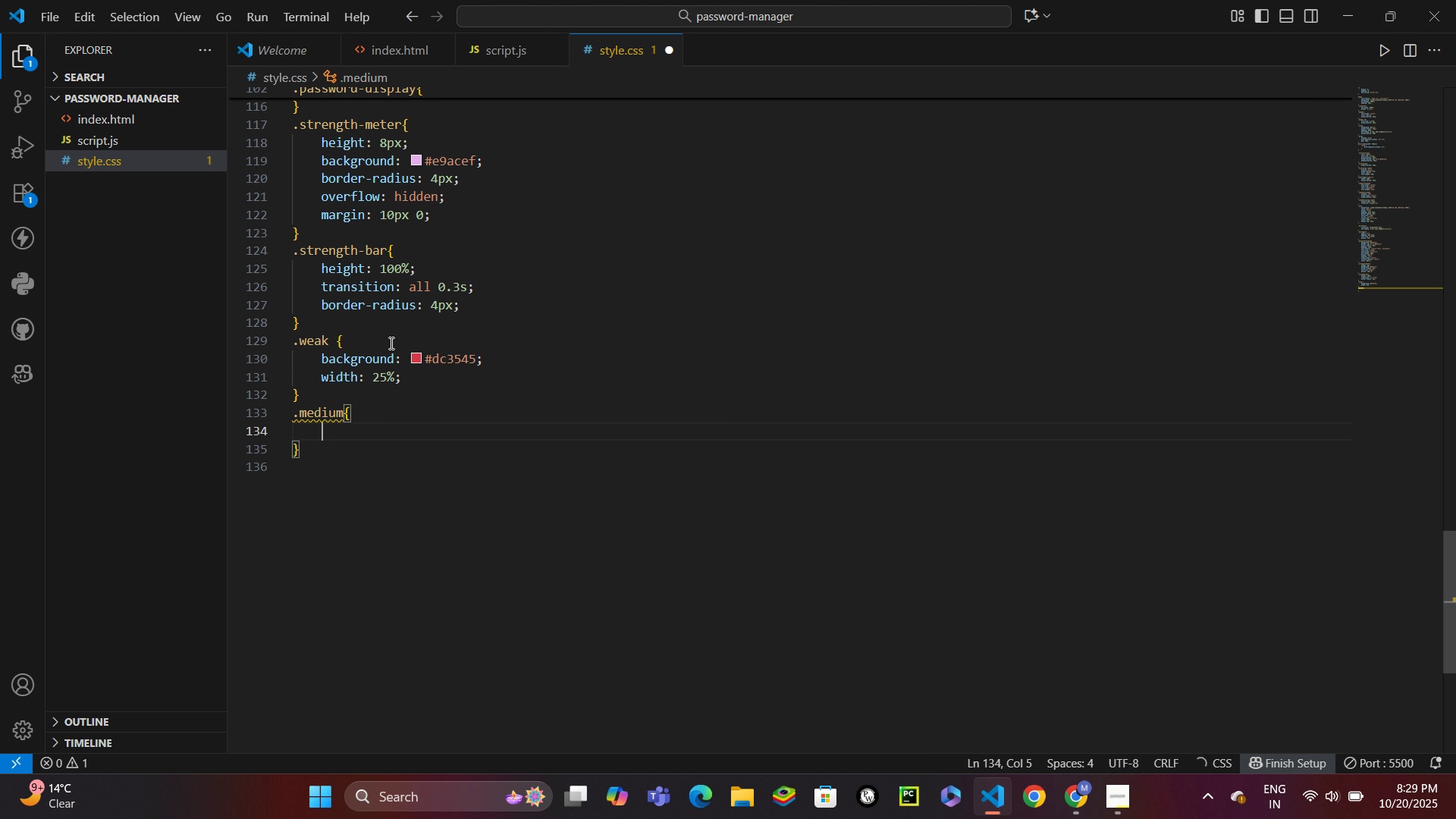 
 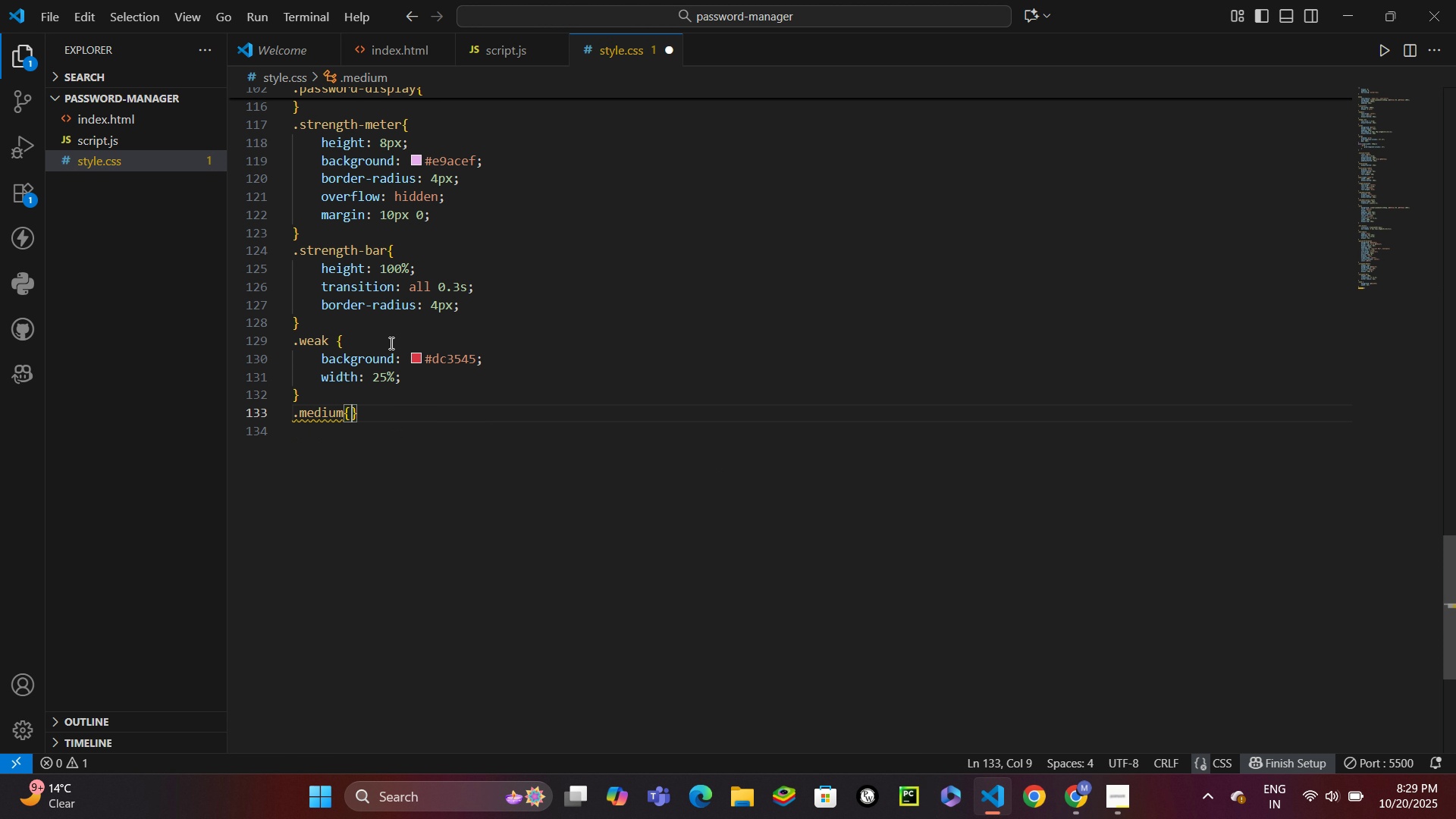 
key(Enter)
 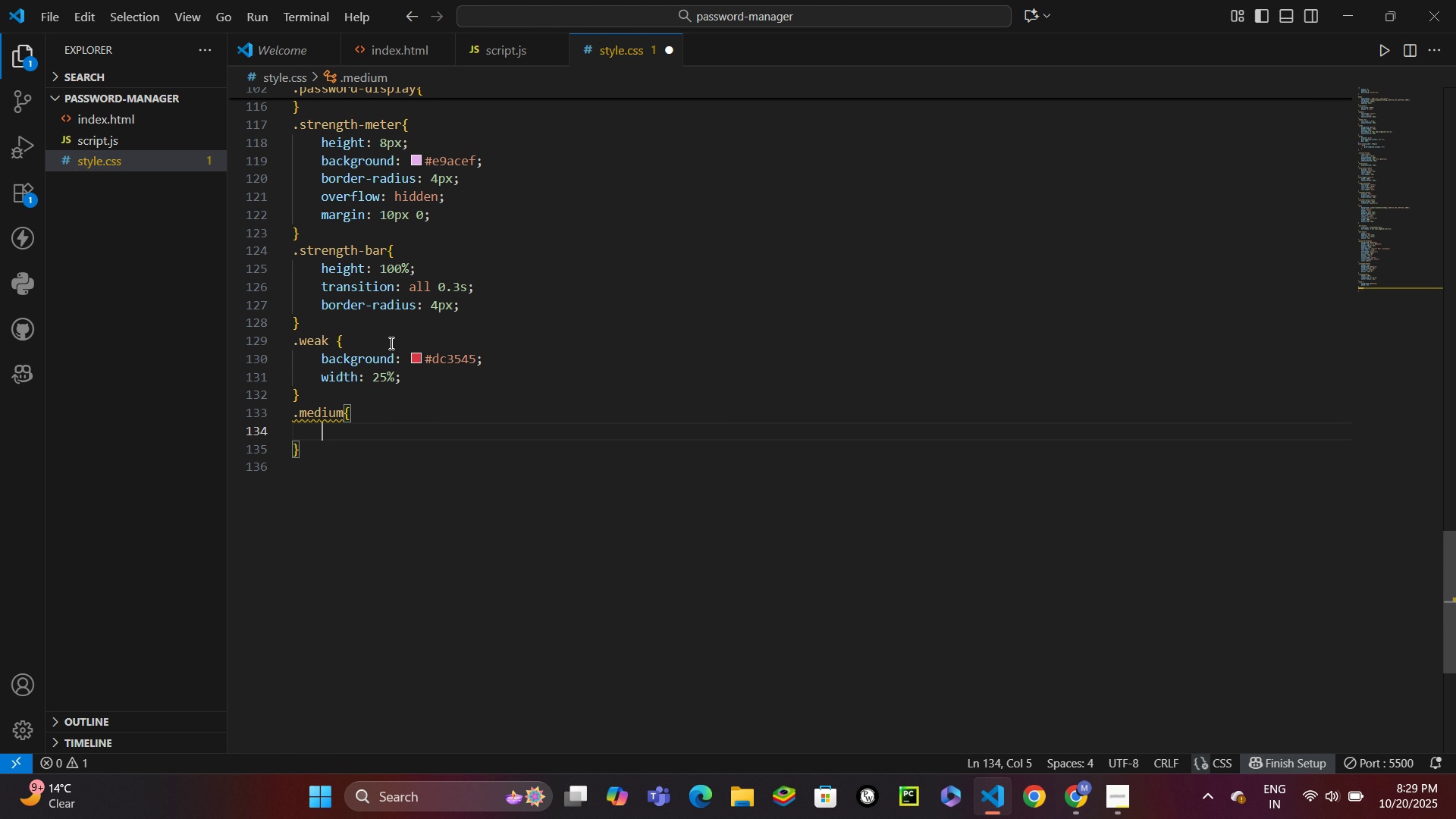 
type(background: #ffc107;)
 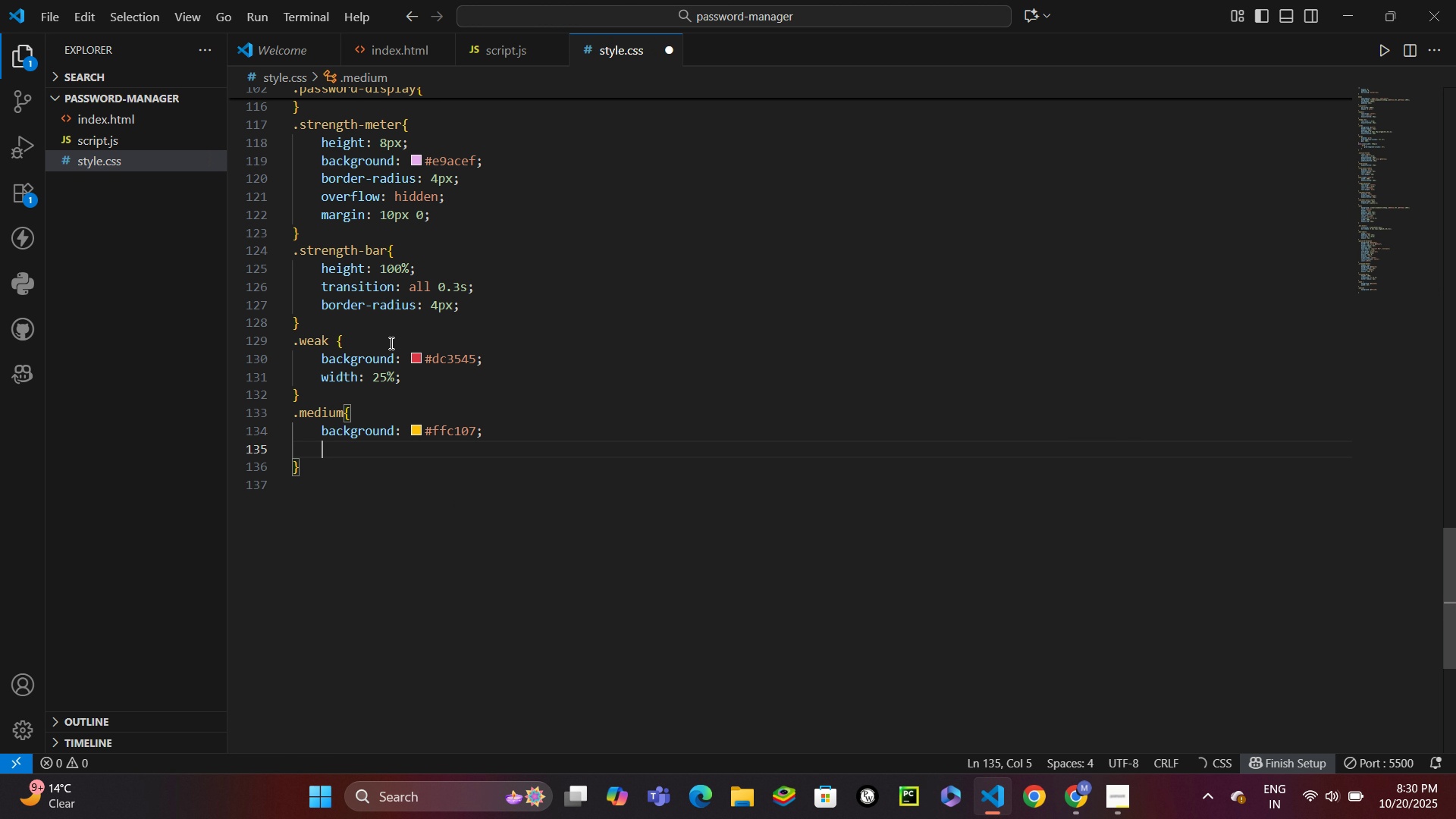 
 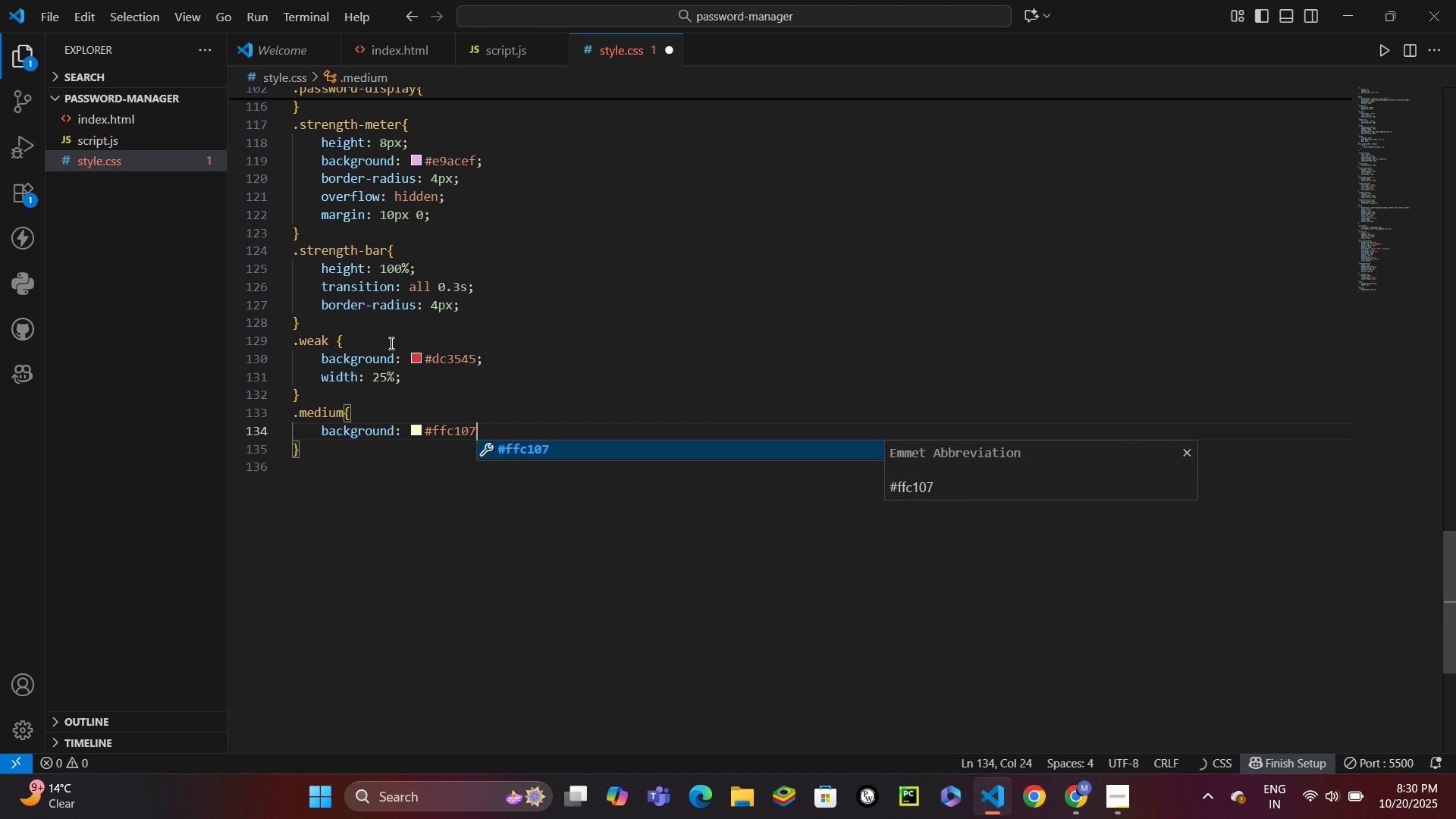 
key(Enter)
 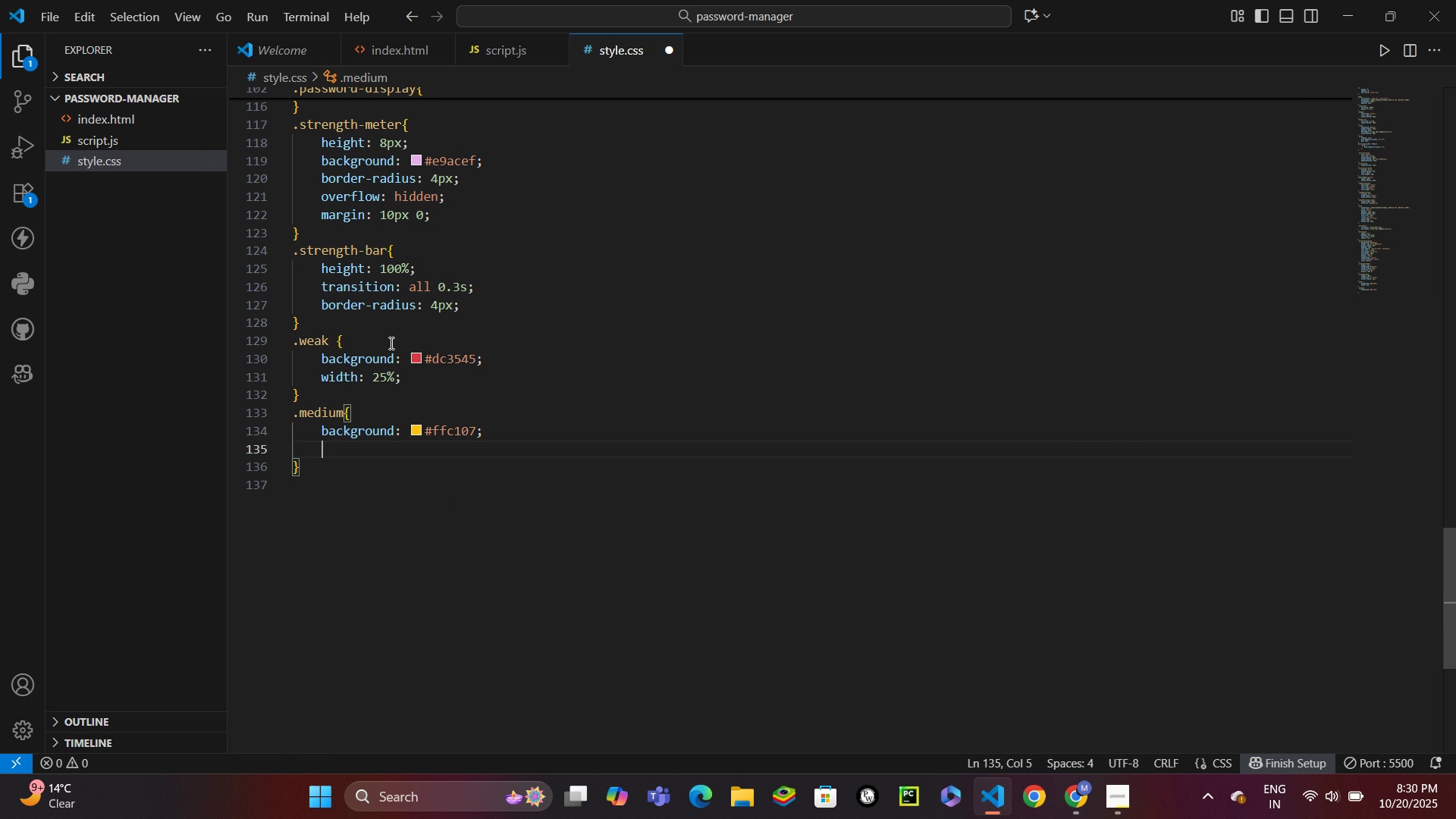 
type(width: 50%;)
 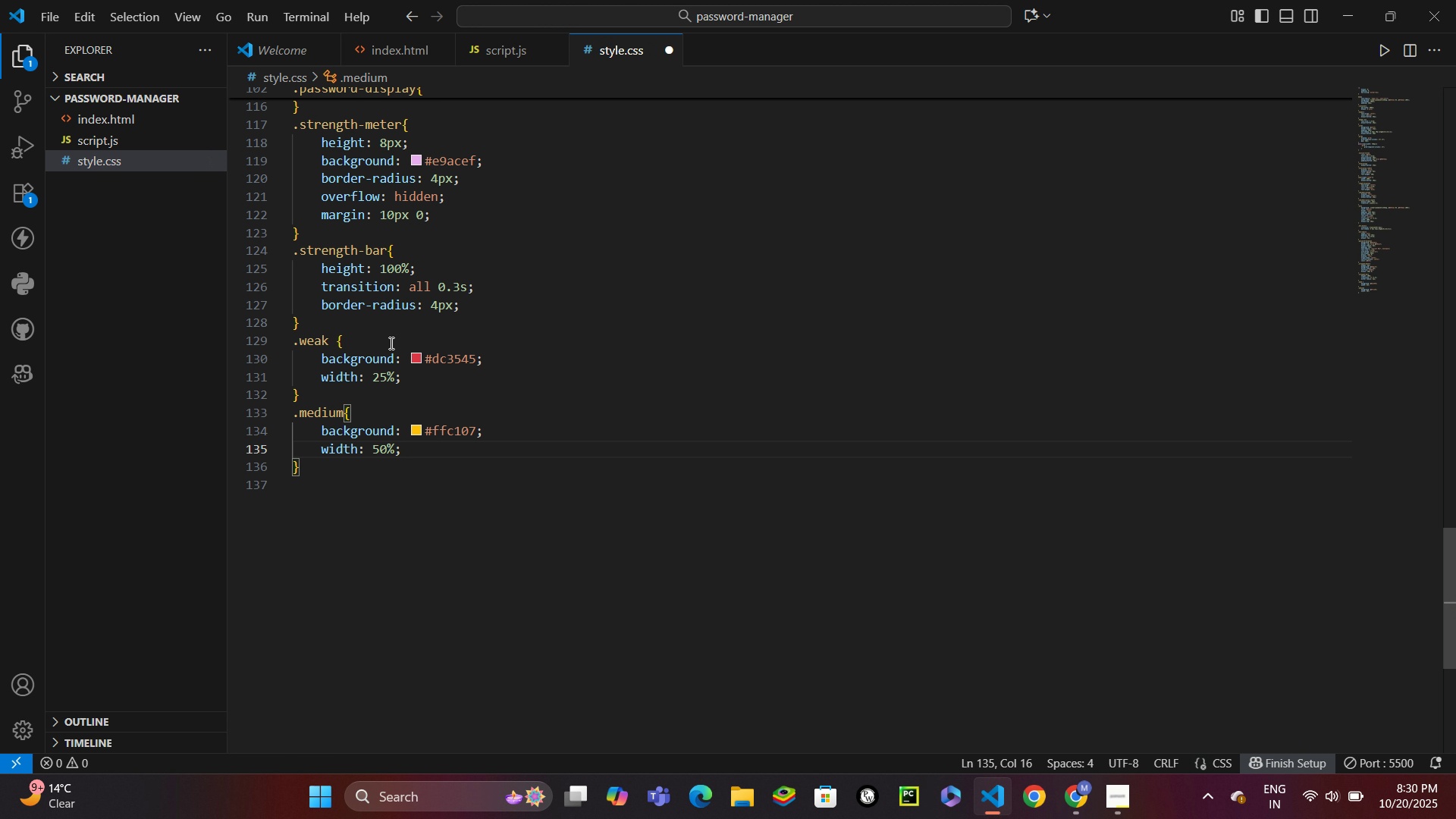 
key(ArrowDown)
 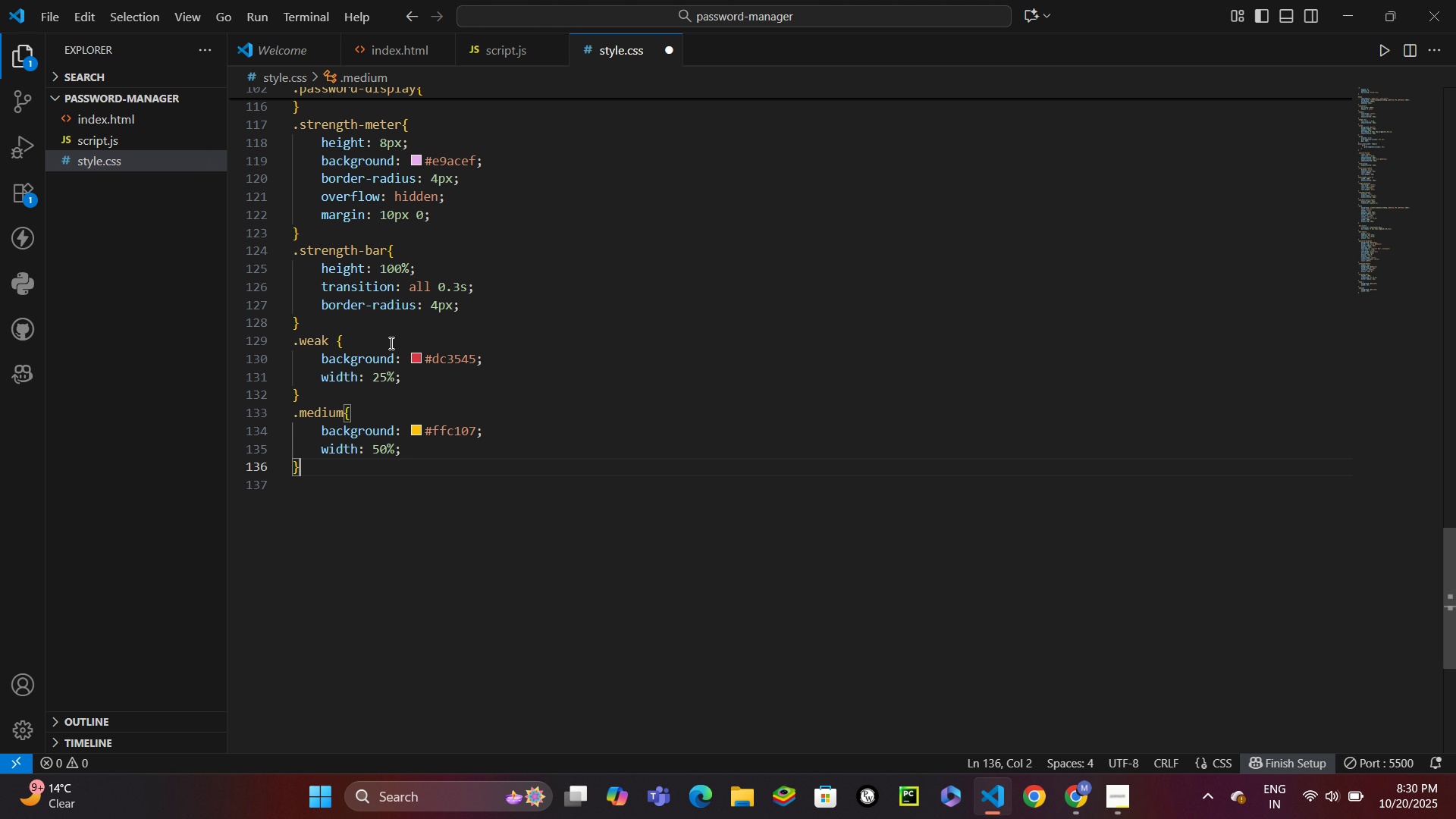 
key(Enter)
 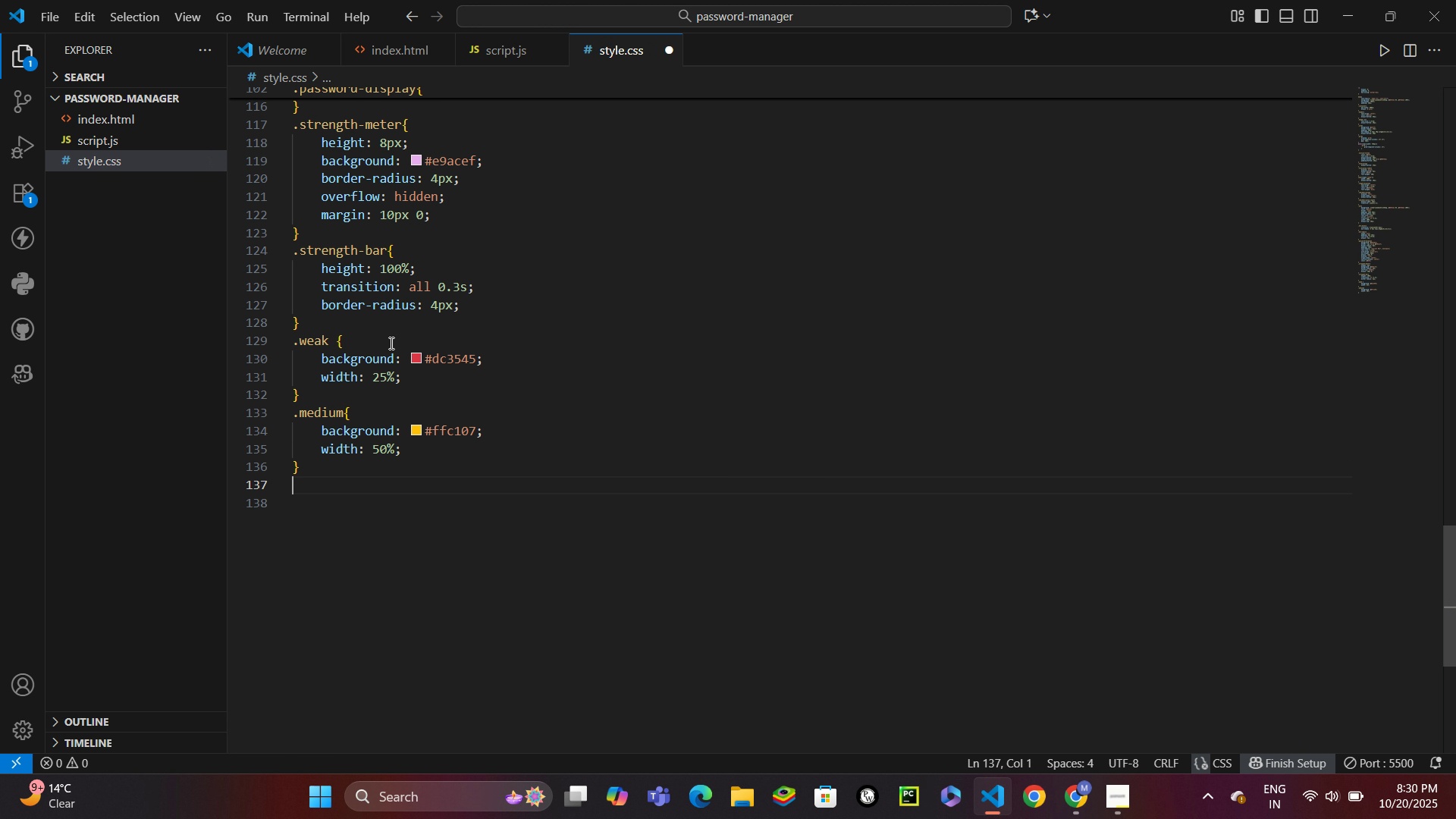 
type(.stroin)
key(Backspace)
key(Backspace)
type(ng{)
 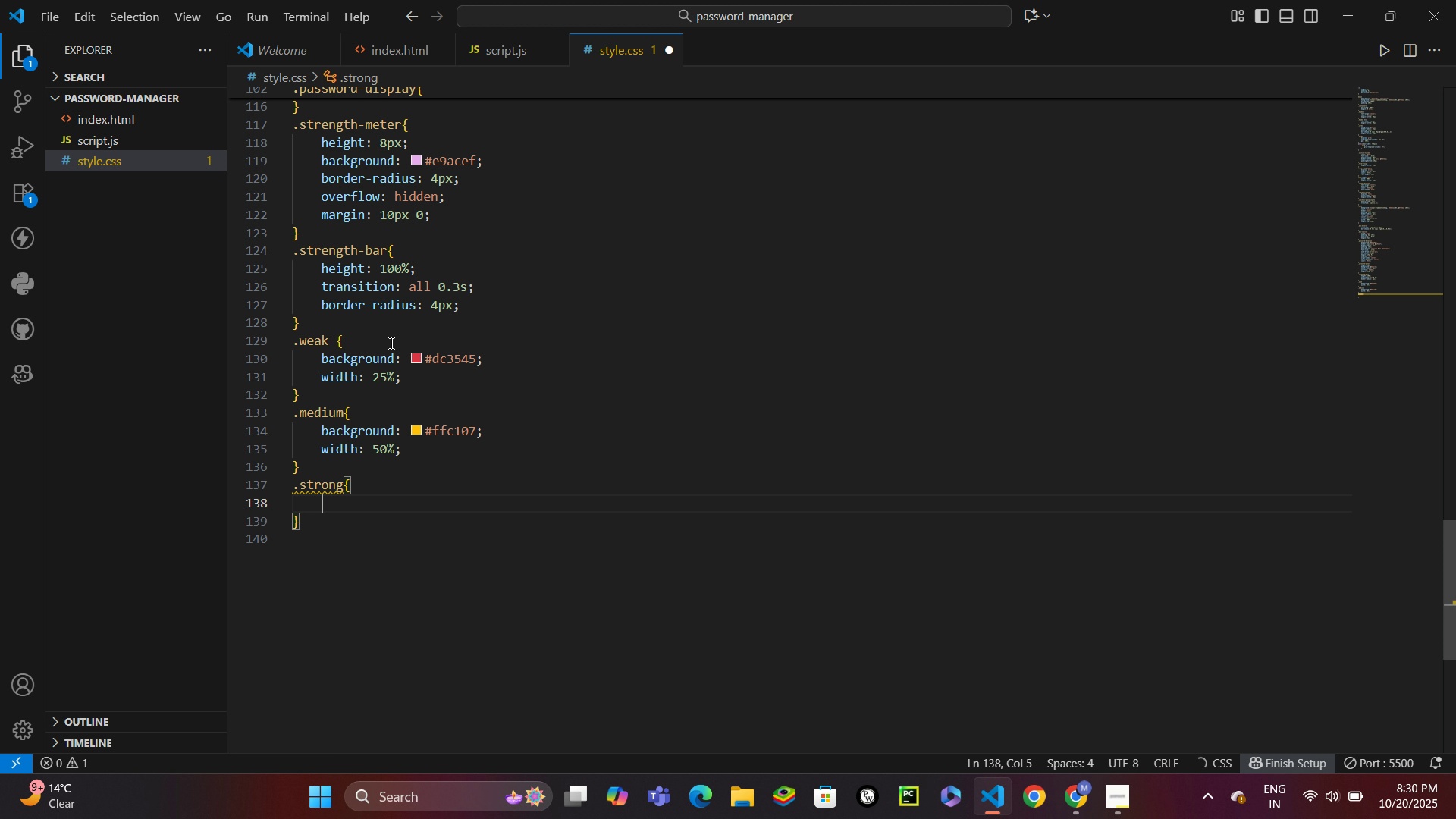 
 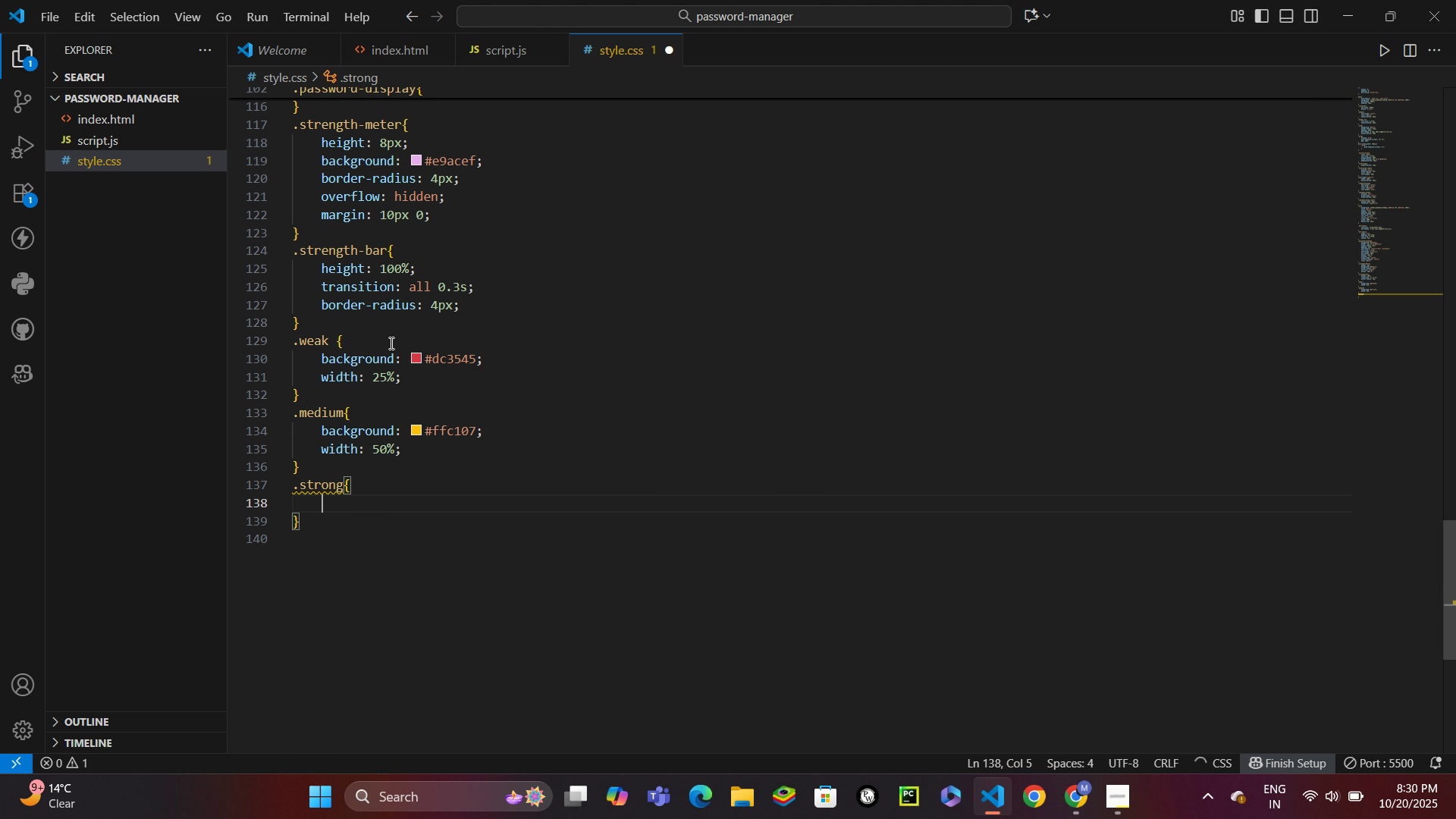 
key(Enter)
 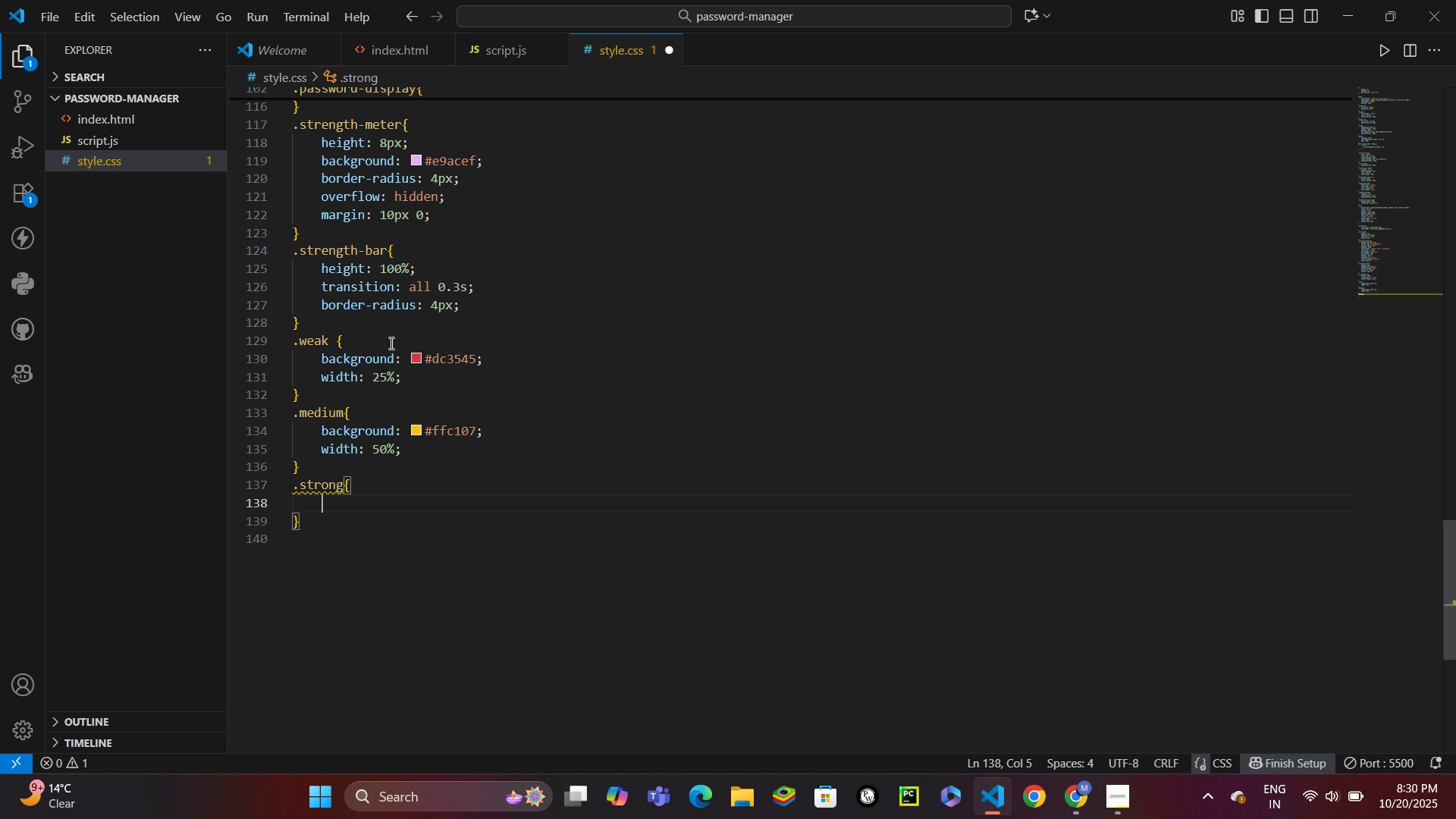 
type(background: @)
key(Backspace)
type(#28a745;)
 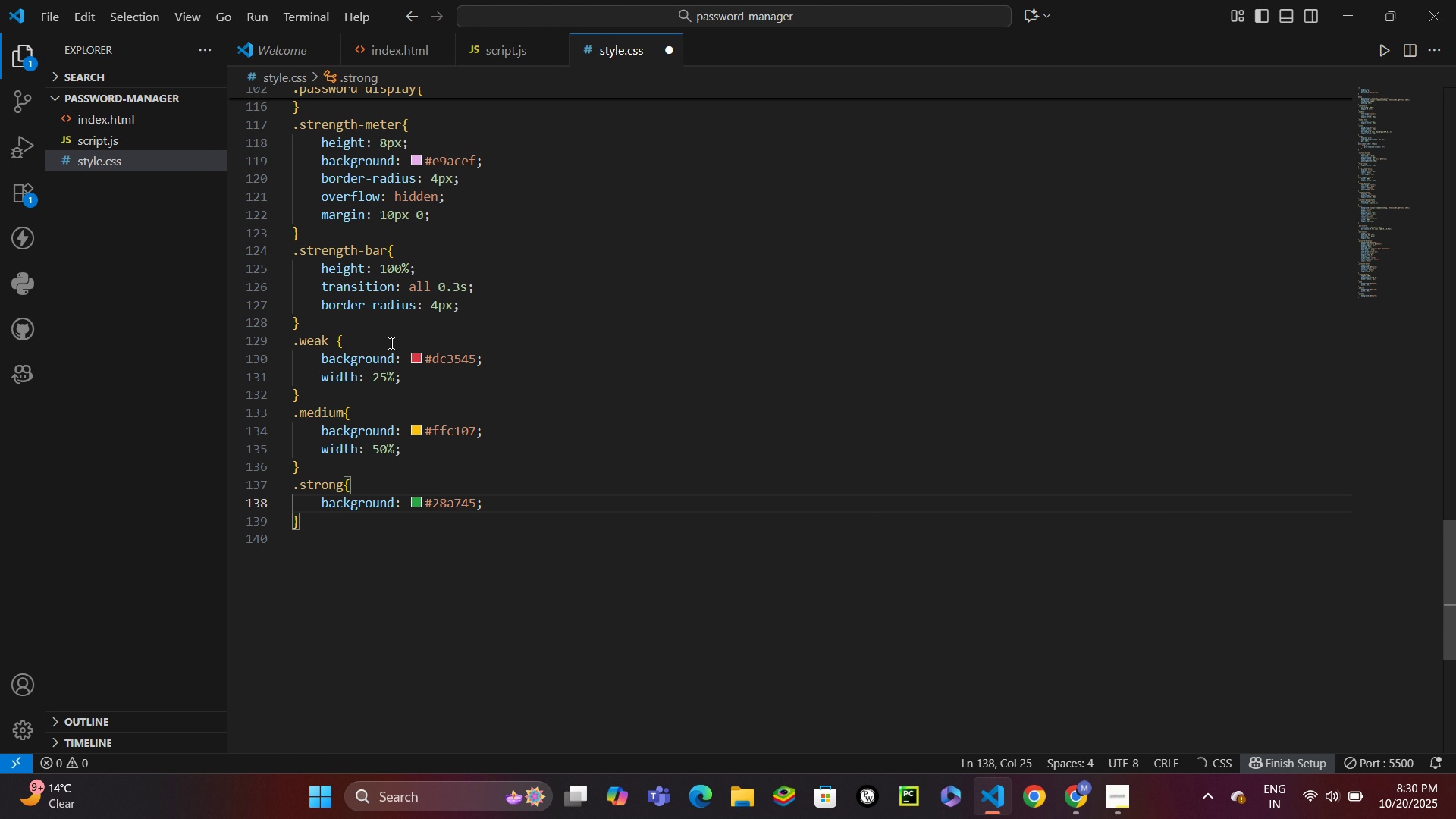 
key(Enter)
 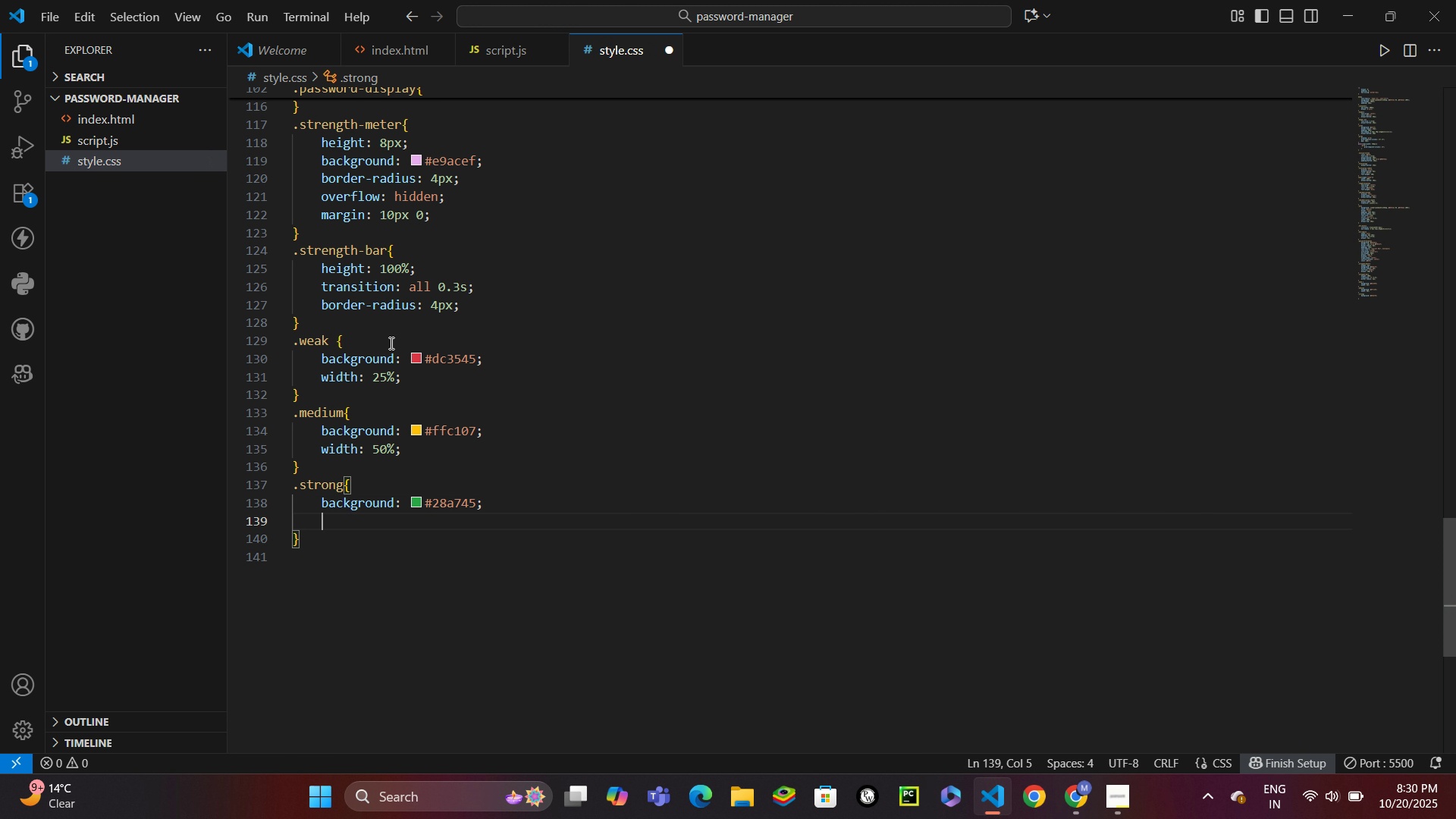 
type(width: 75%')
key(Backspace)
type(;)
 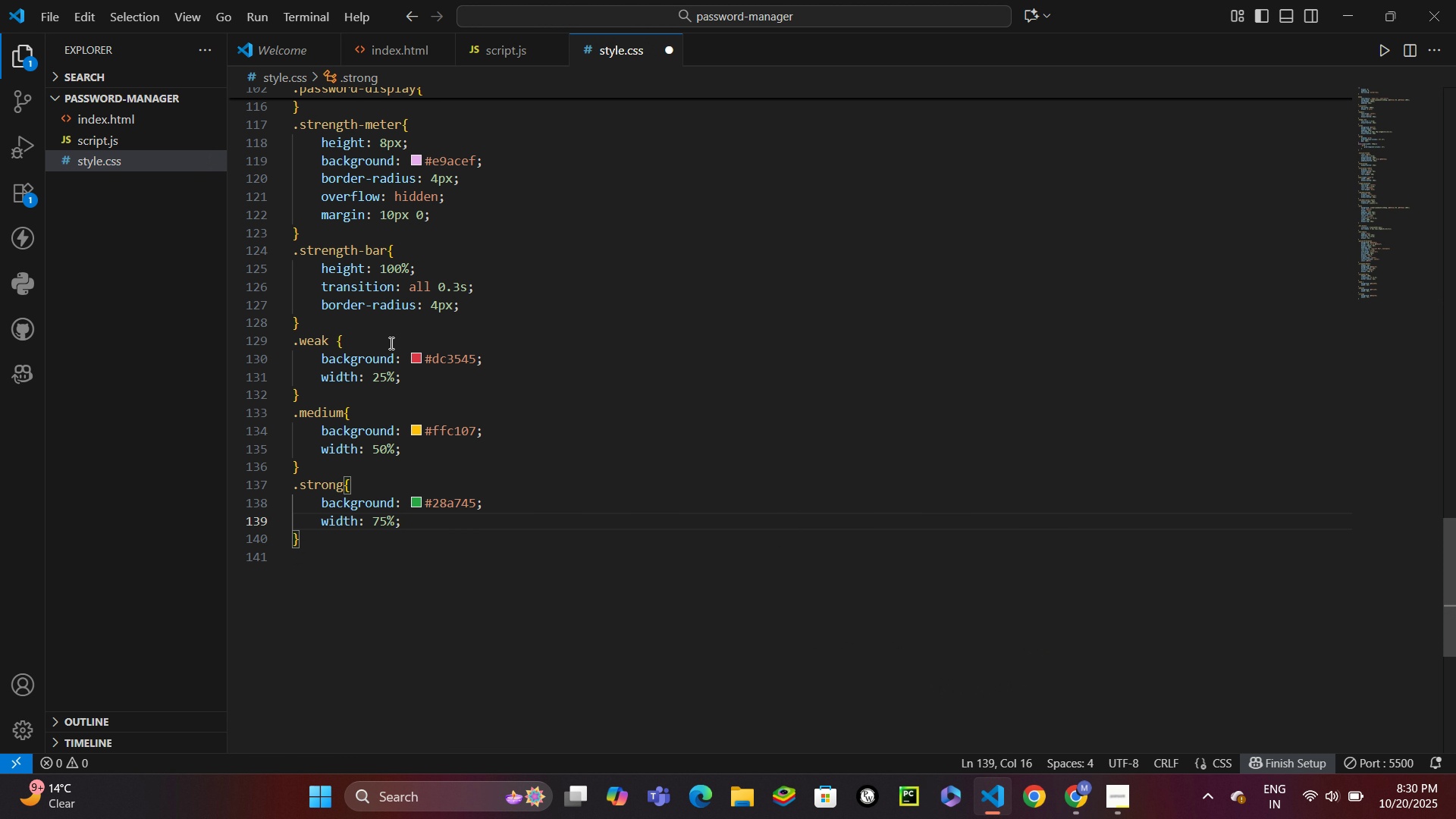 
key(ArrowDown)
 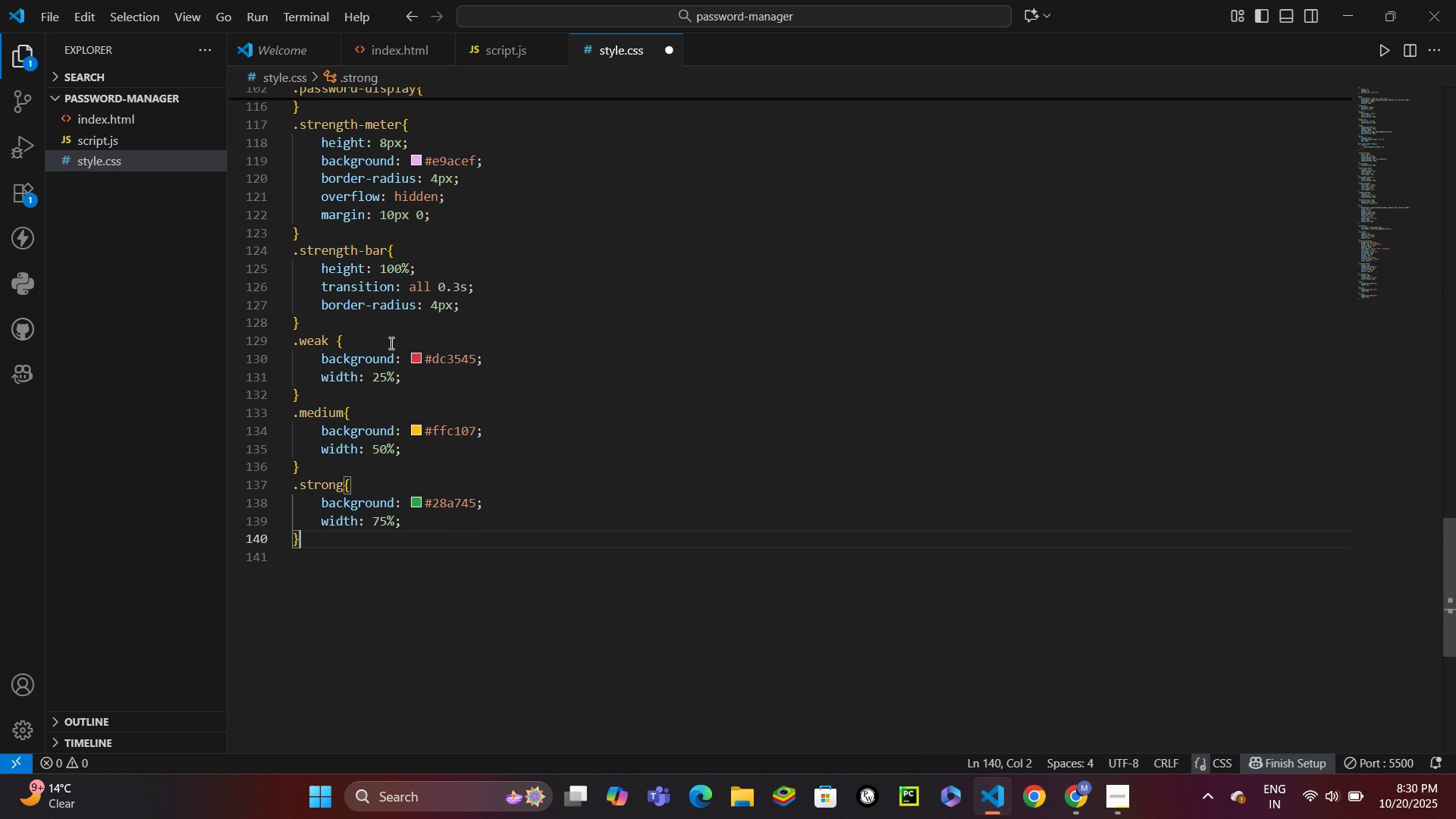 
key(Enter)
 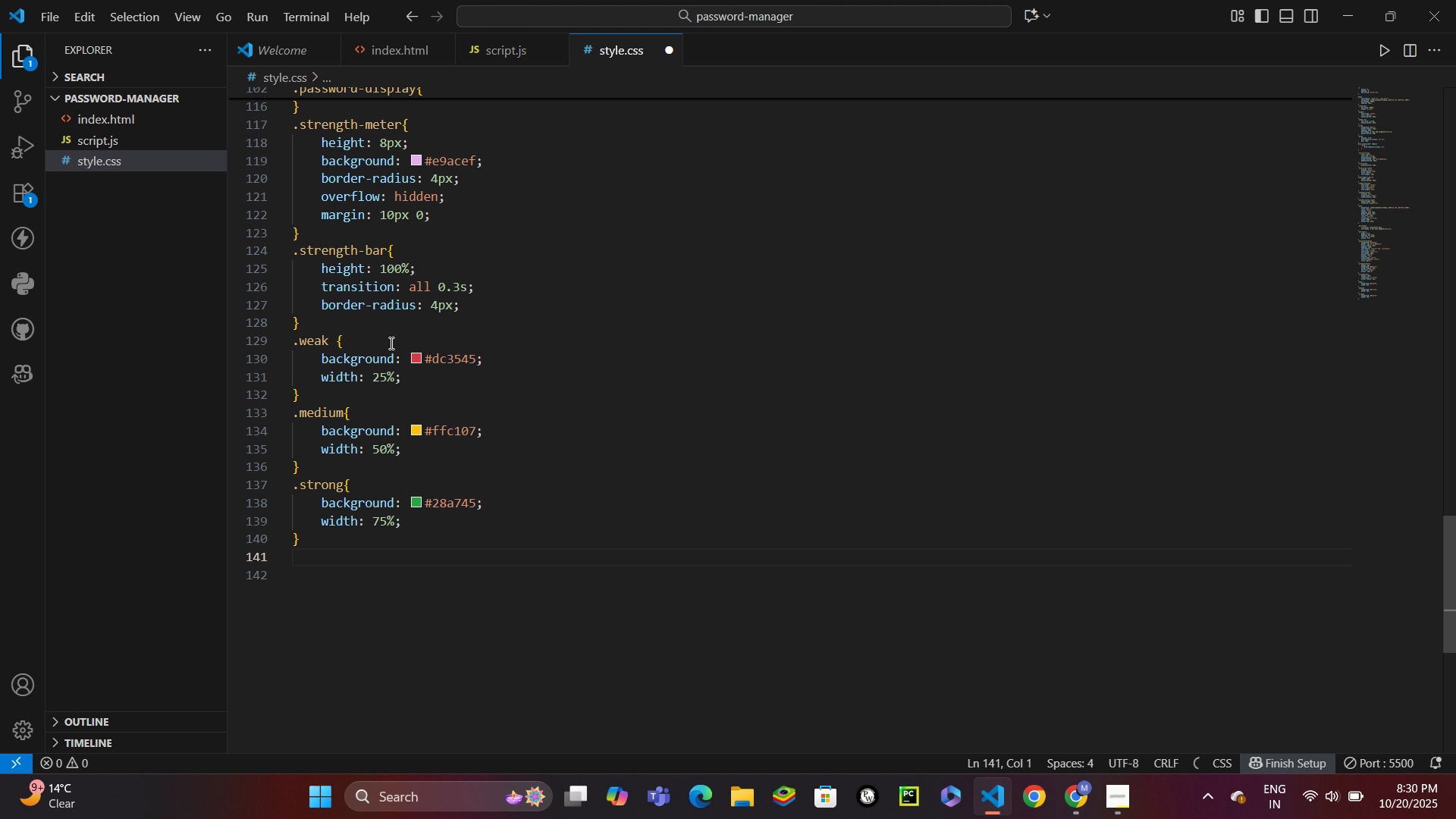 
type(.very-strong{)
 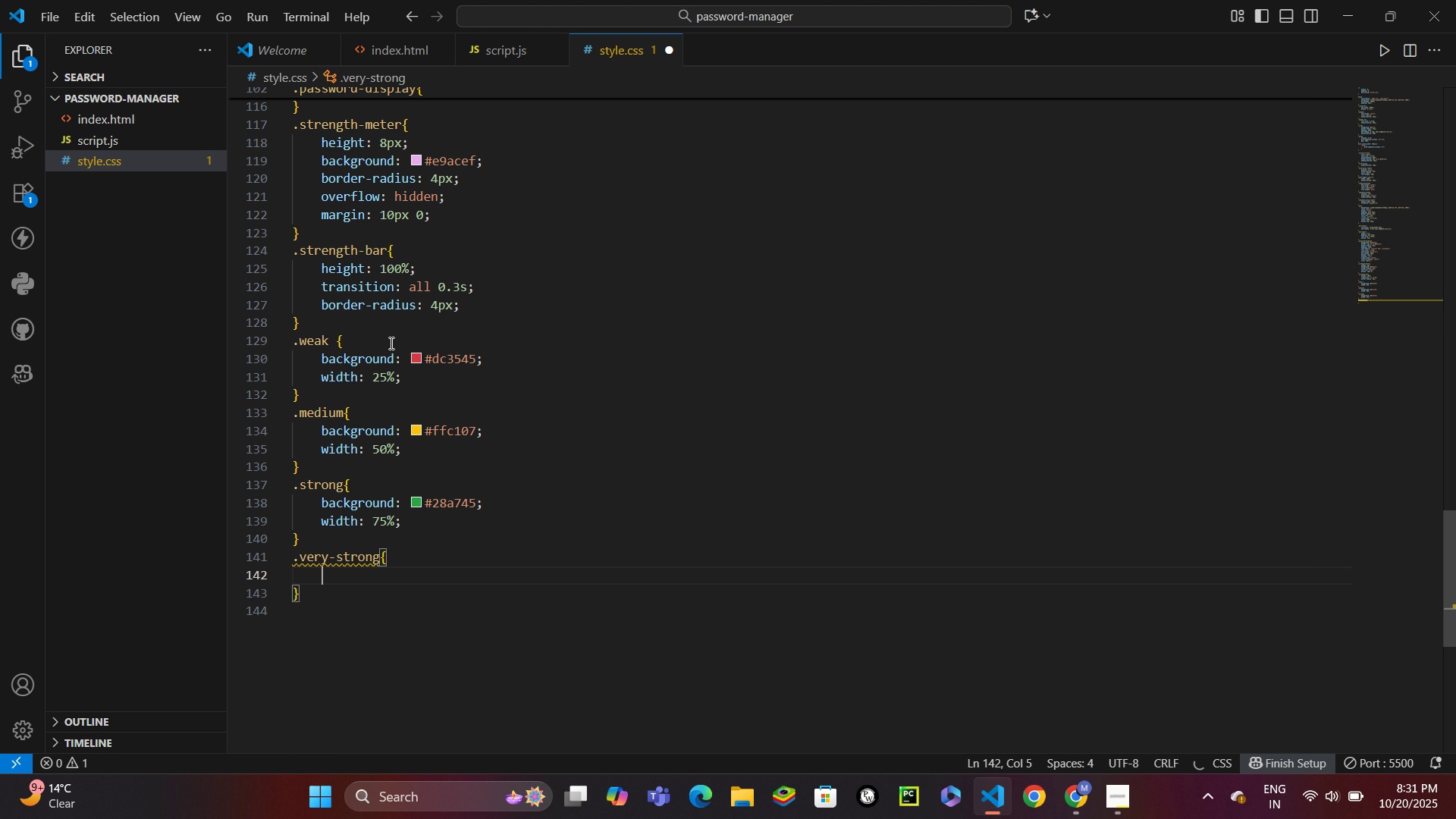 
 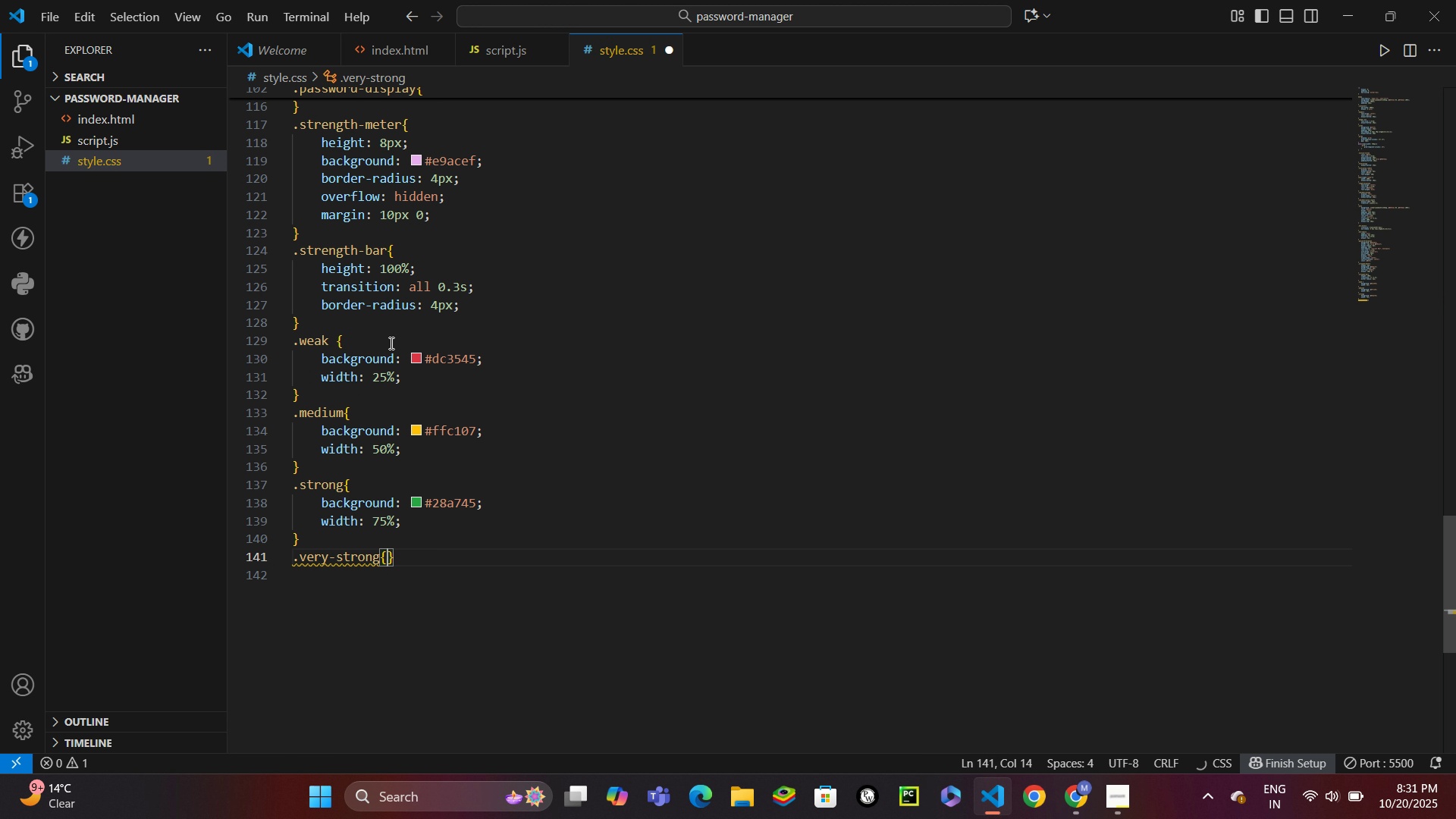 
key(Enter)
 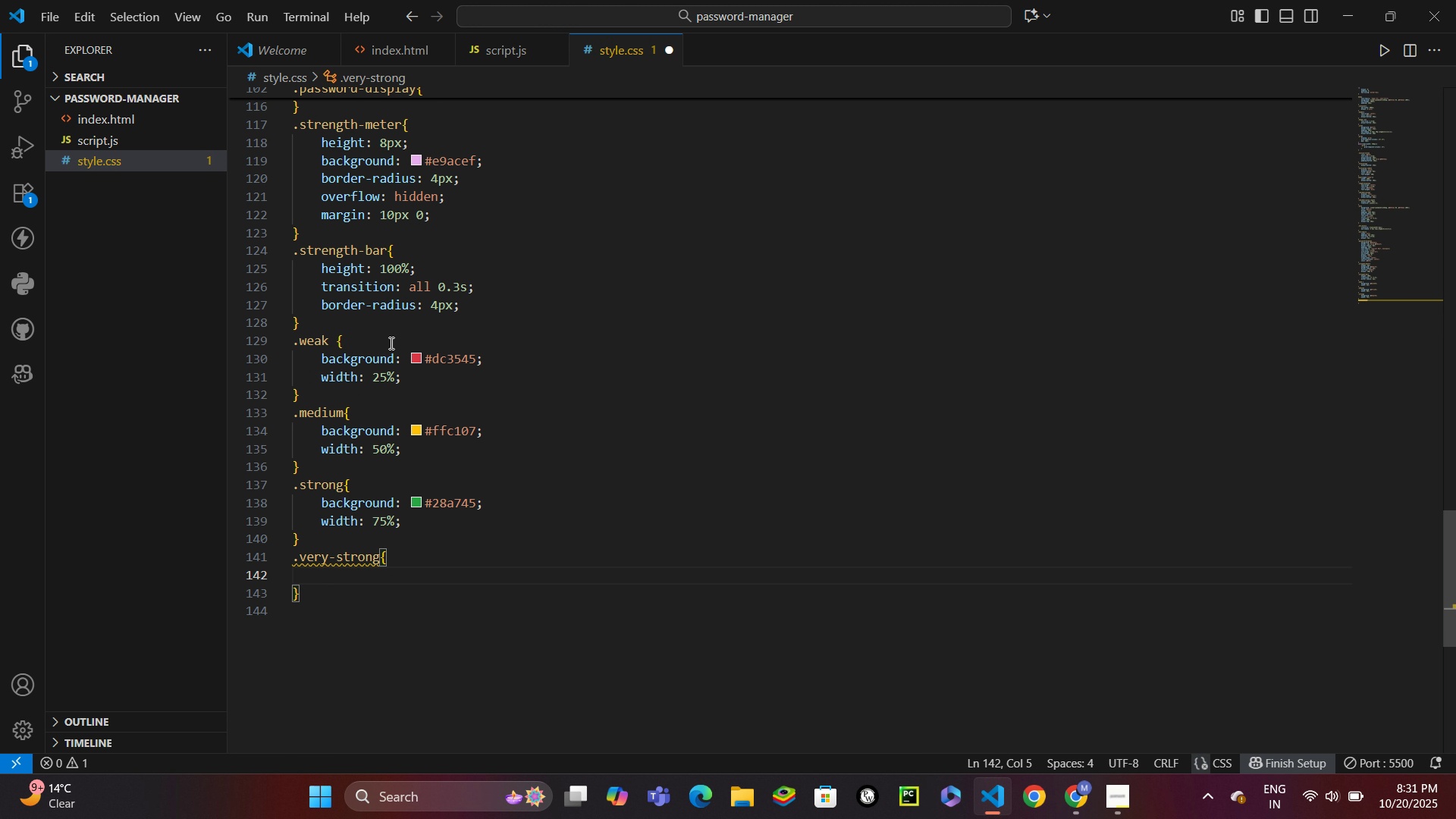 
type(background: #20c997;)
 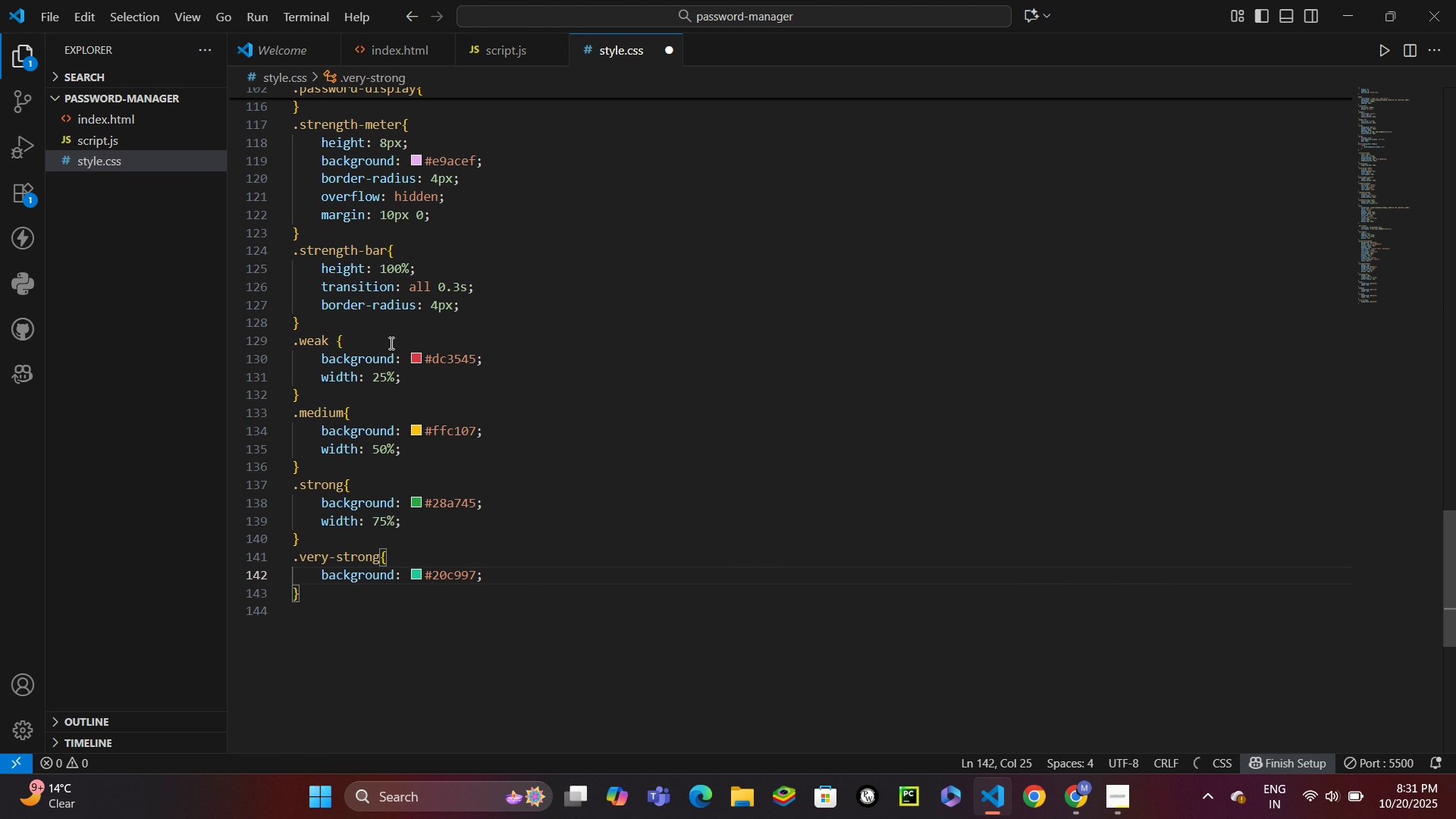 
key(Enter)
 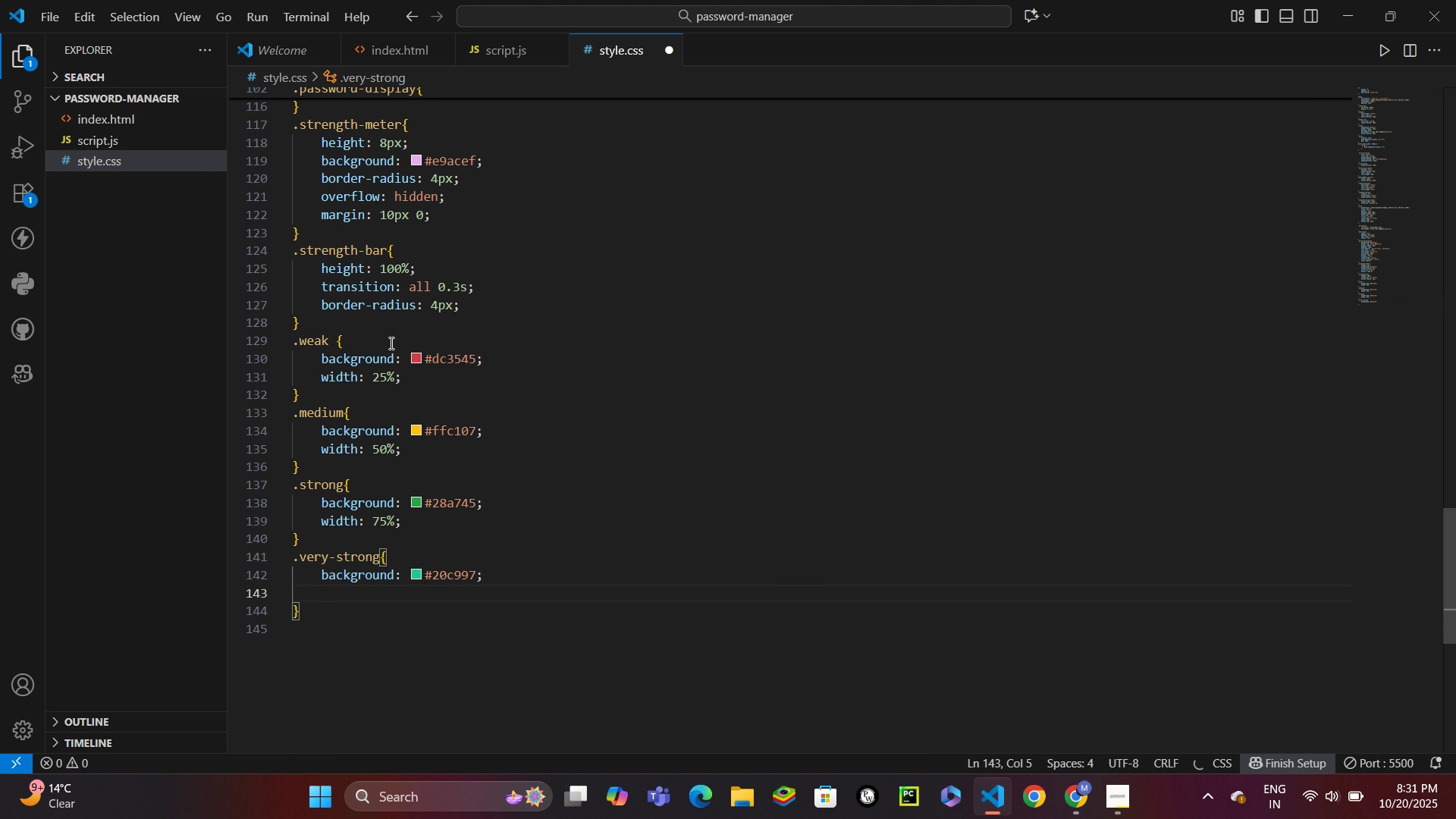 
type(width: 100%:)
 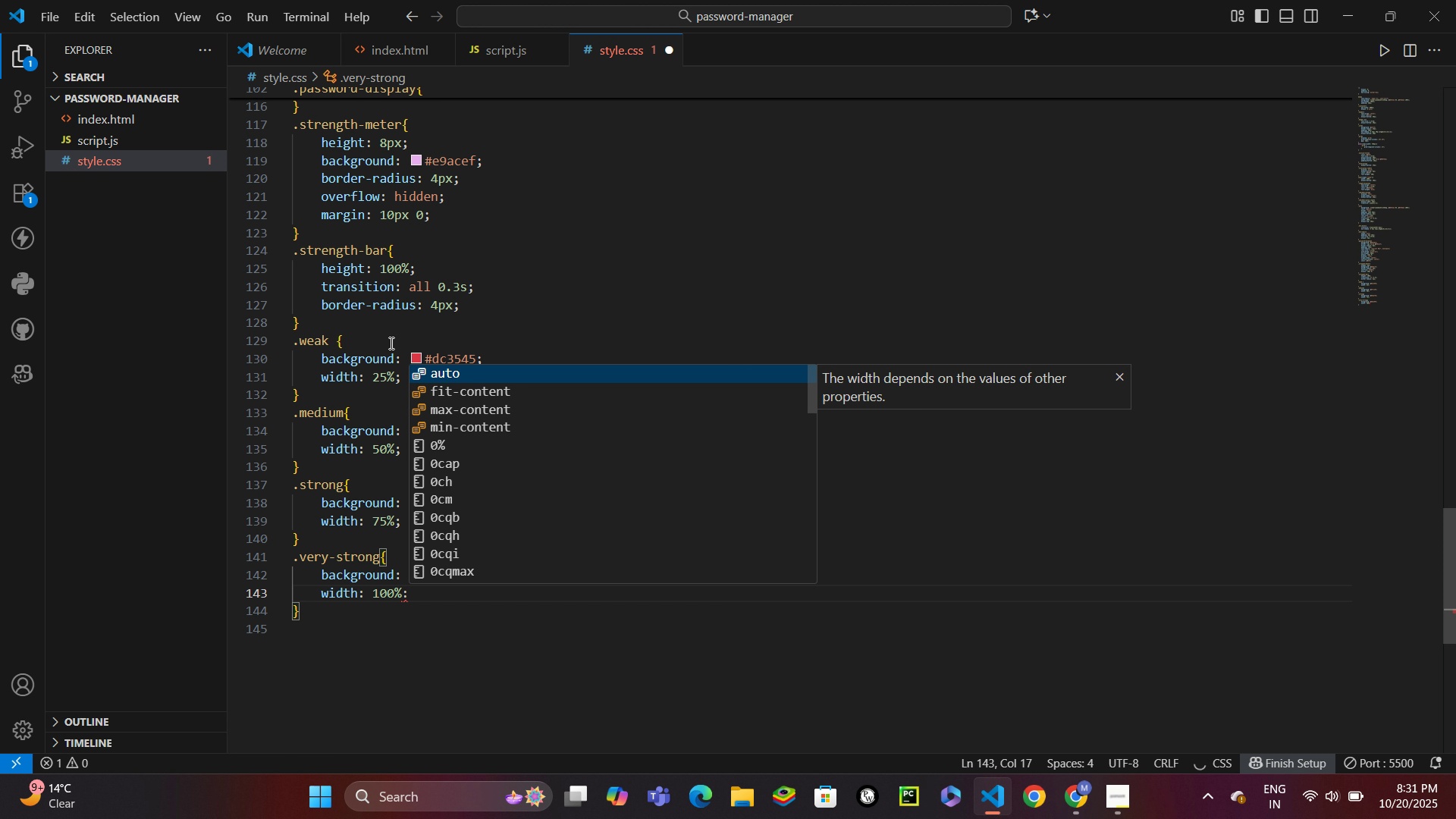 
key(ArrowDown)
 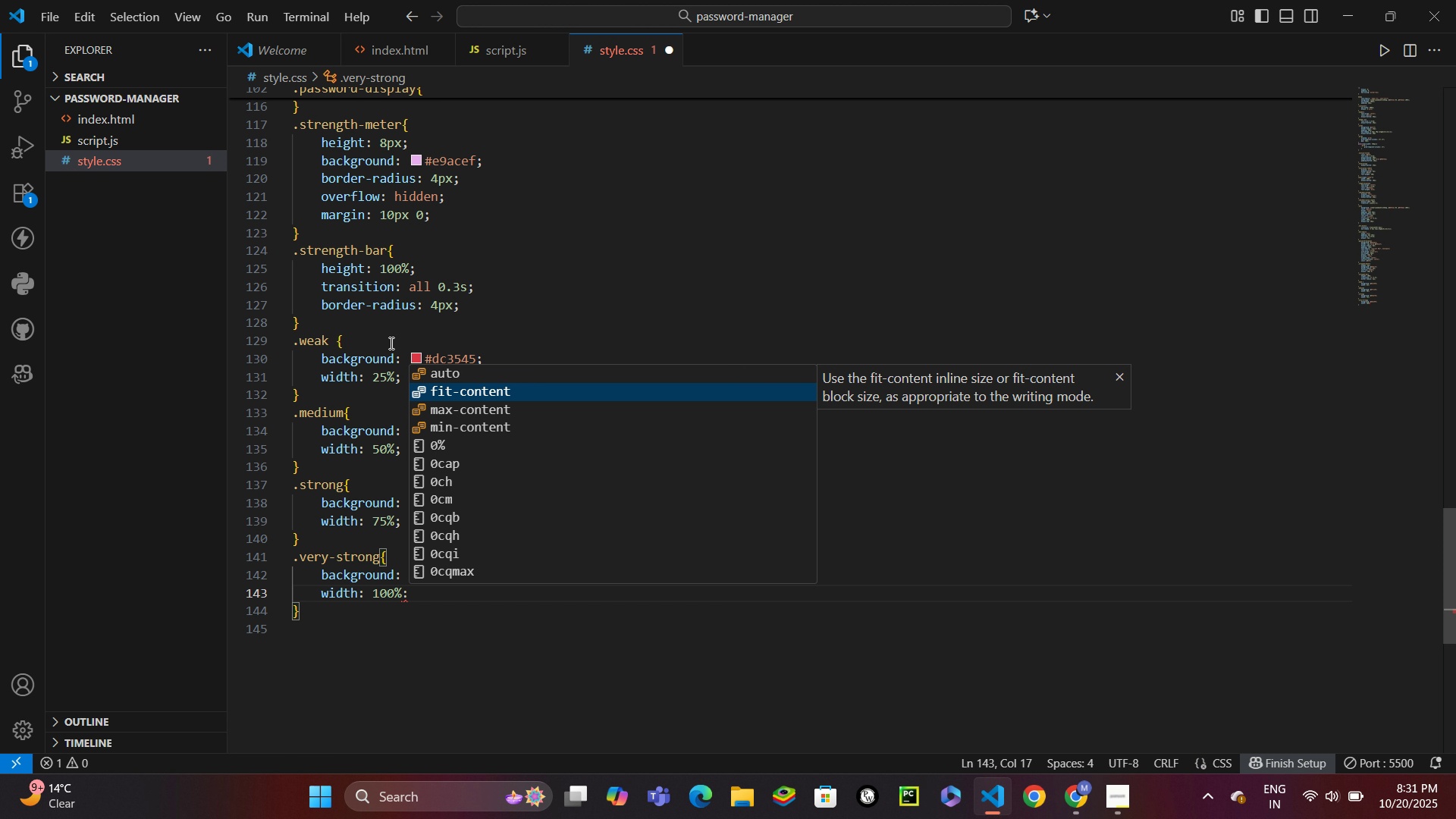 
key(ArrowRight)
 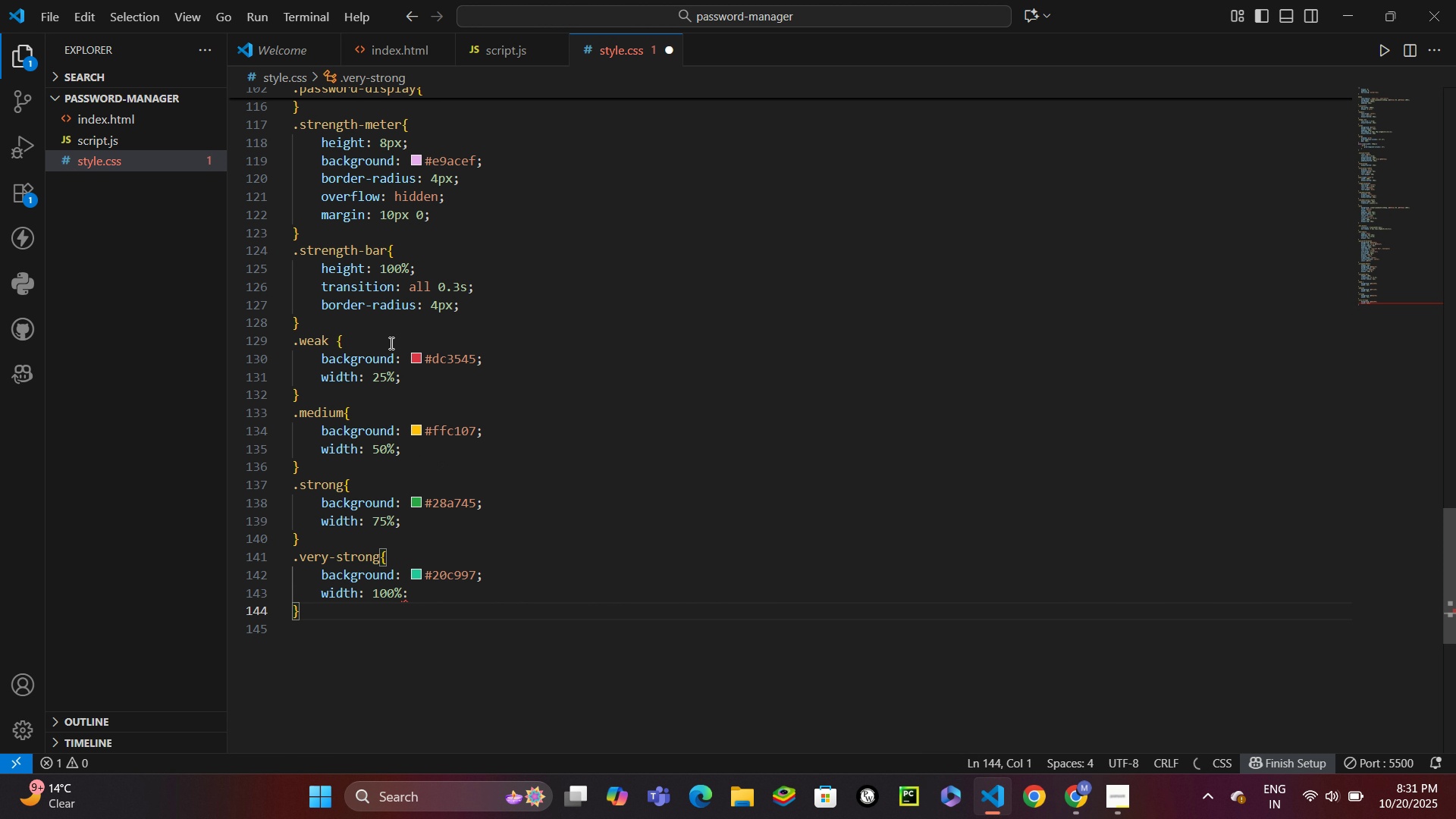 
key(Backspace)
 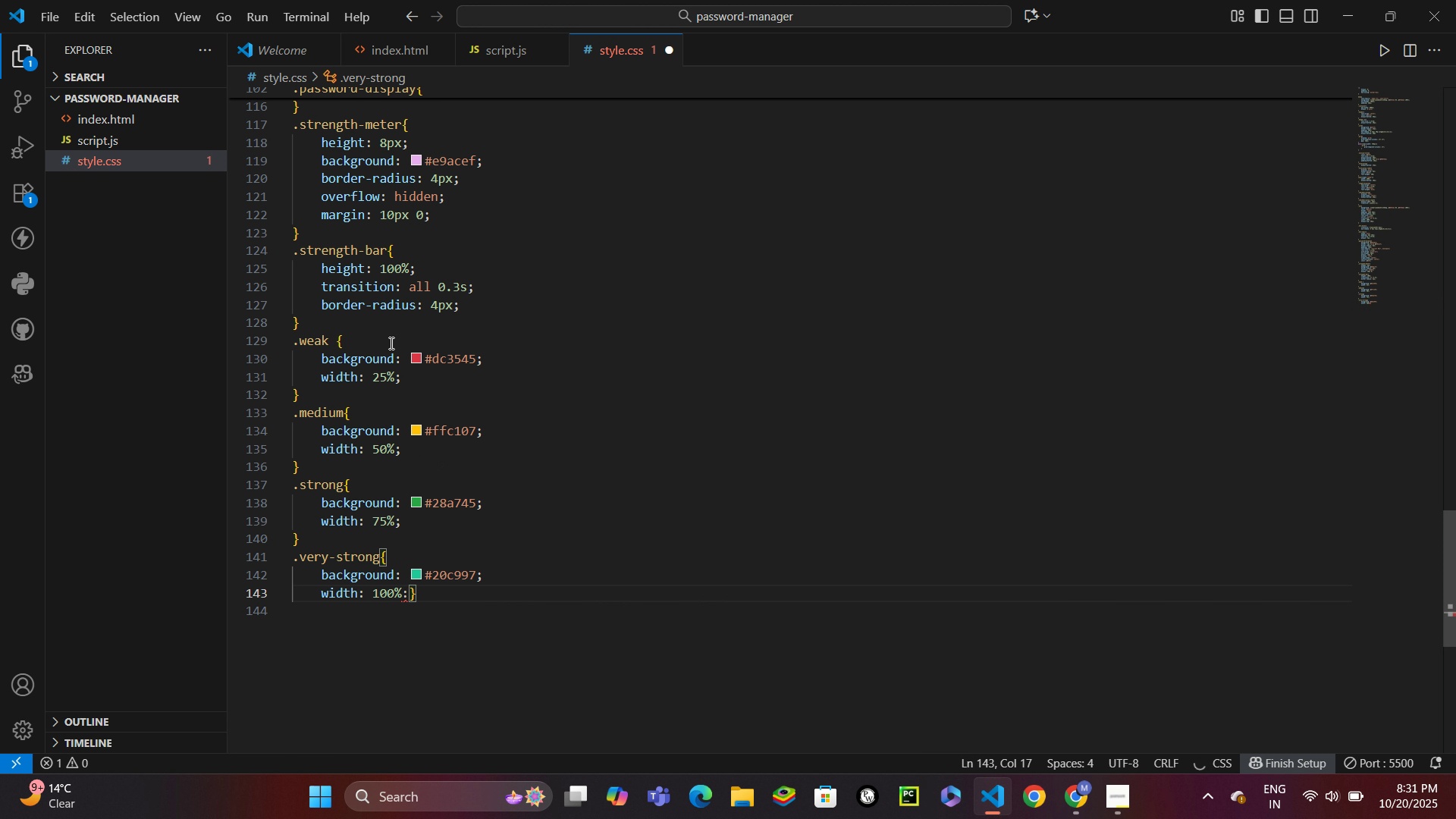 
key(Backspace)
 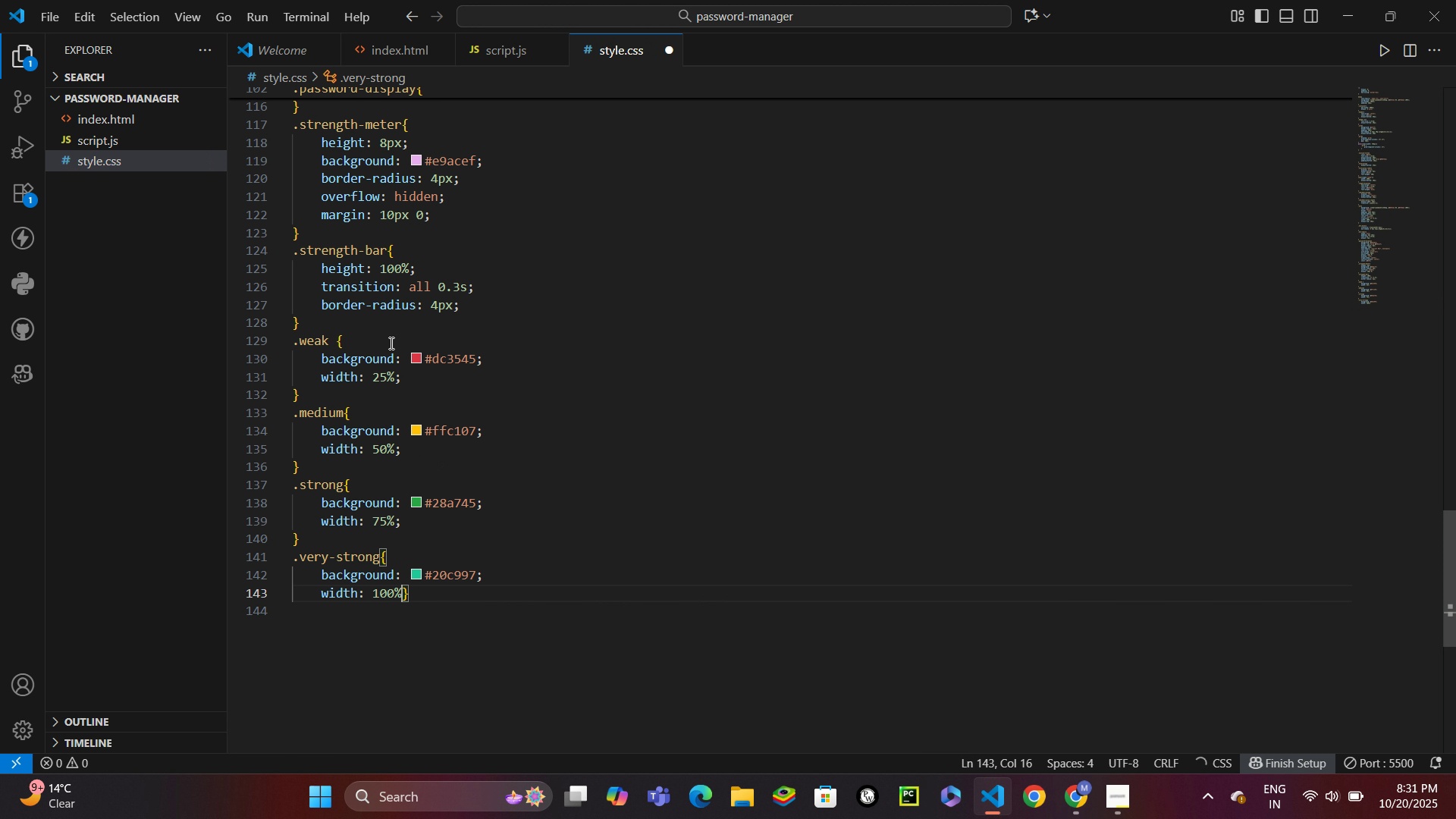 
key(Semicolon)
 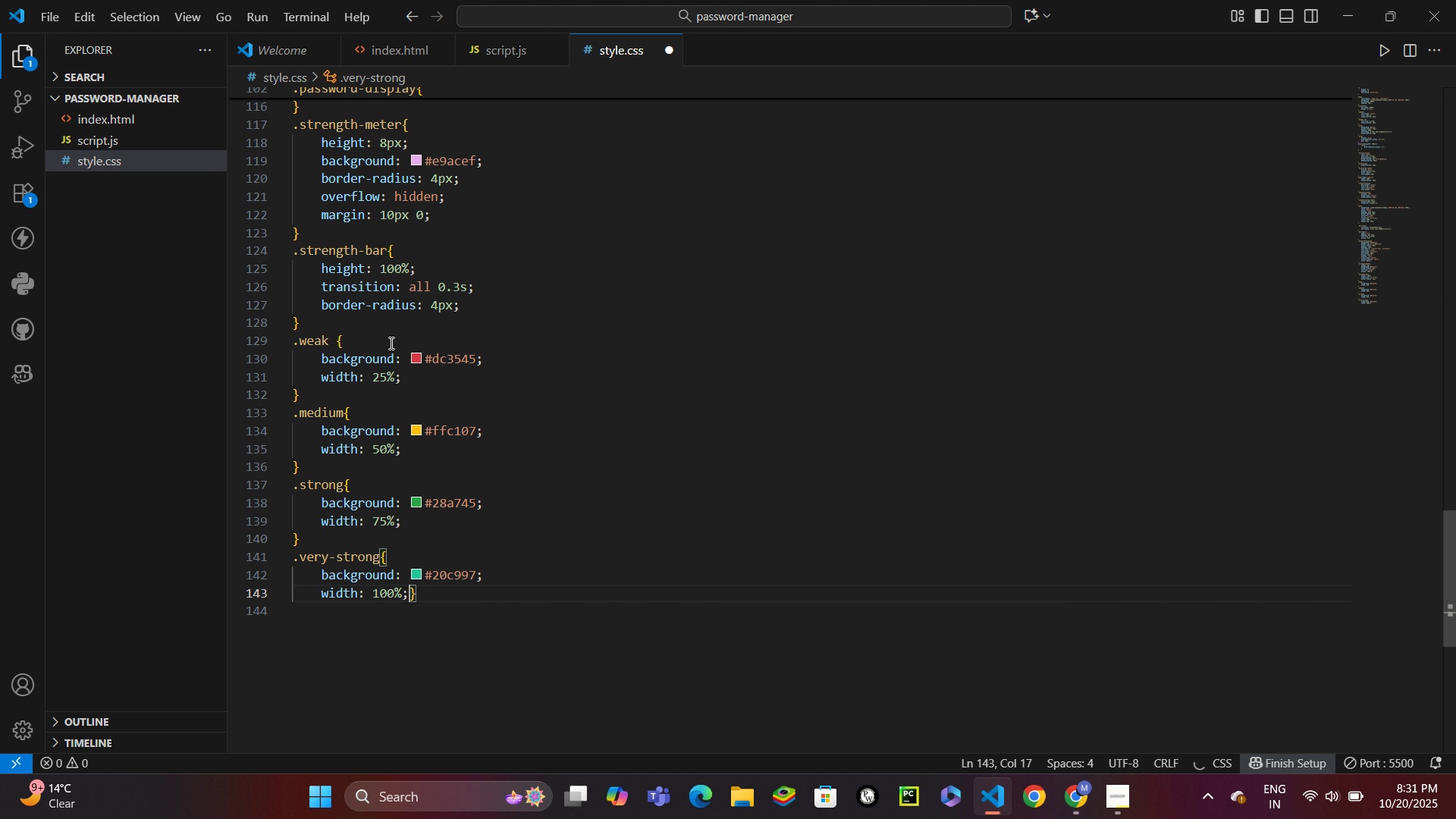 
key(Enter)
 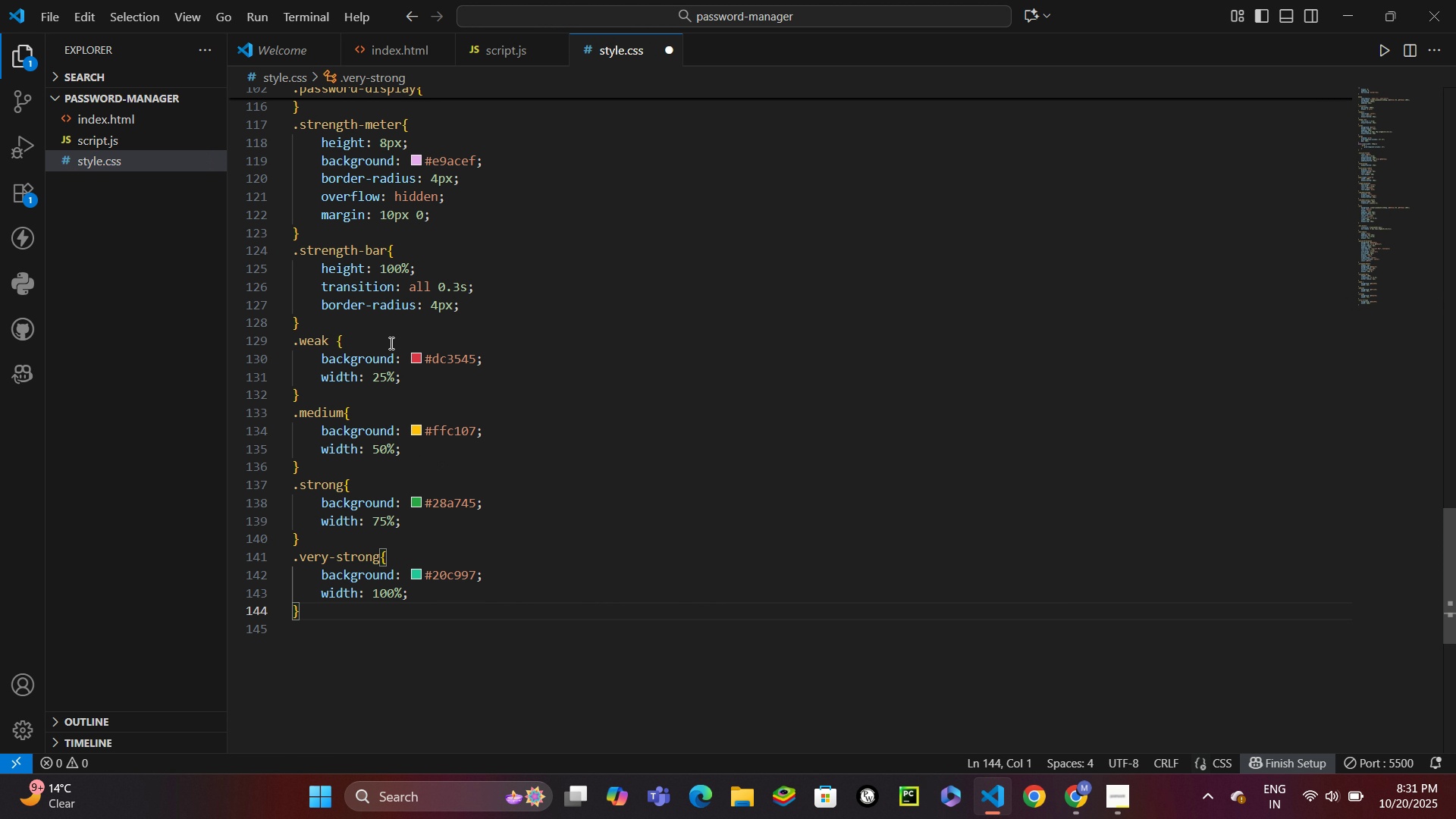 
key(ArrowRight)
 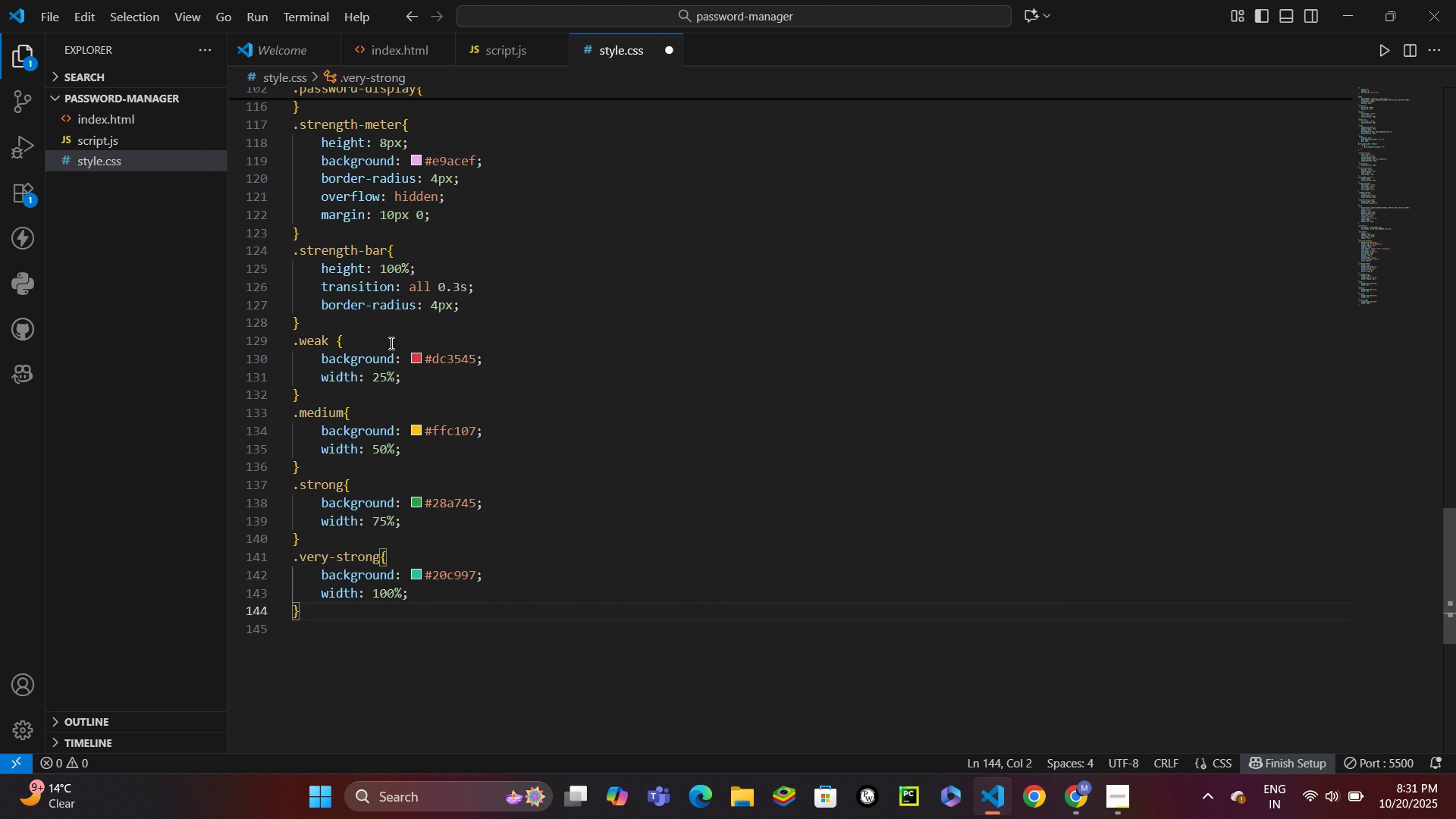 
key(Enter)
 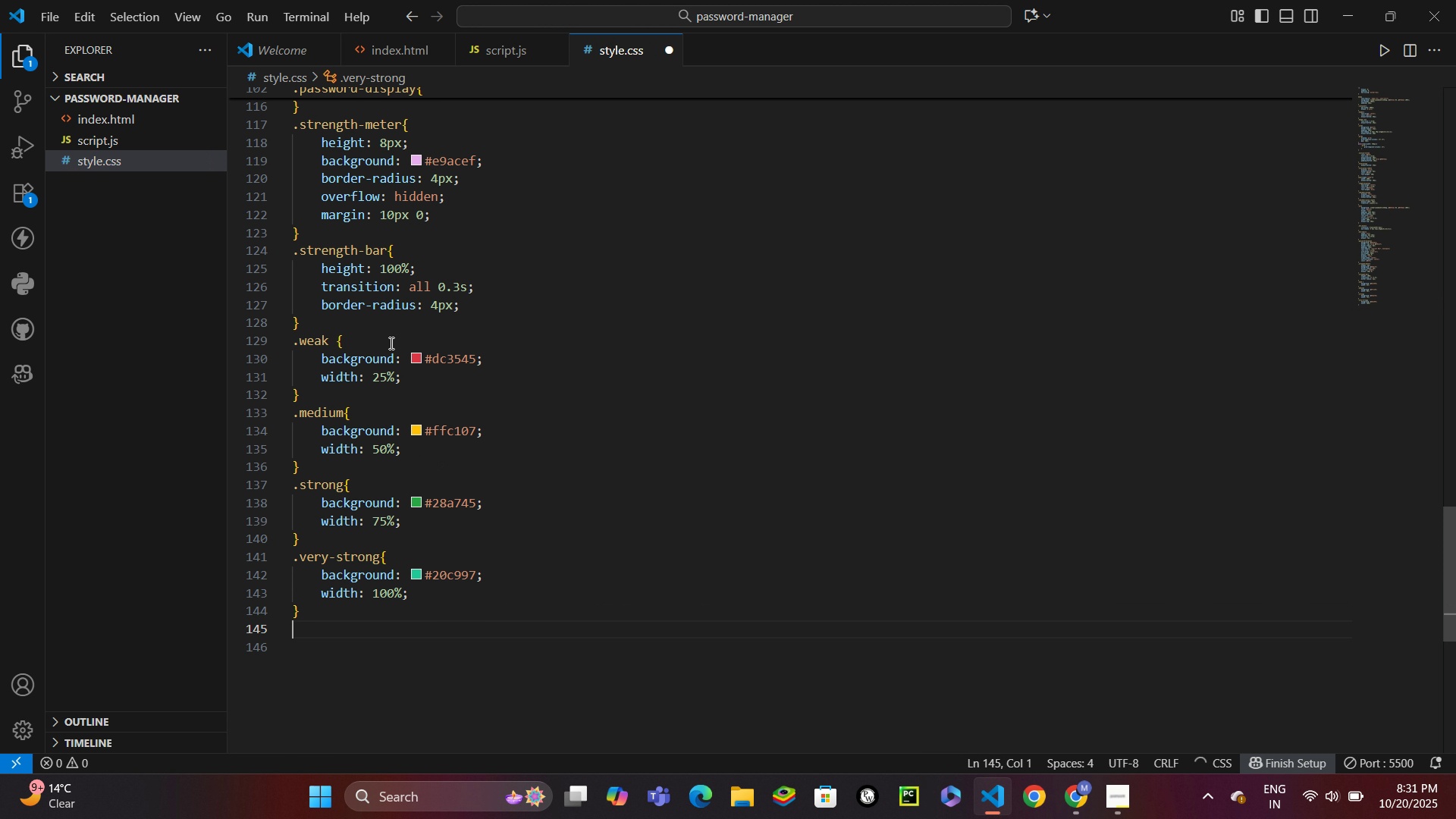 
key(Control+S)
 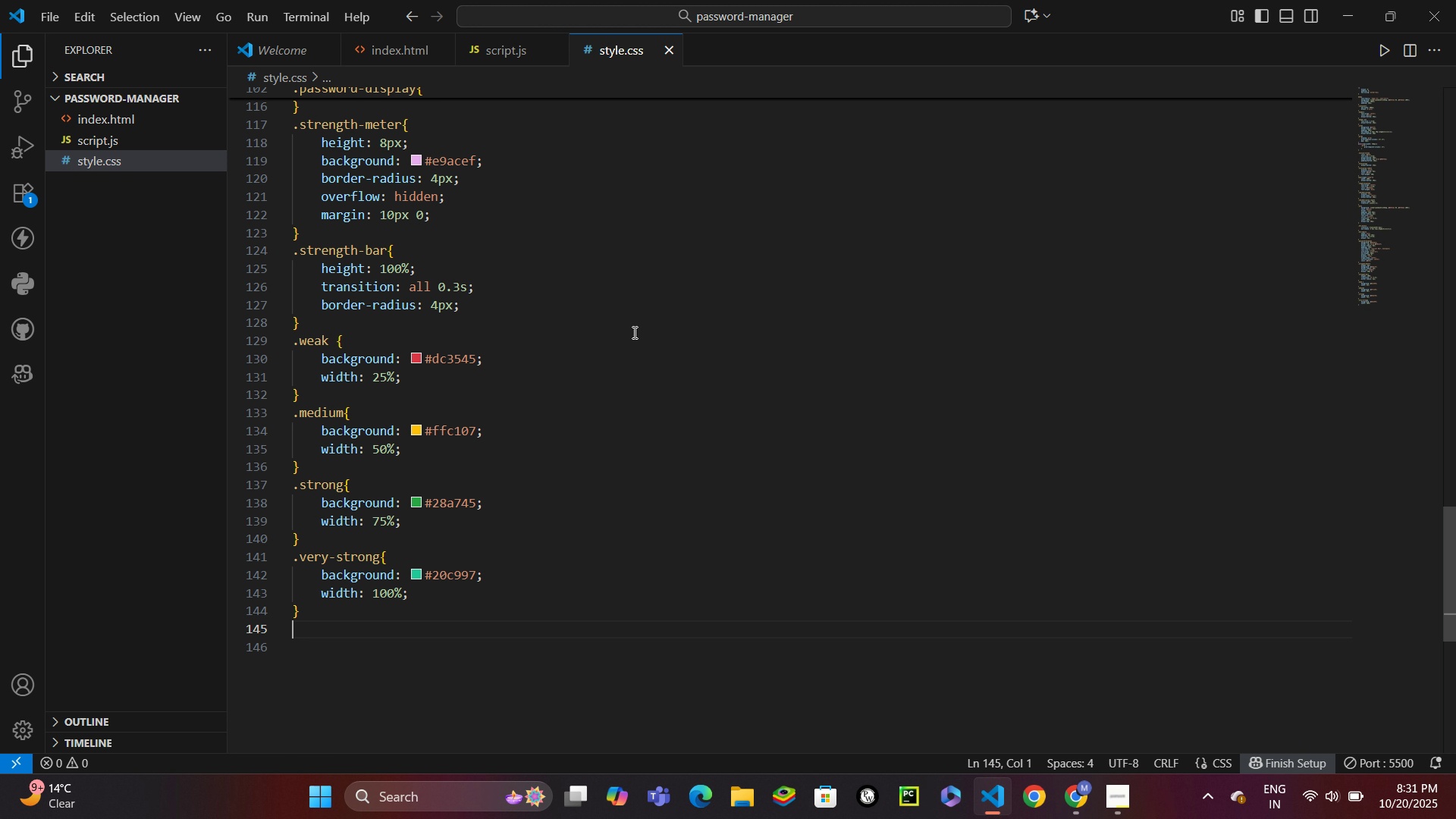 
wait(33.48)
 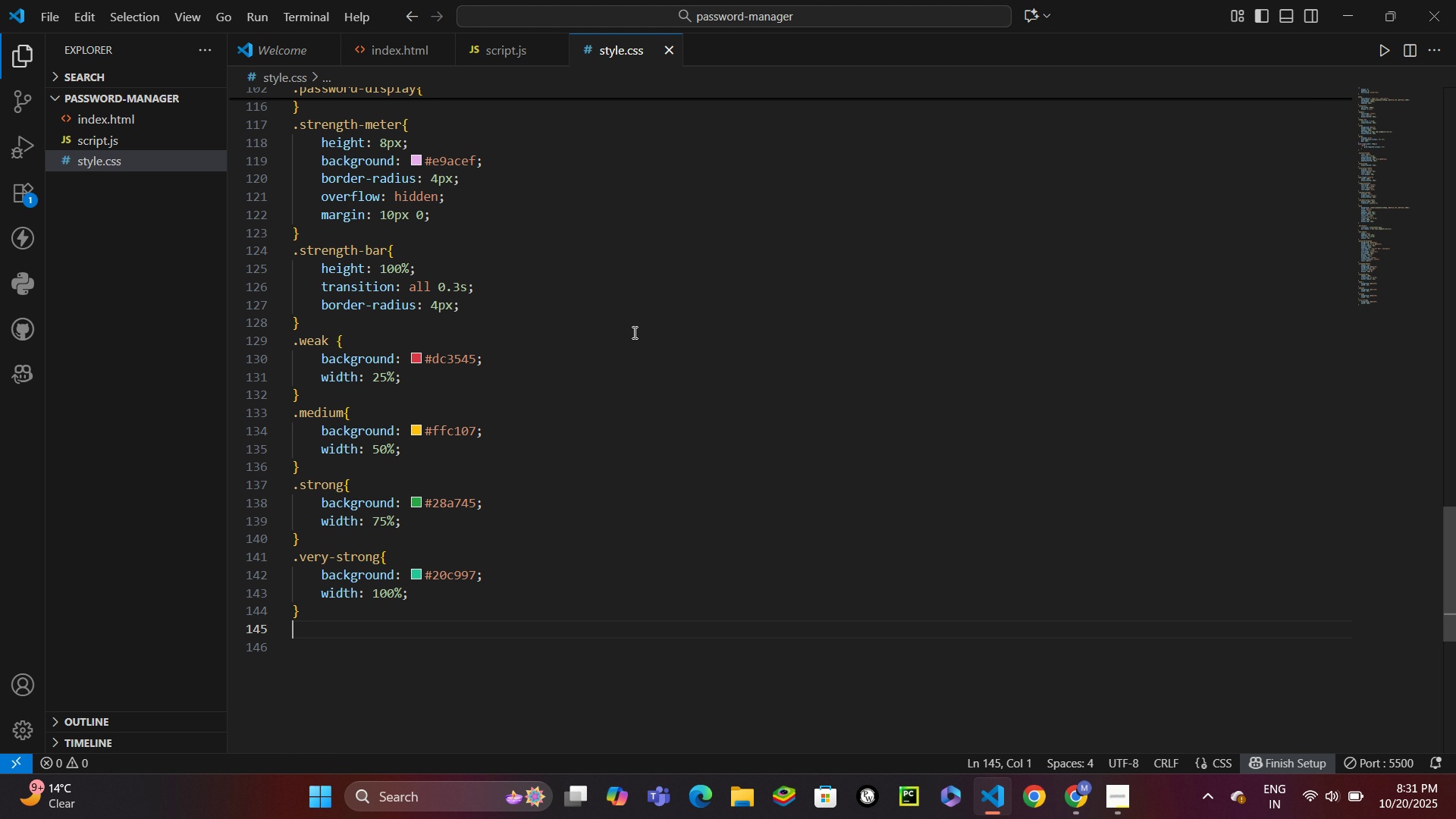 
left_click([485, 500])
 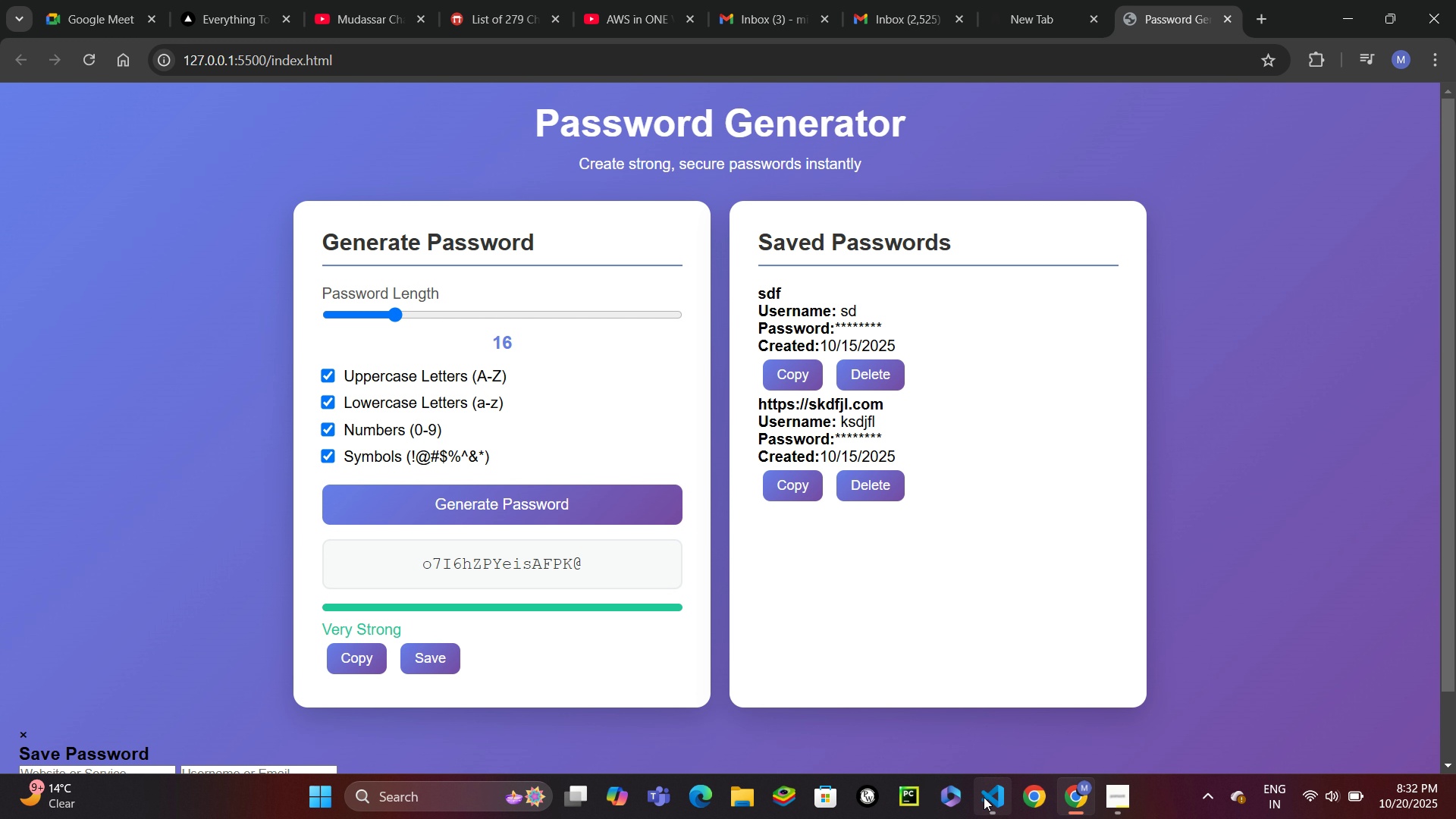 
left_click([985, 797])
 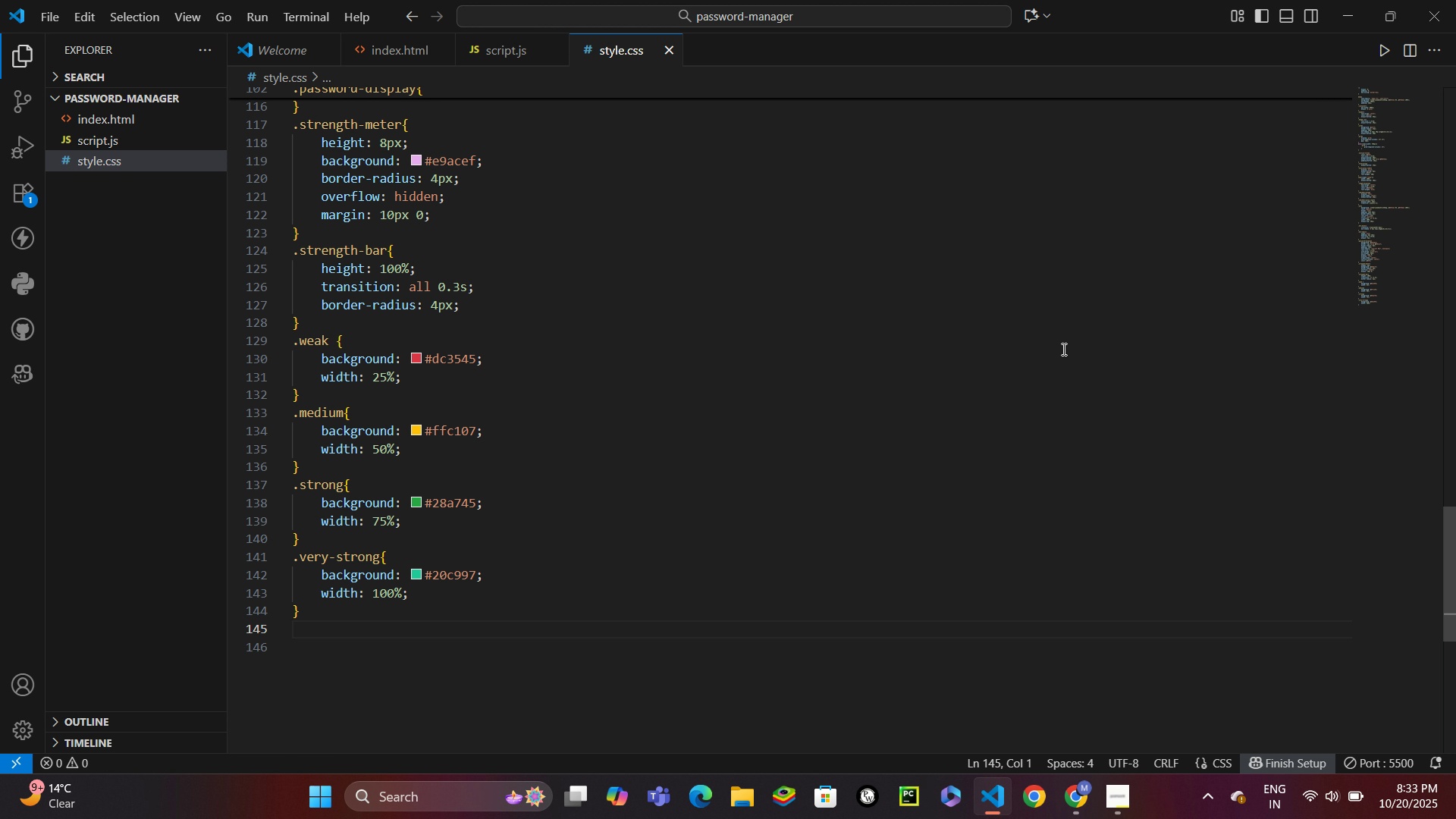 
wait(68.53)
 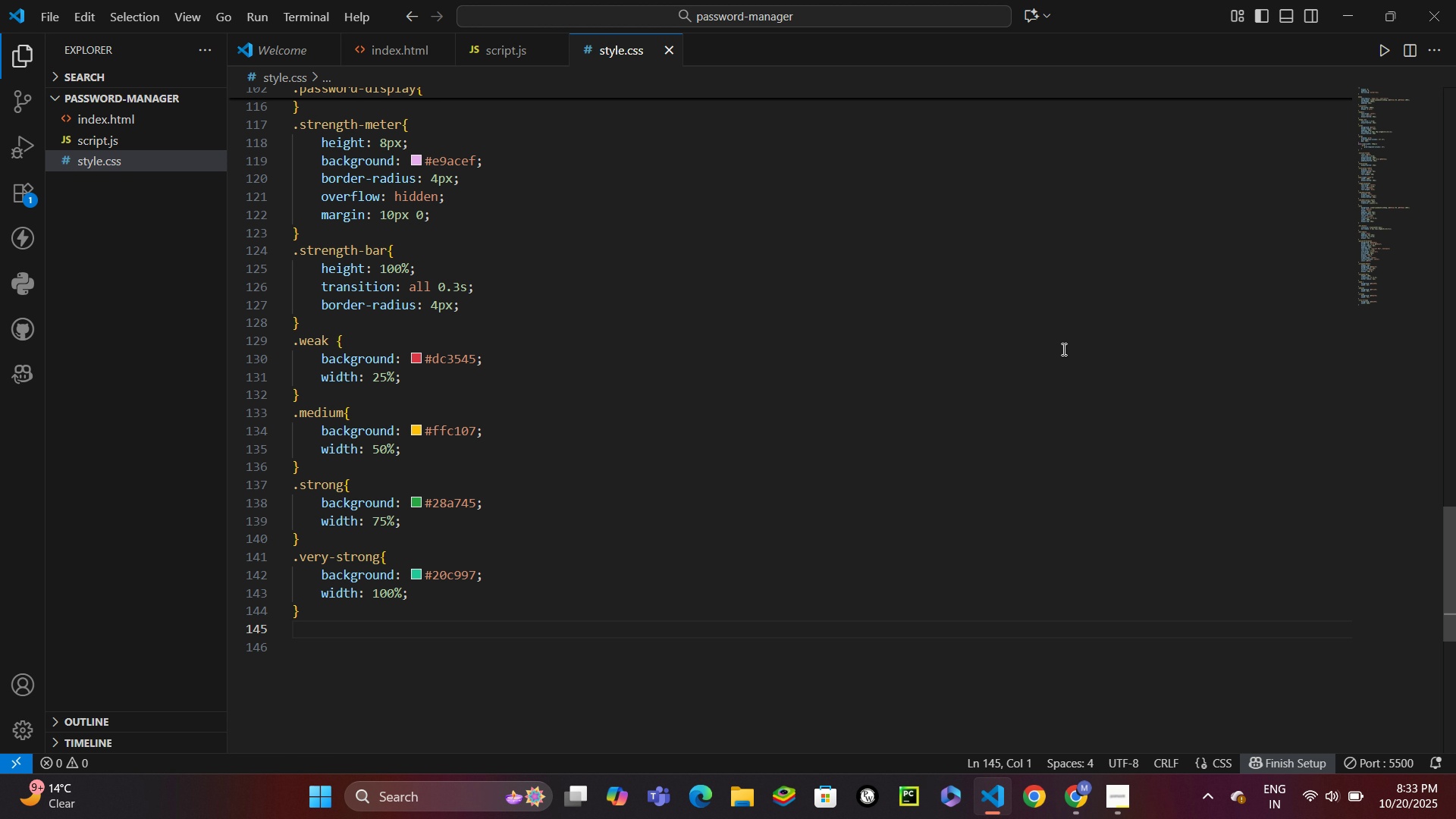 
left_click([1108, 801])